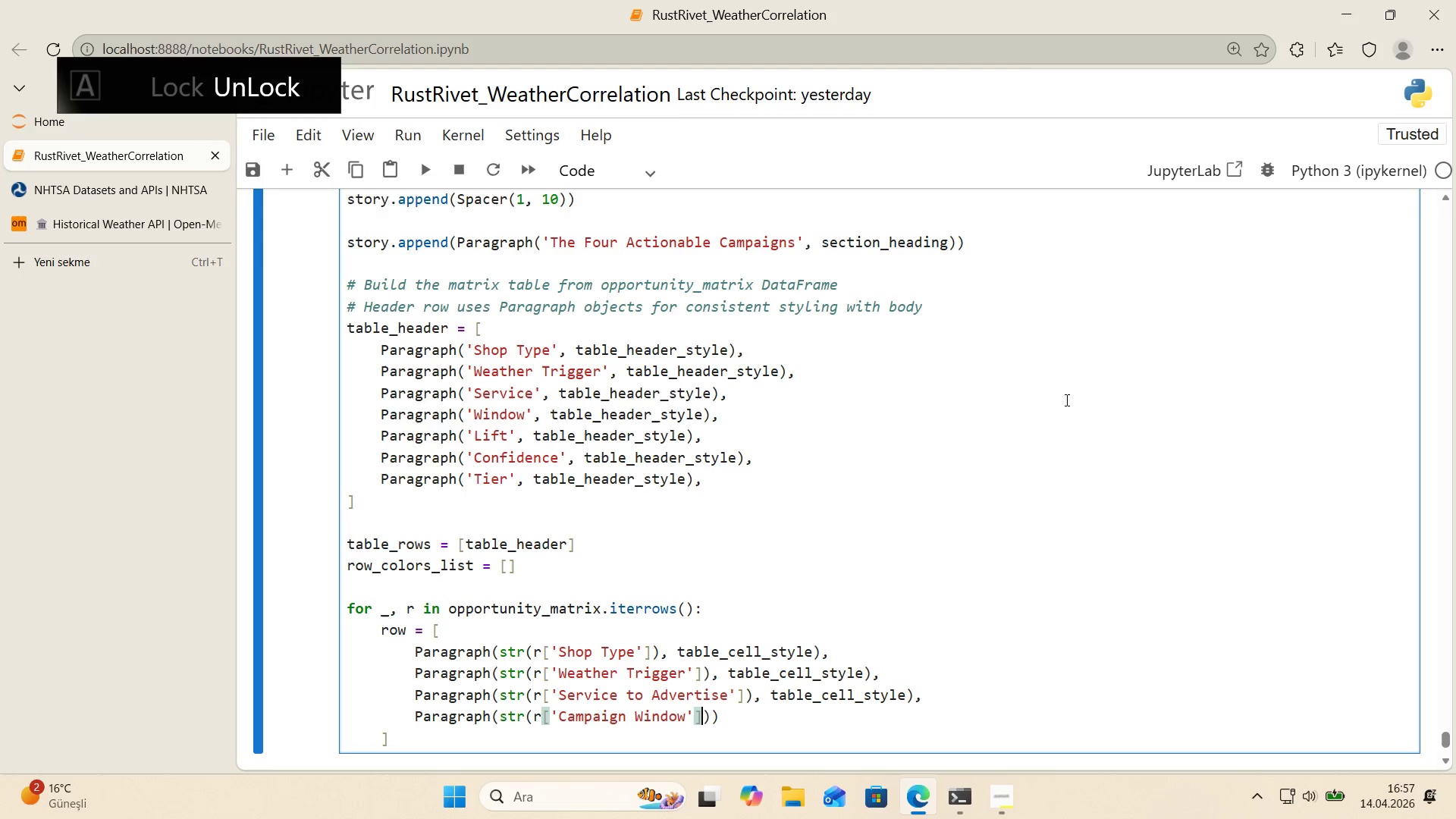 
key(ArrowRight)
 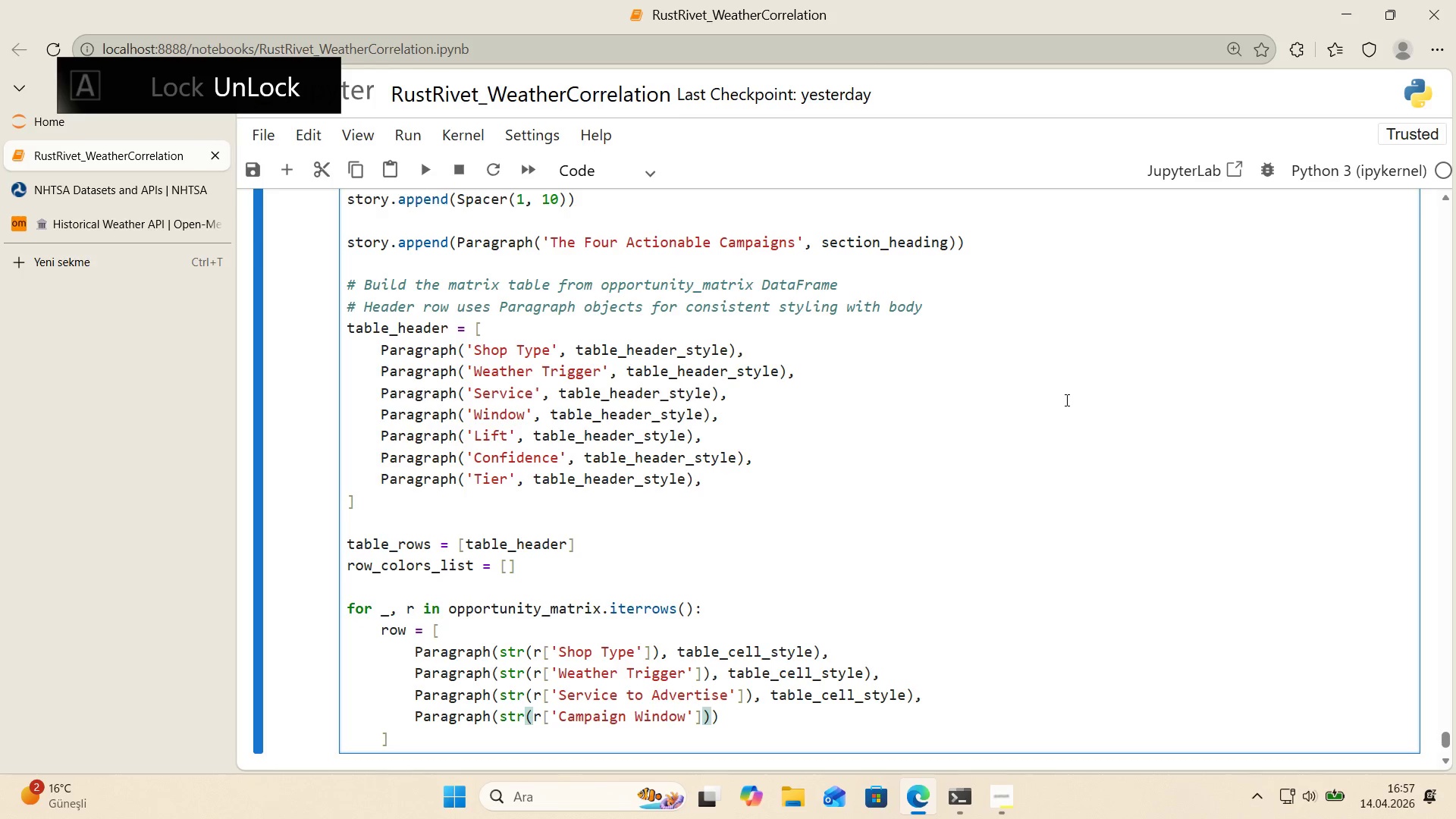 
type(, tale)
key(Backspace)
key(Backspace)
type(ble_cell_style)
 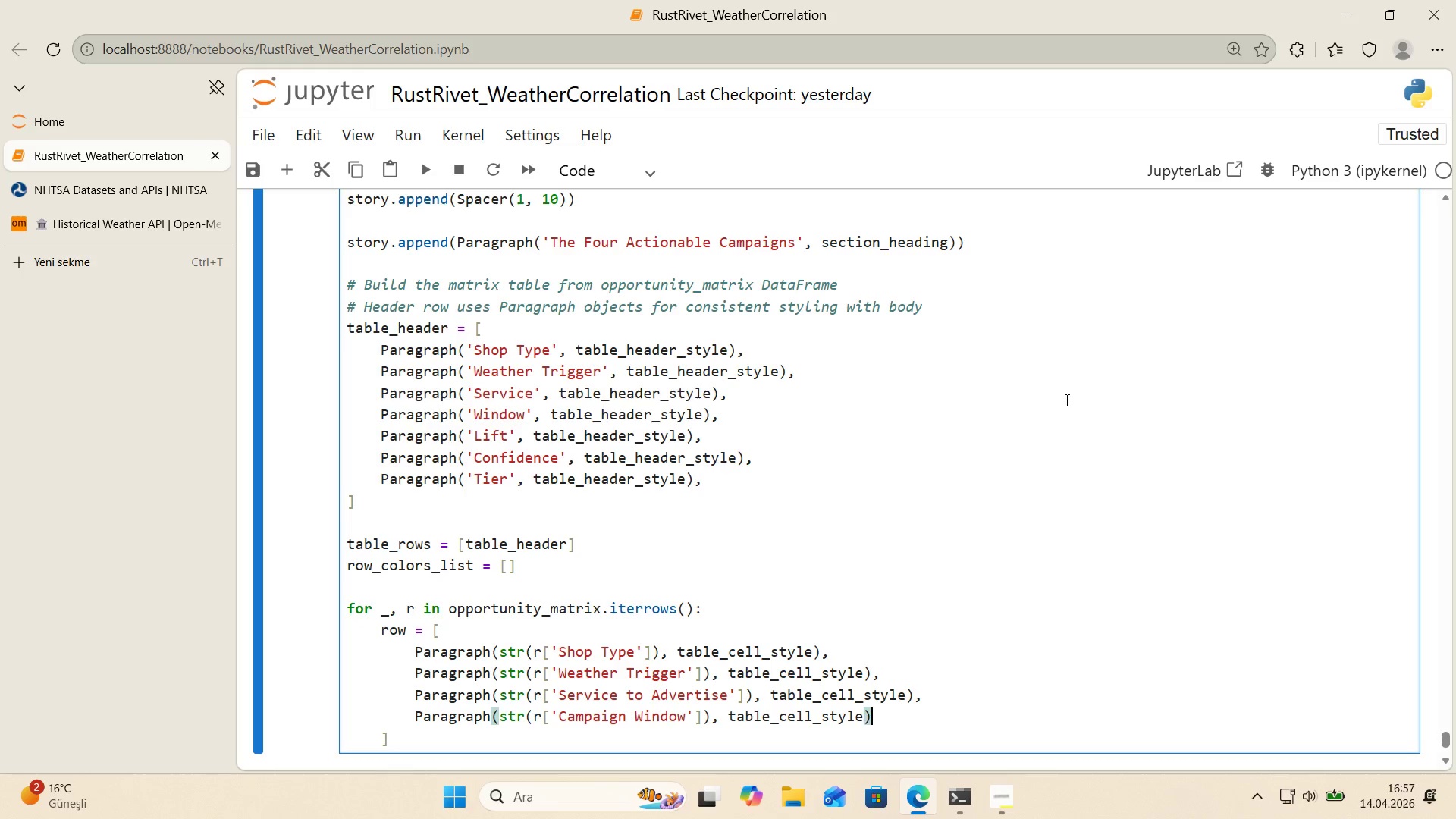 
key(ArrowRight)
 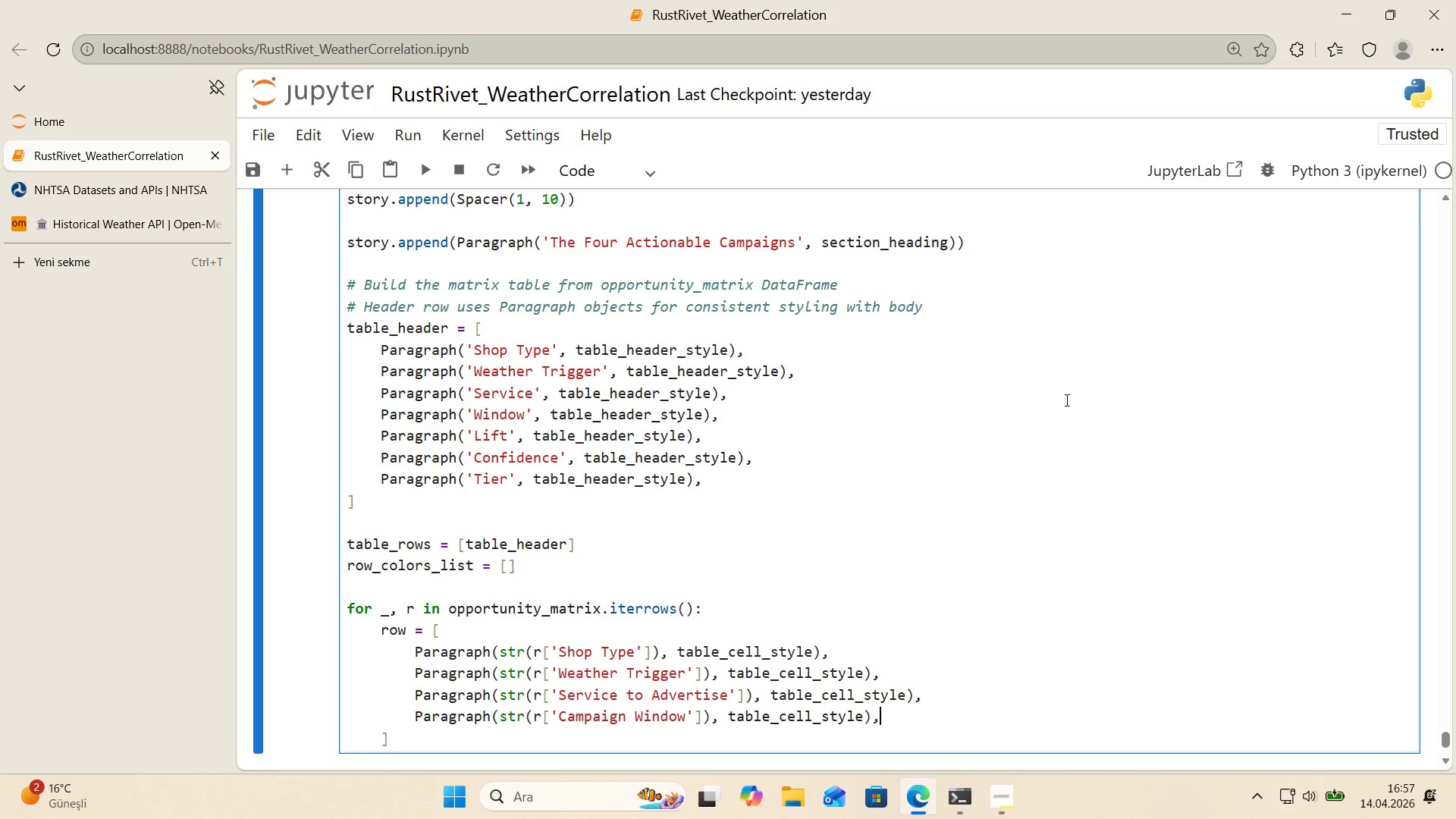 
key(Comma)
 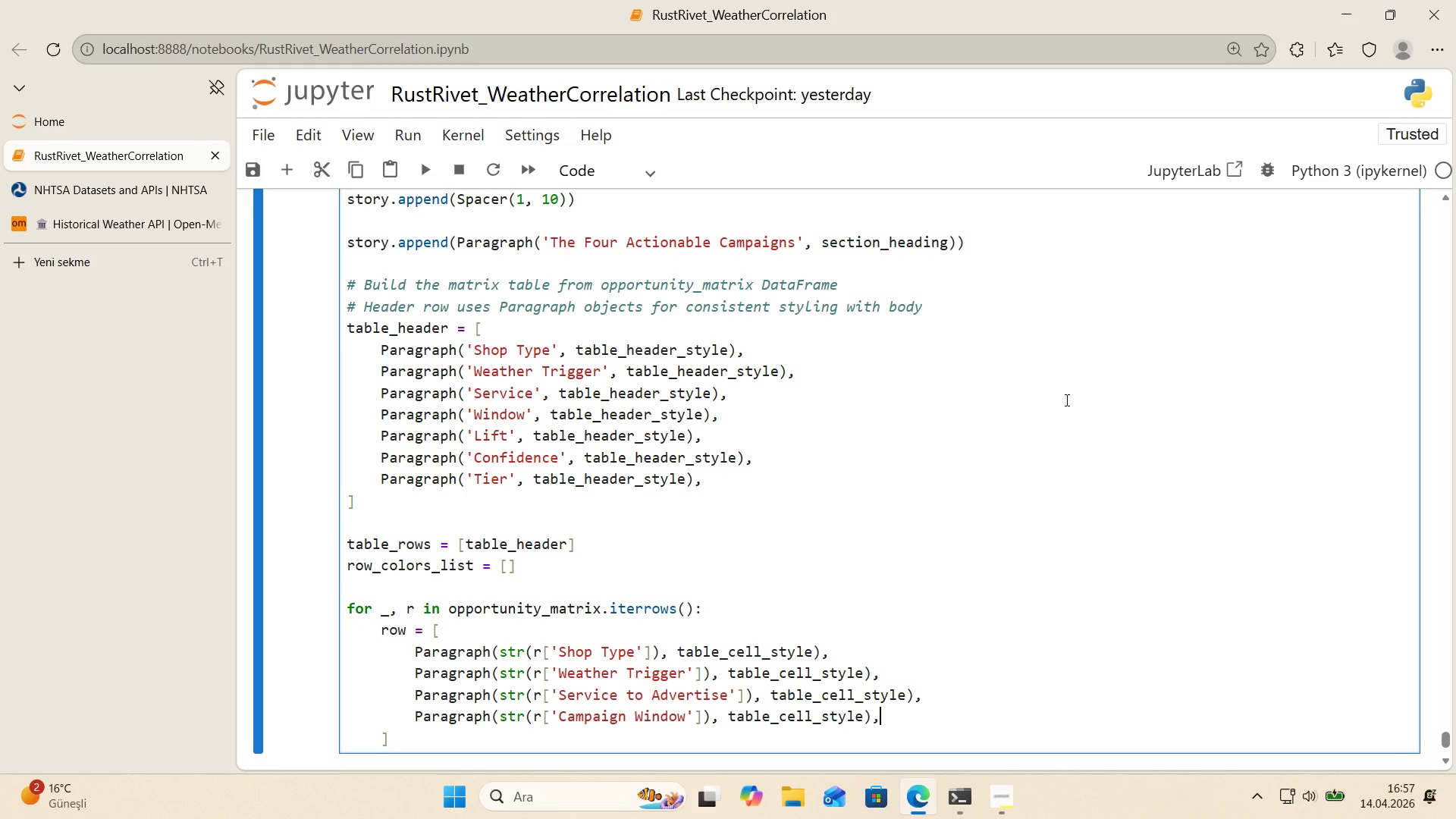 
key(Enter)
 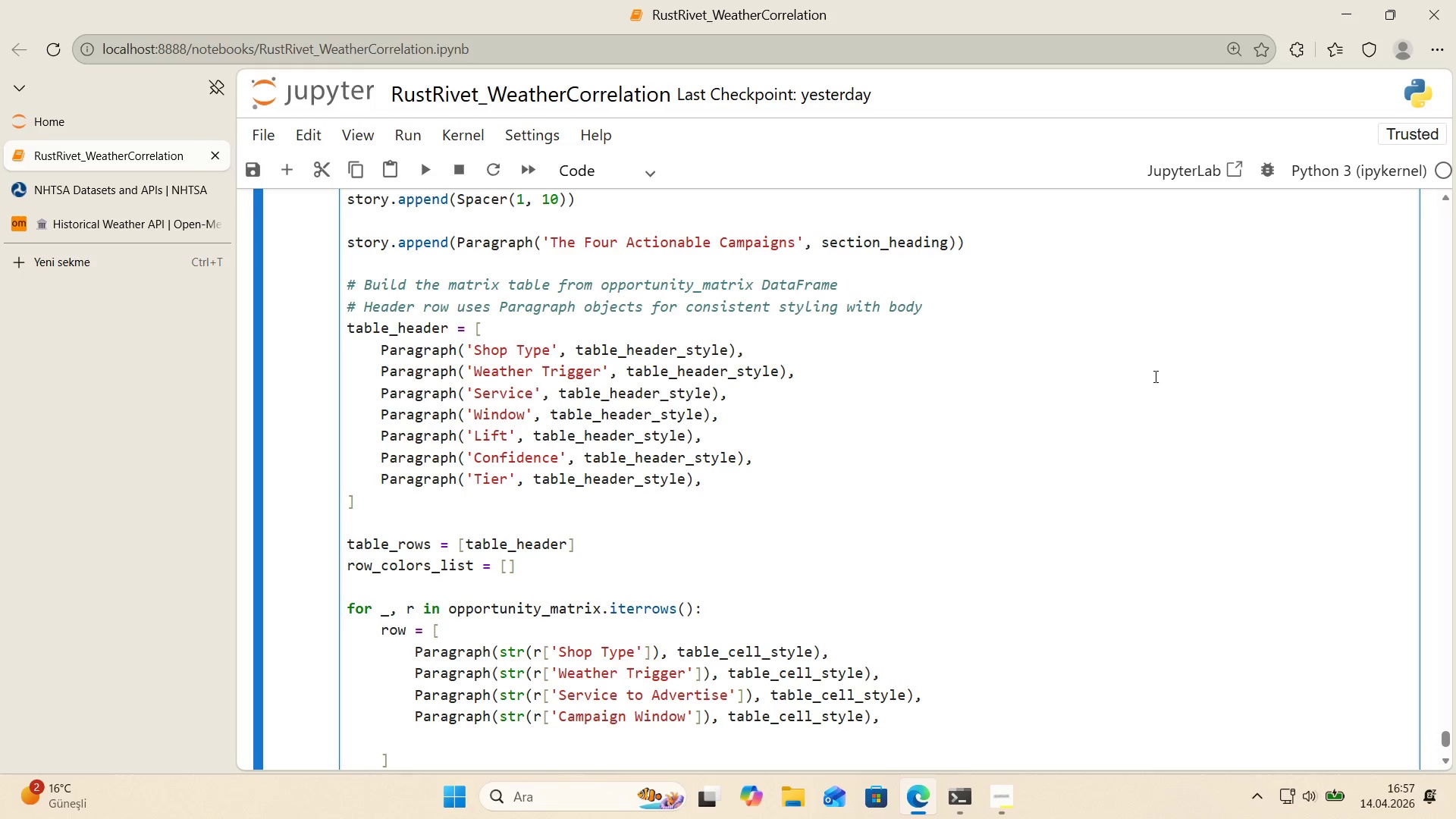 
scroll: coordinate [1153, 383], scroll_direction: down, amount: 1.0
 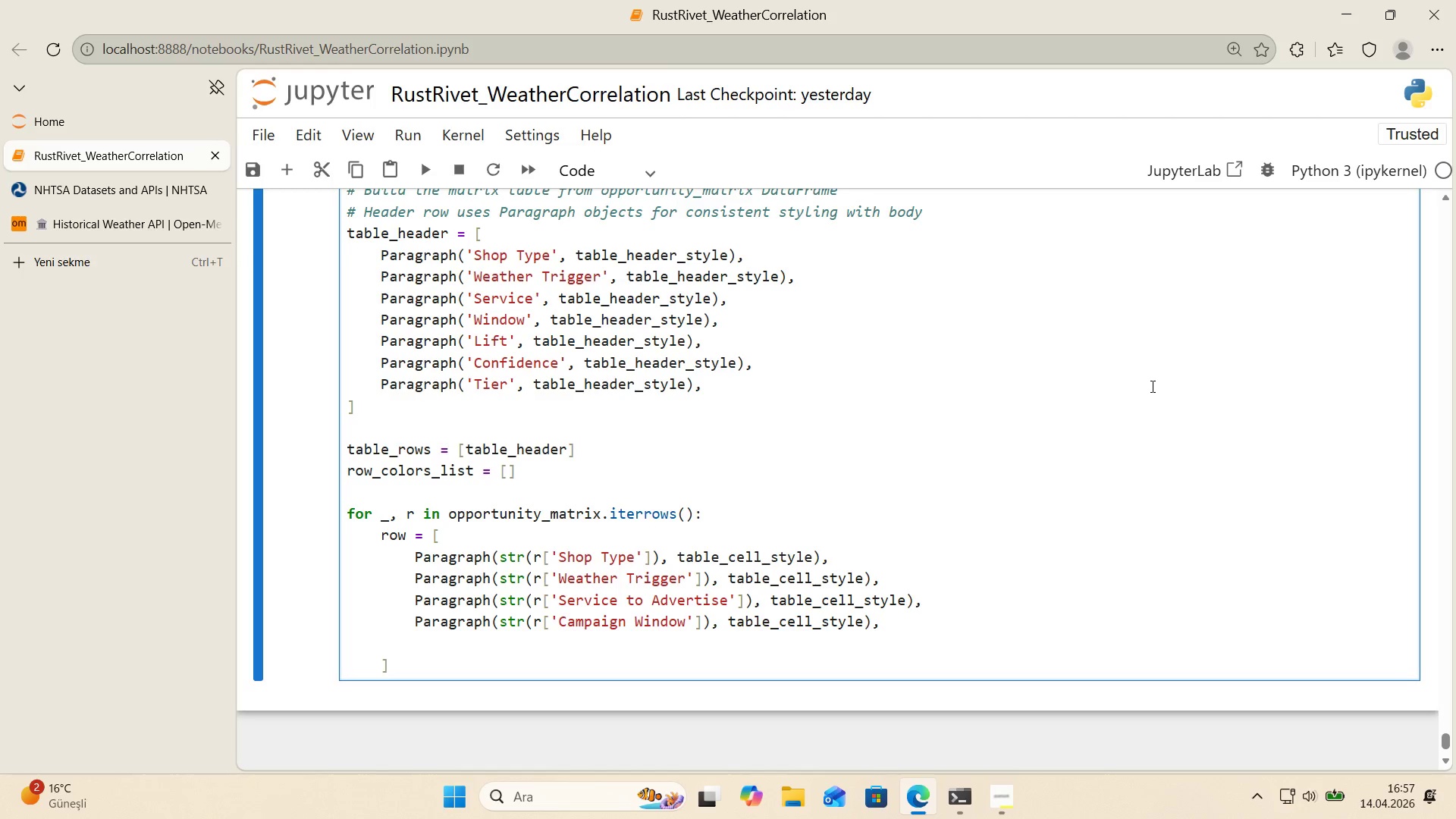 
wait(15.38)
 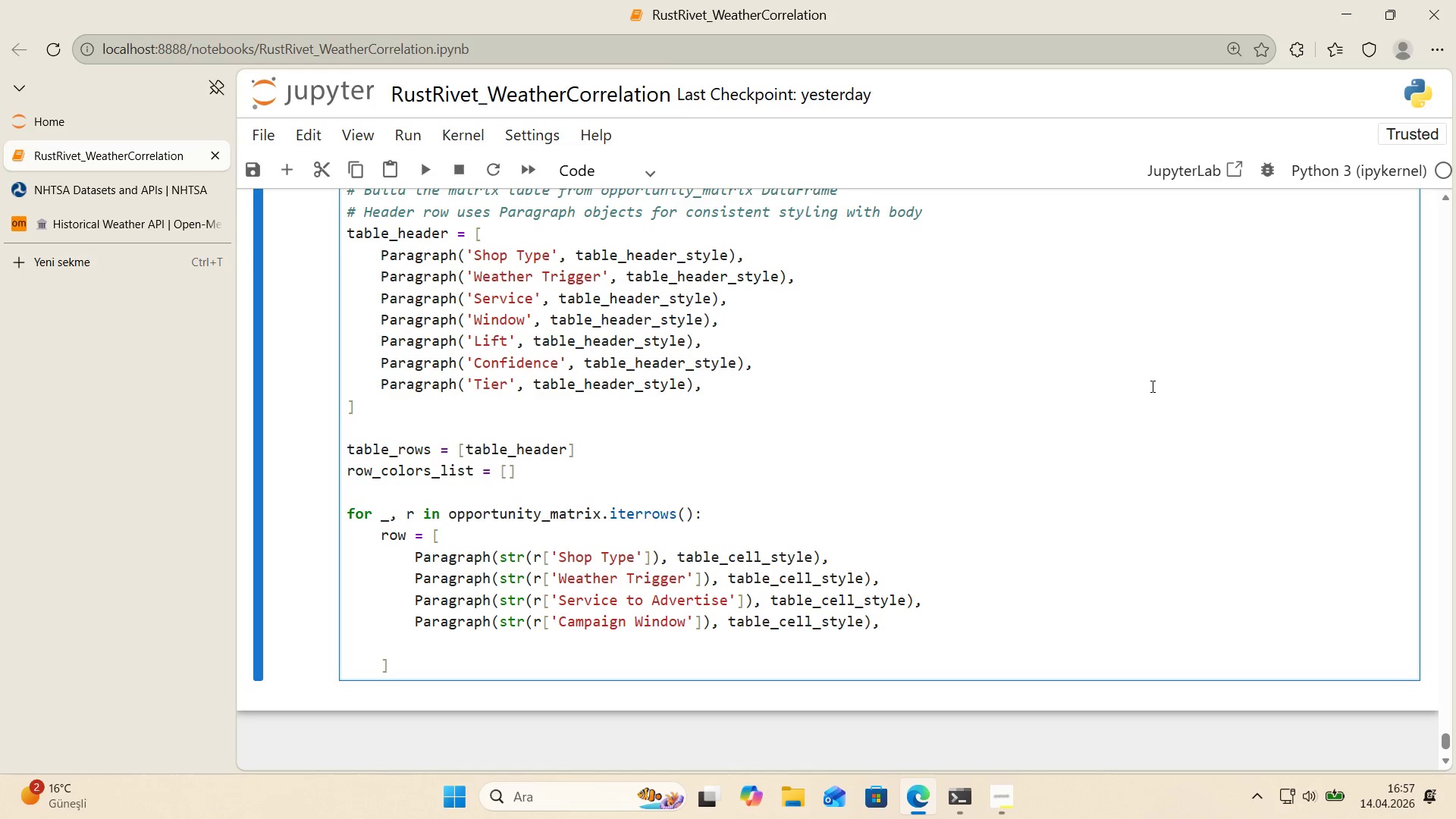 
key(Space)
 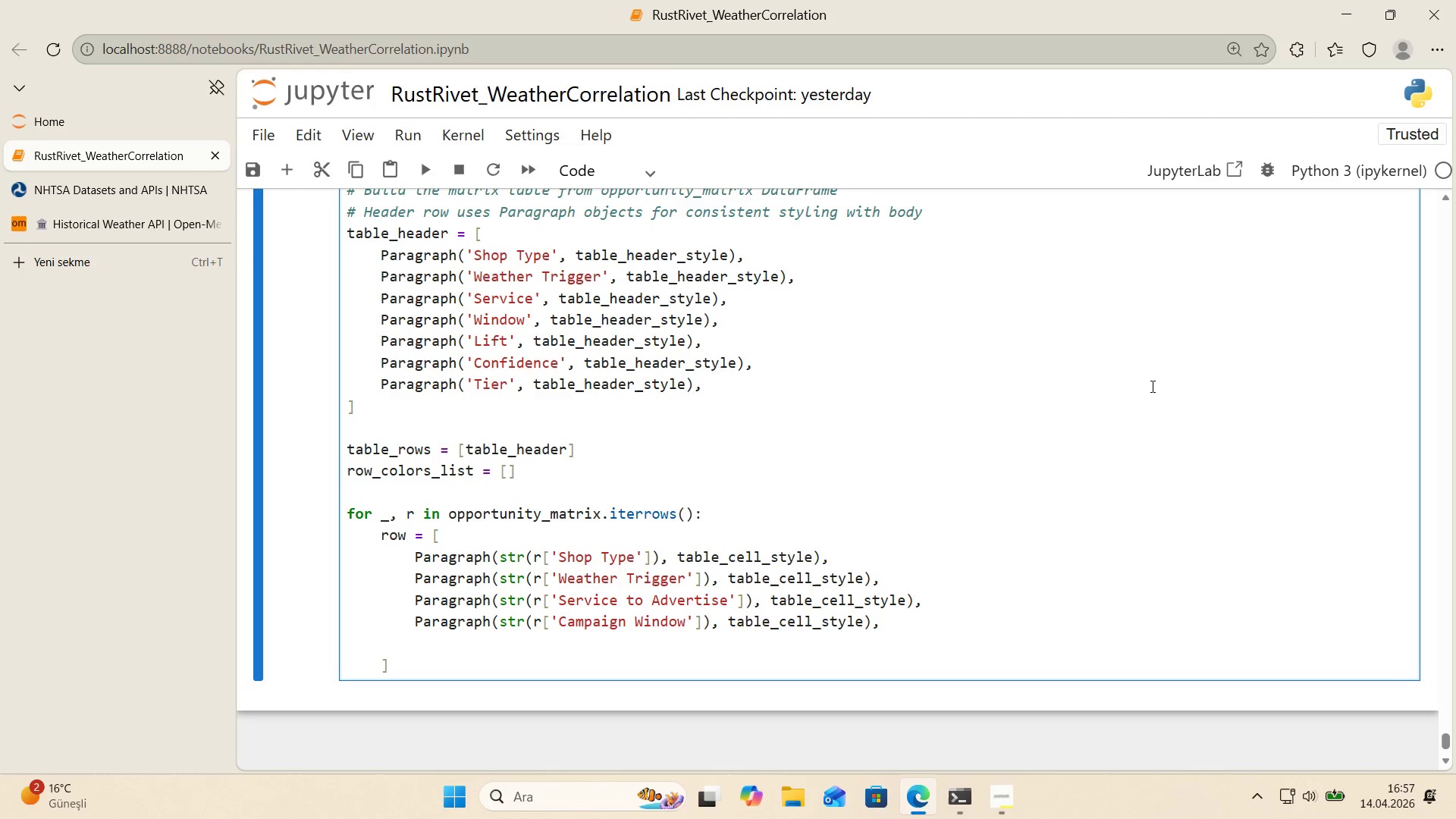 
key(Backspace)
 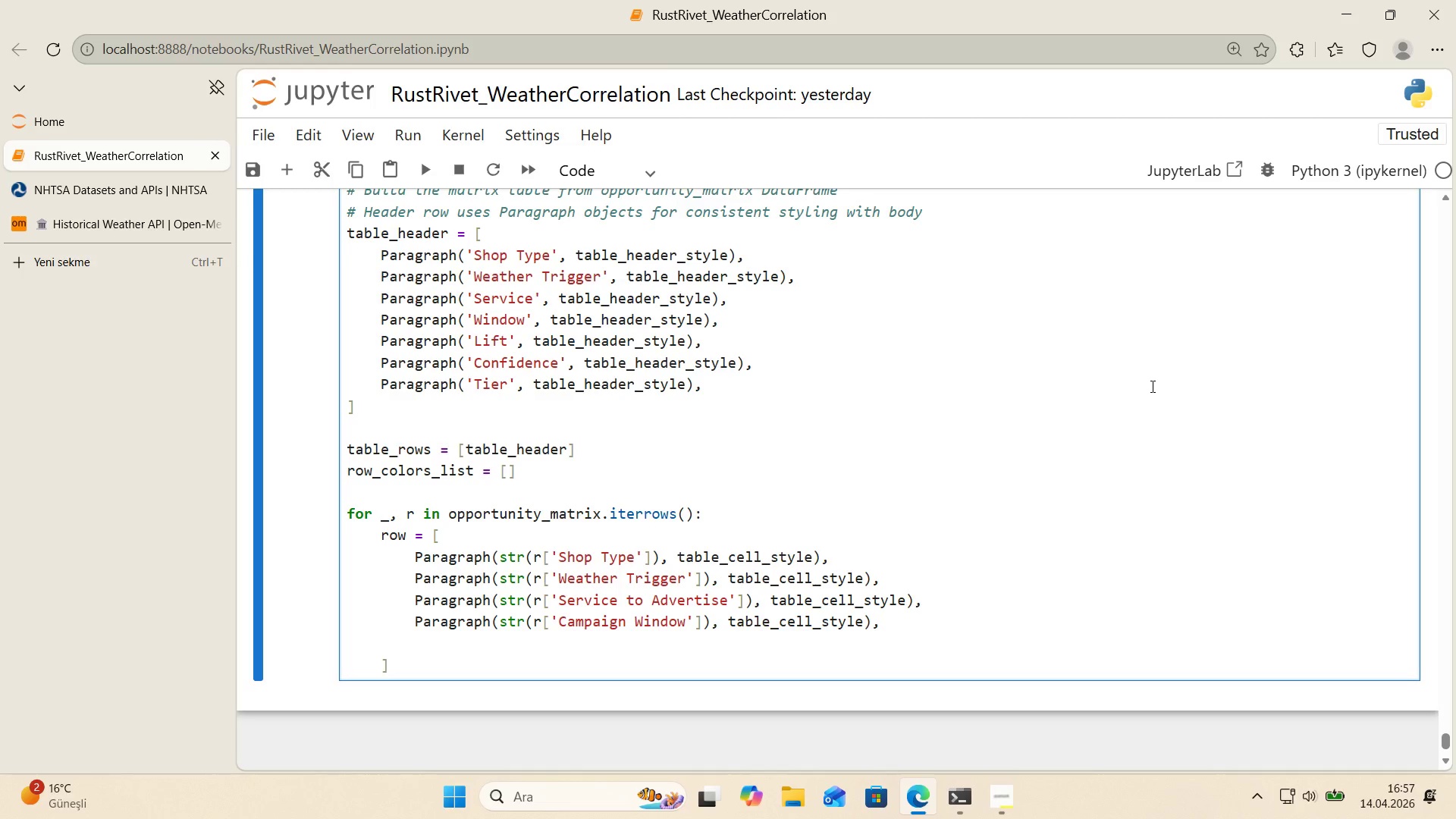 
key(CapsLock)
 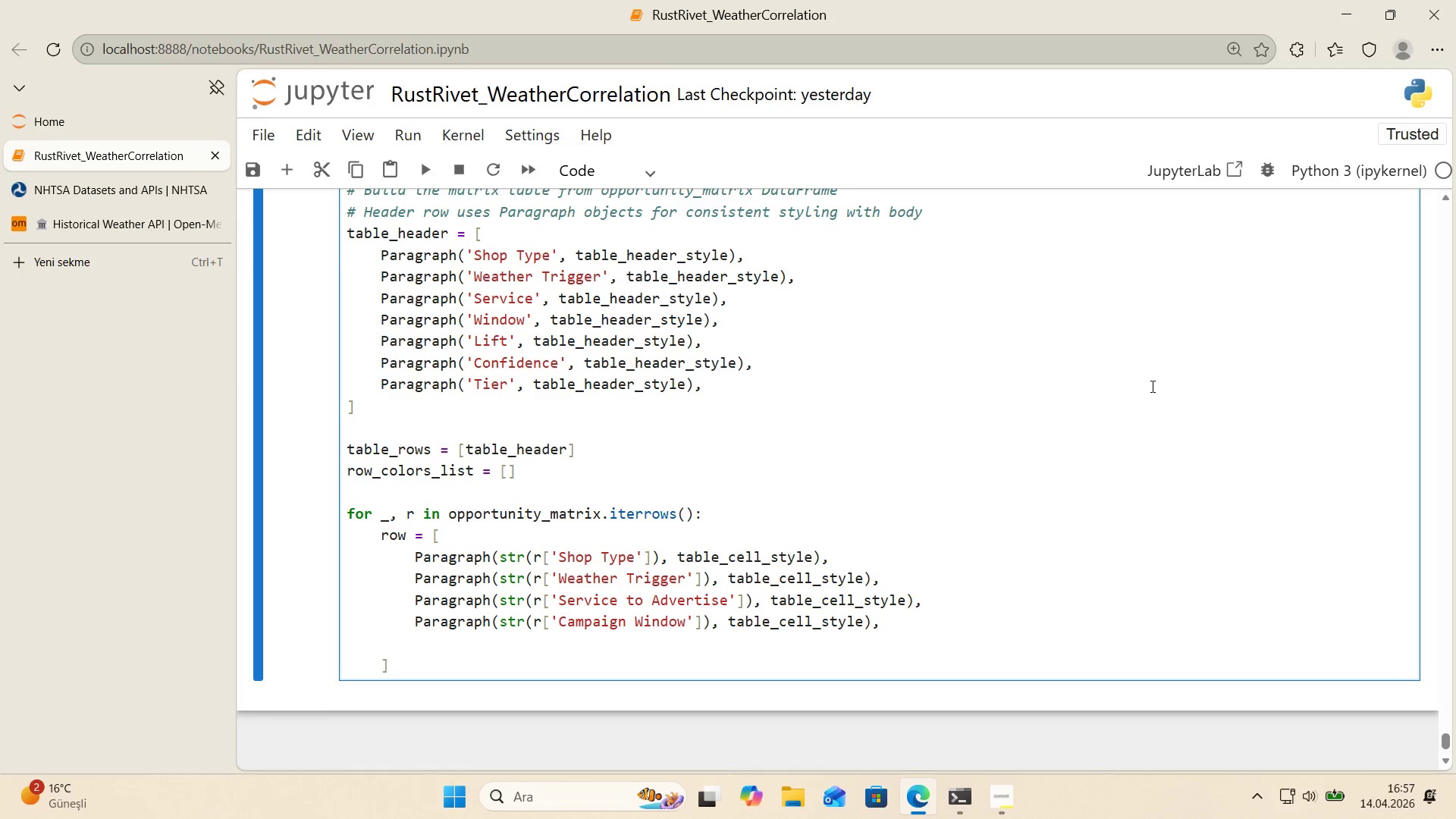 
key(P)
 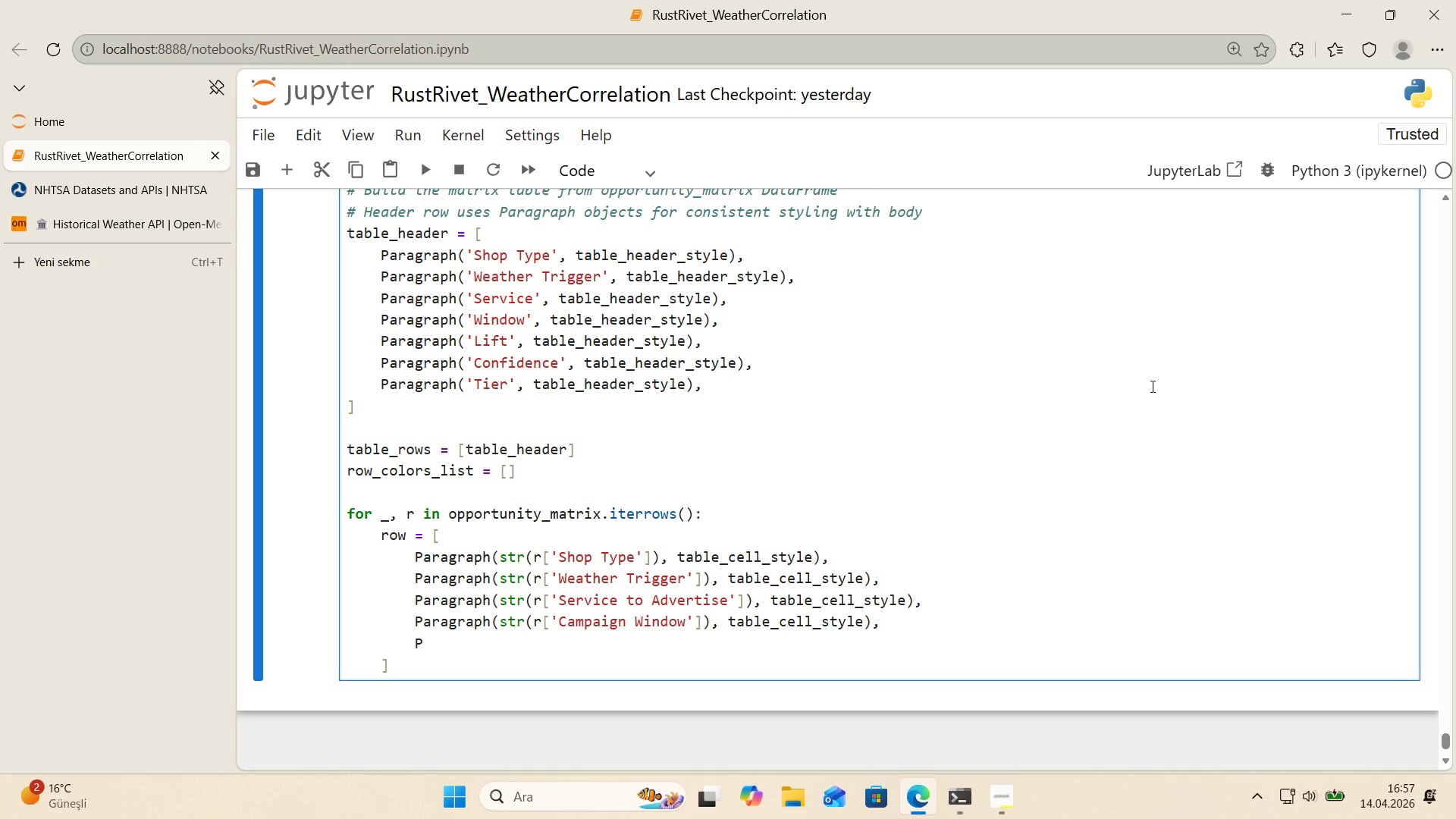 
wait(11.88)
 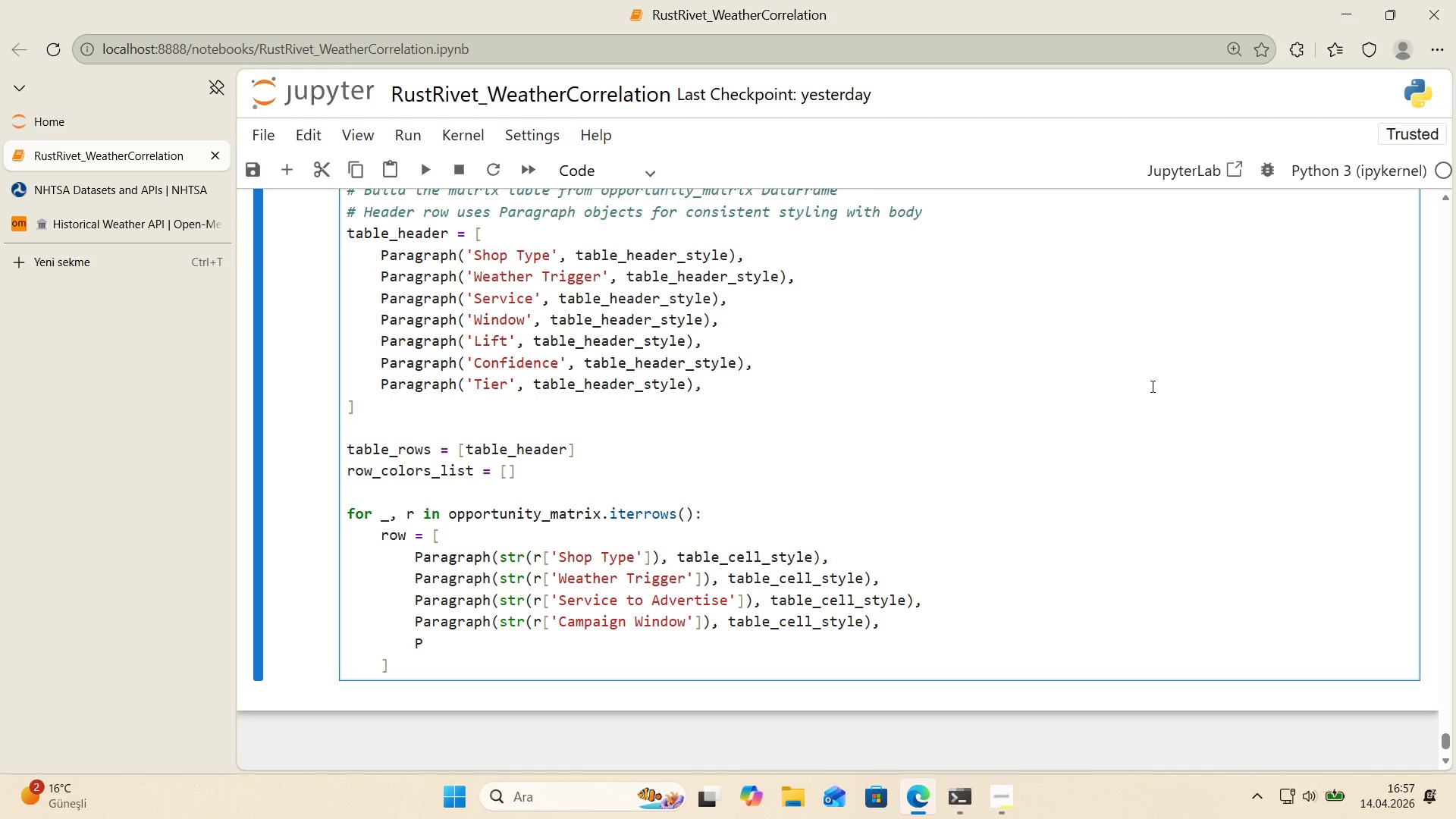 
type(ARA)
key(Backspace)
key(Backspace)
key(Backspace)
 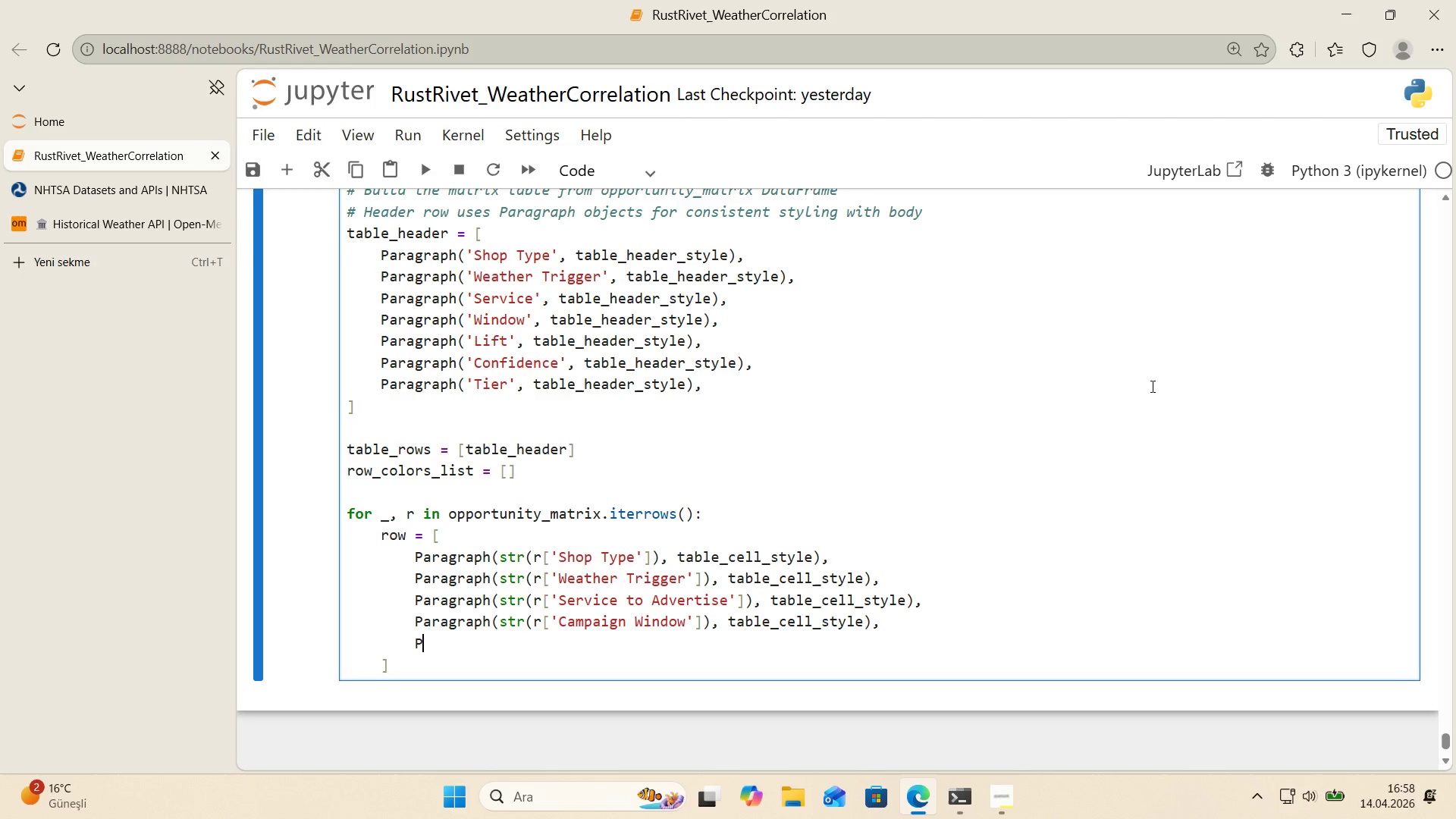 
wait(17.06)
 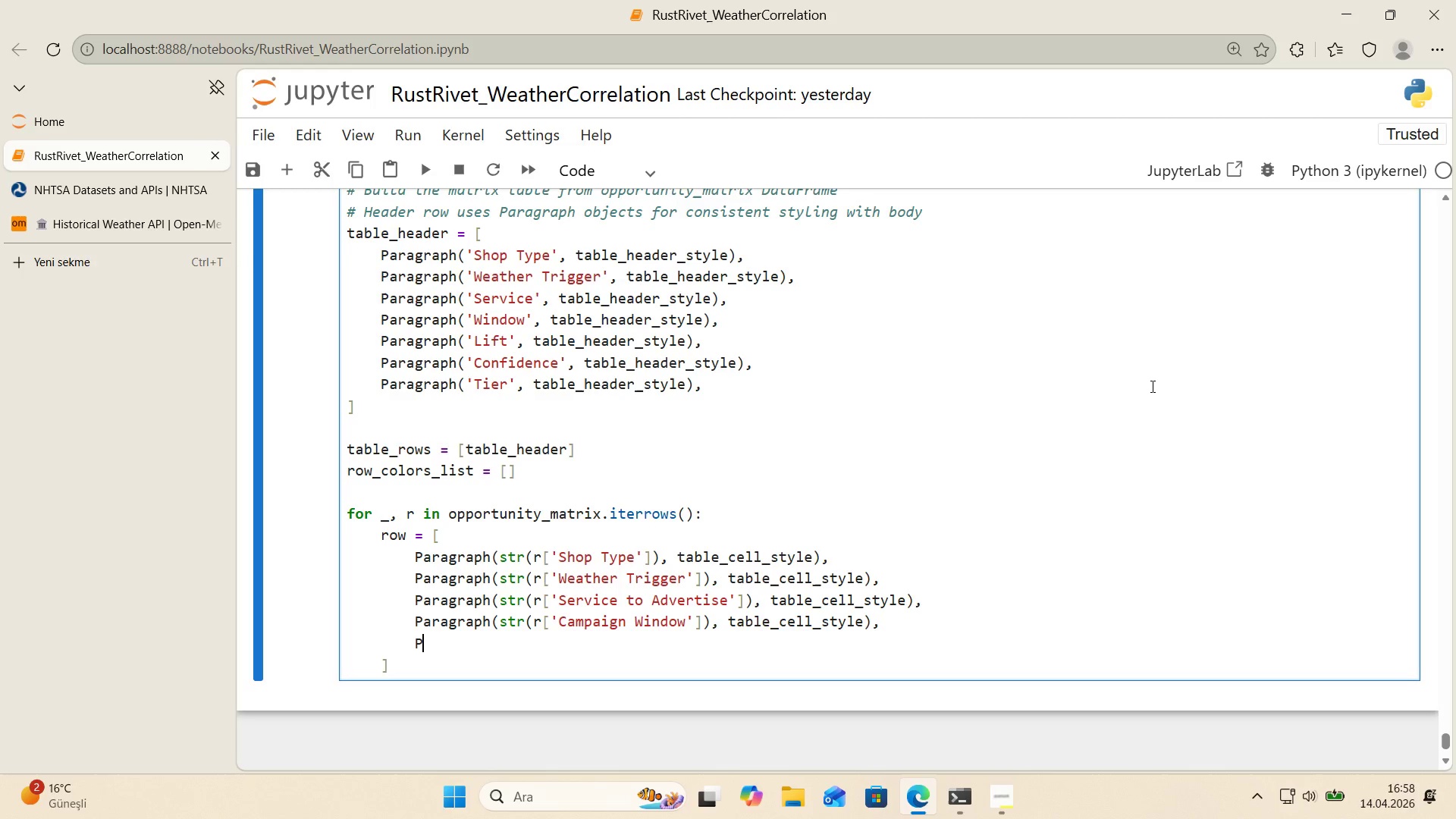 
type(aragraph*()
 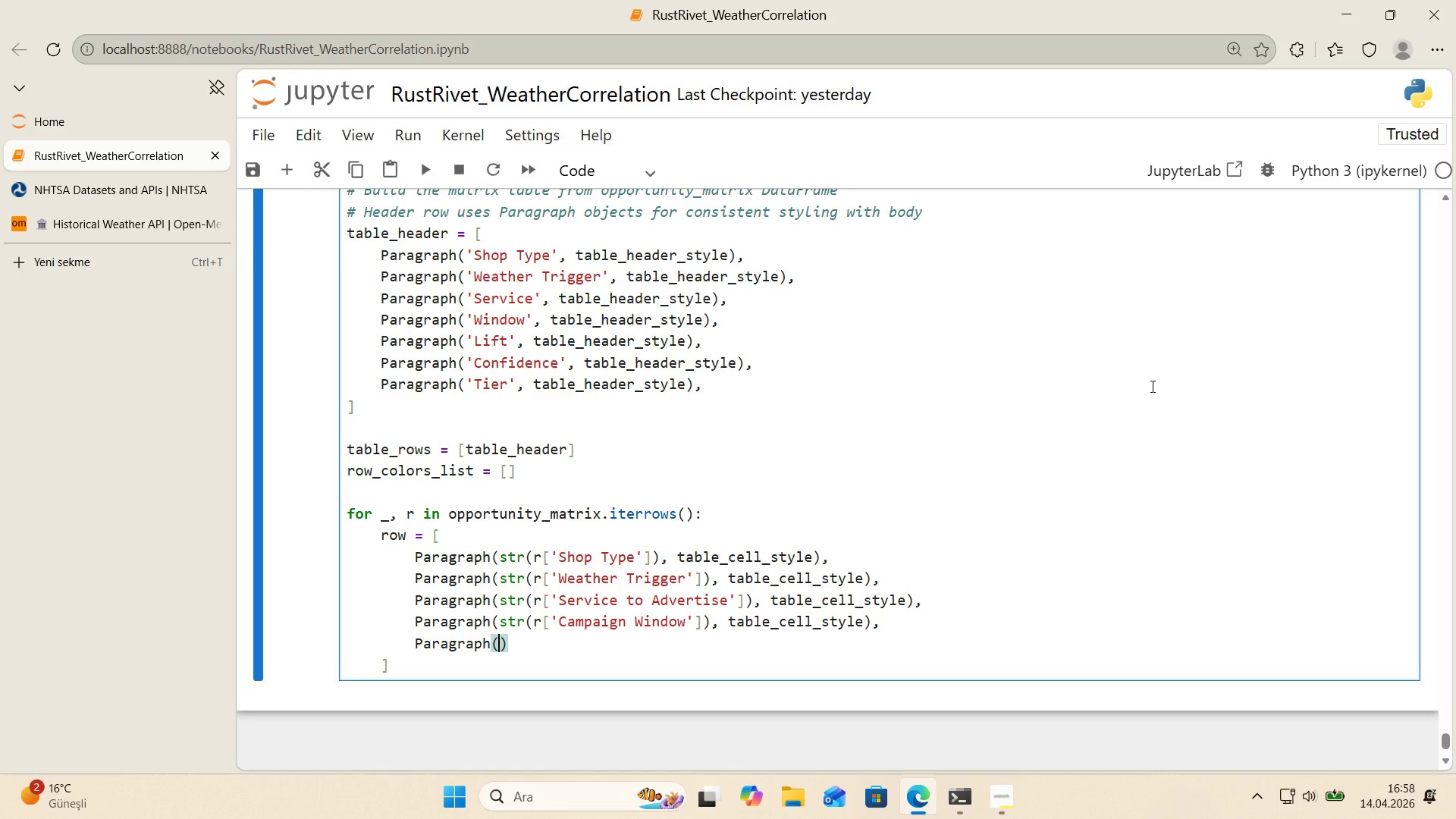 
 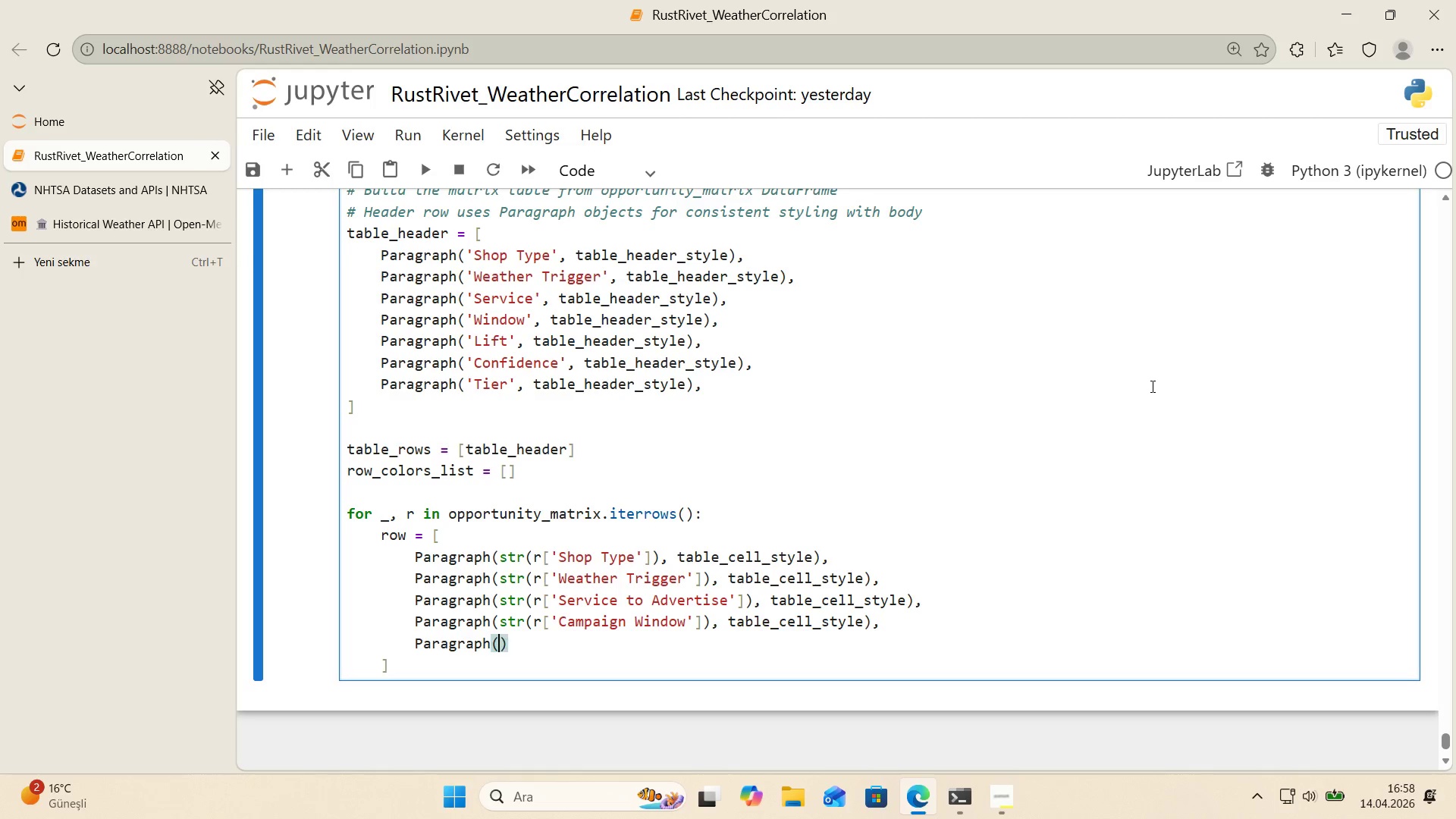 
key(ArrowLeft)
 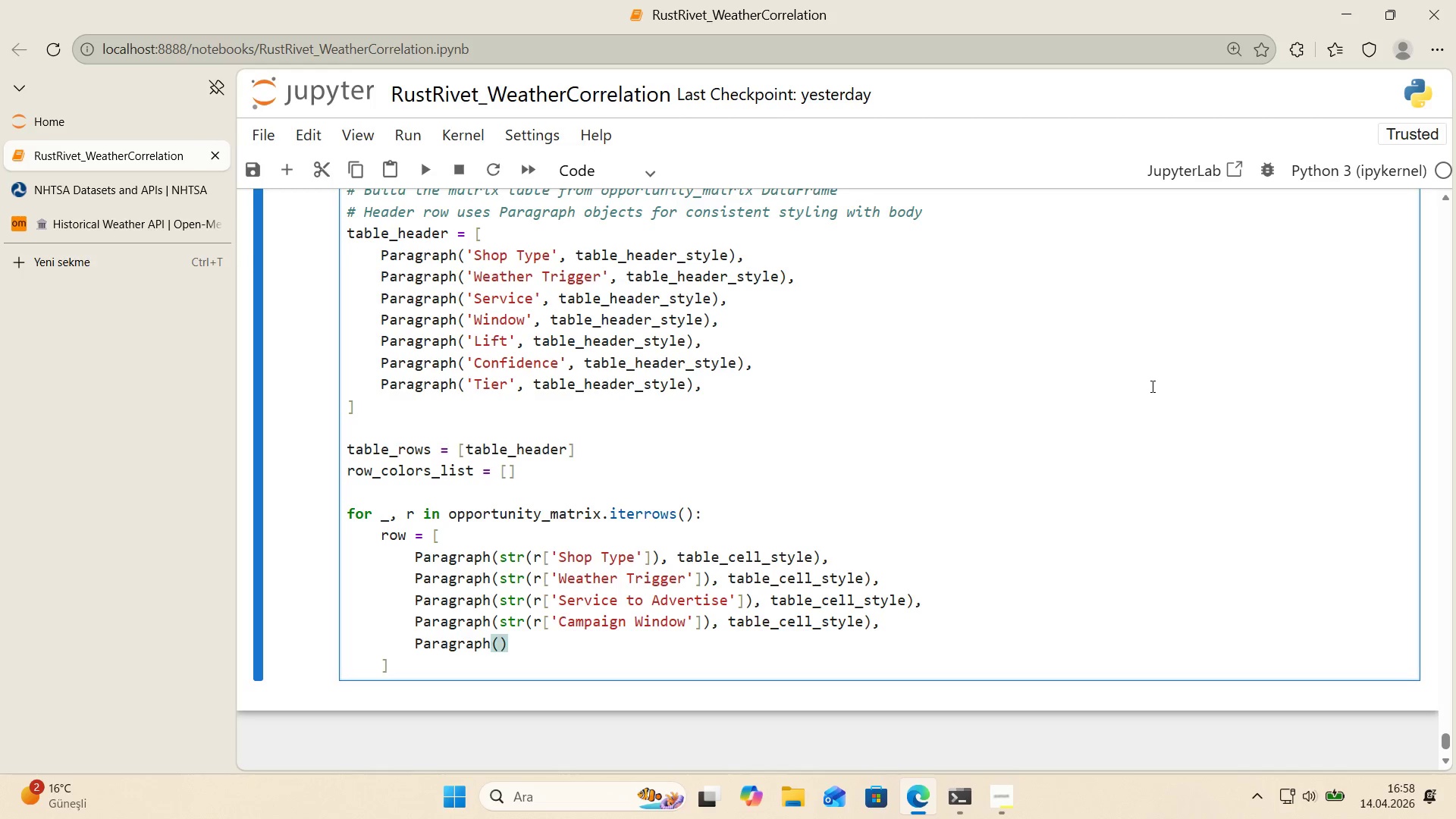 
type(str*()
 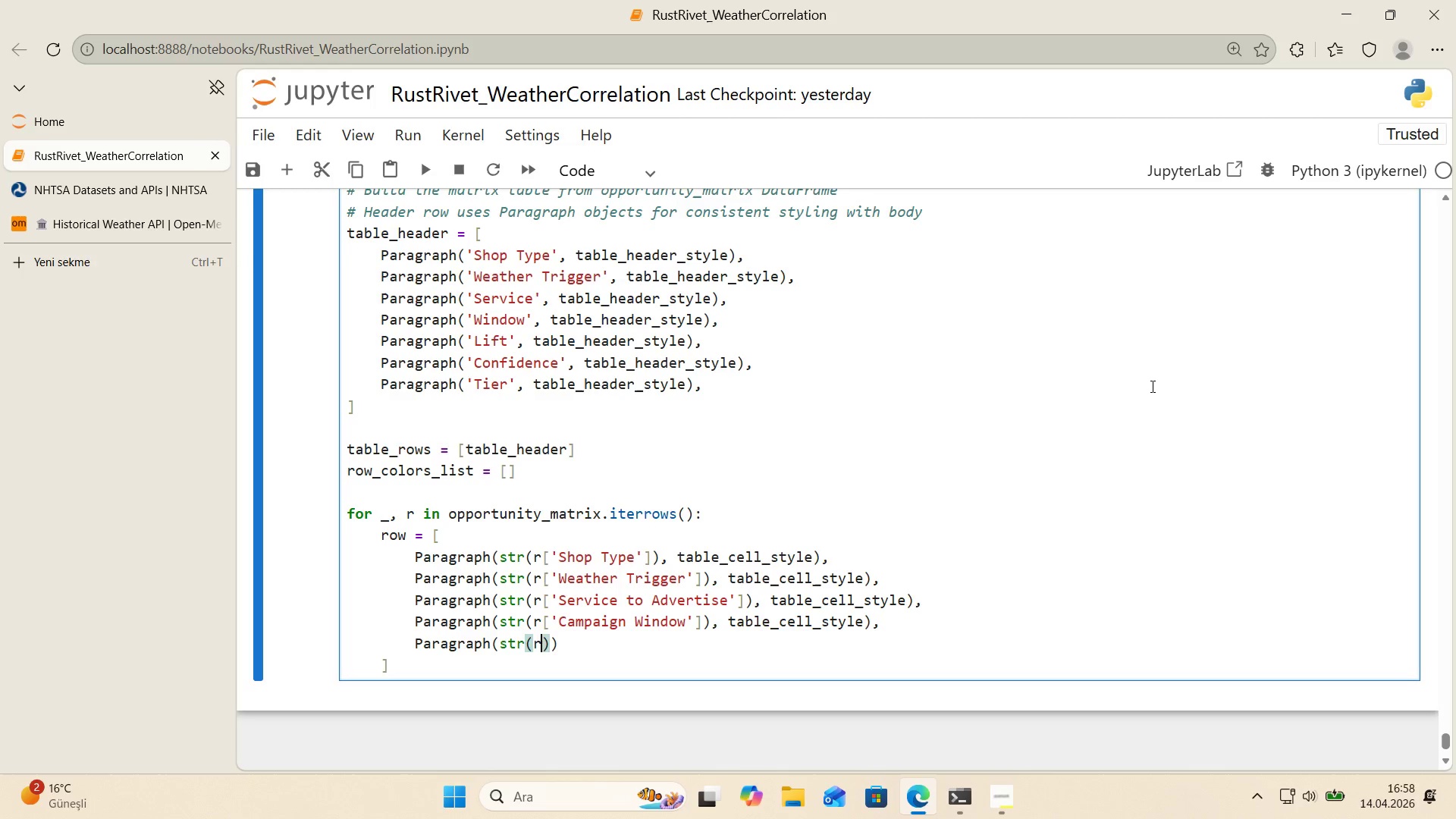 
 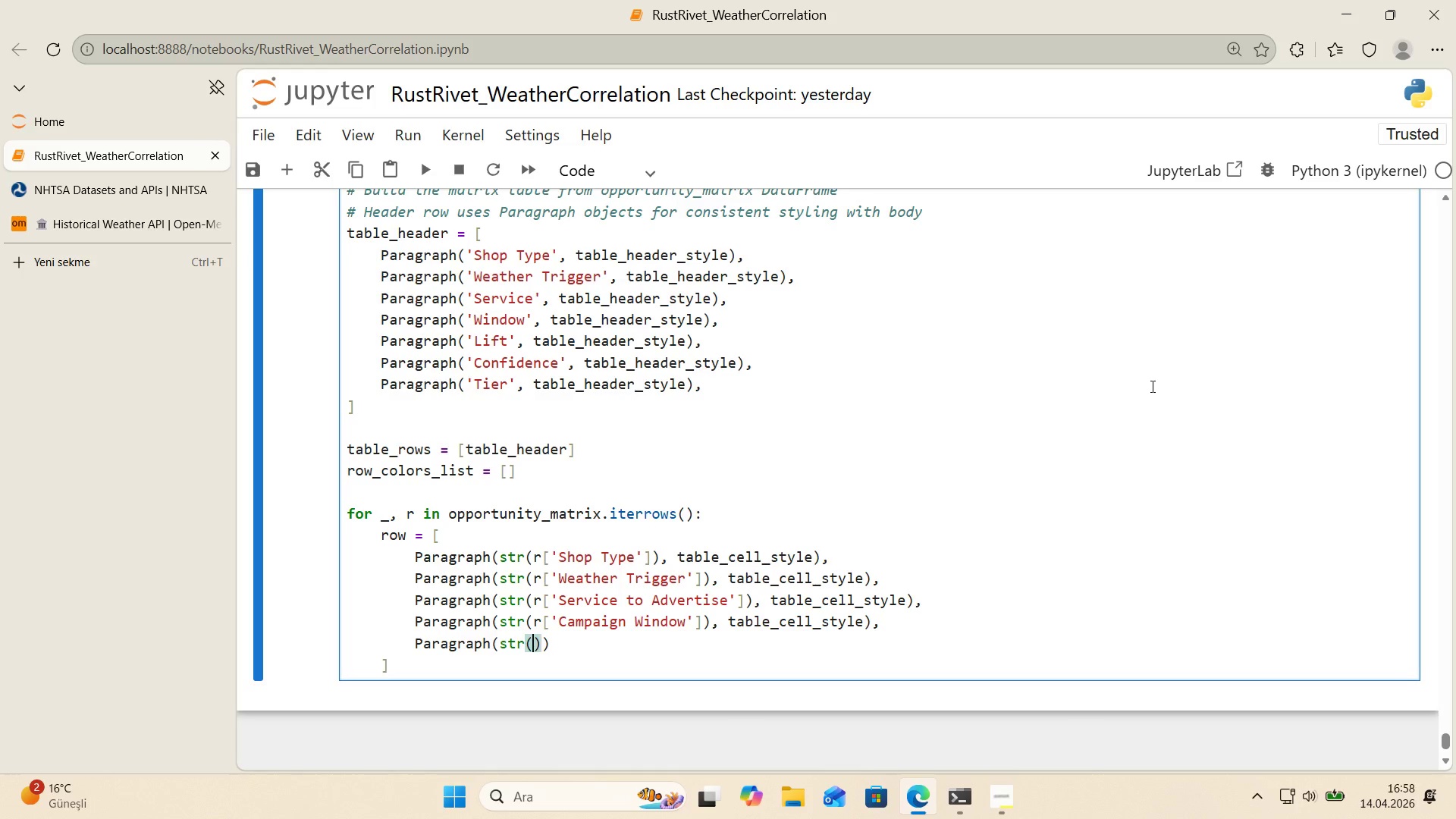 
key(ArrowLeft)
 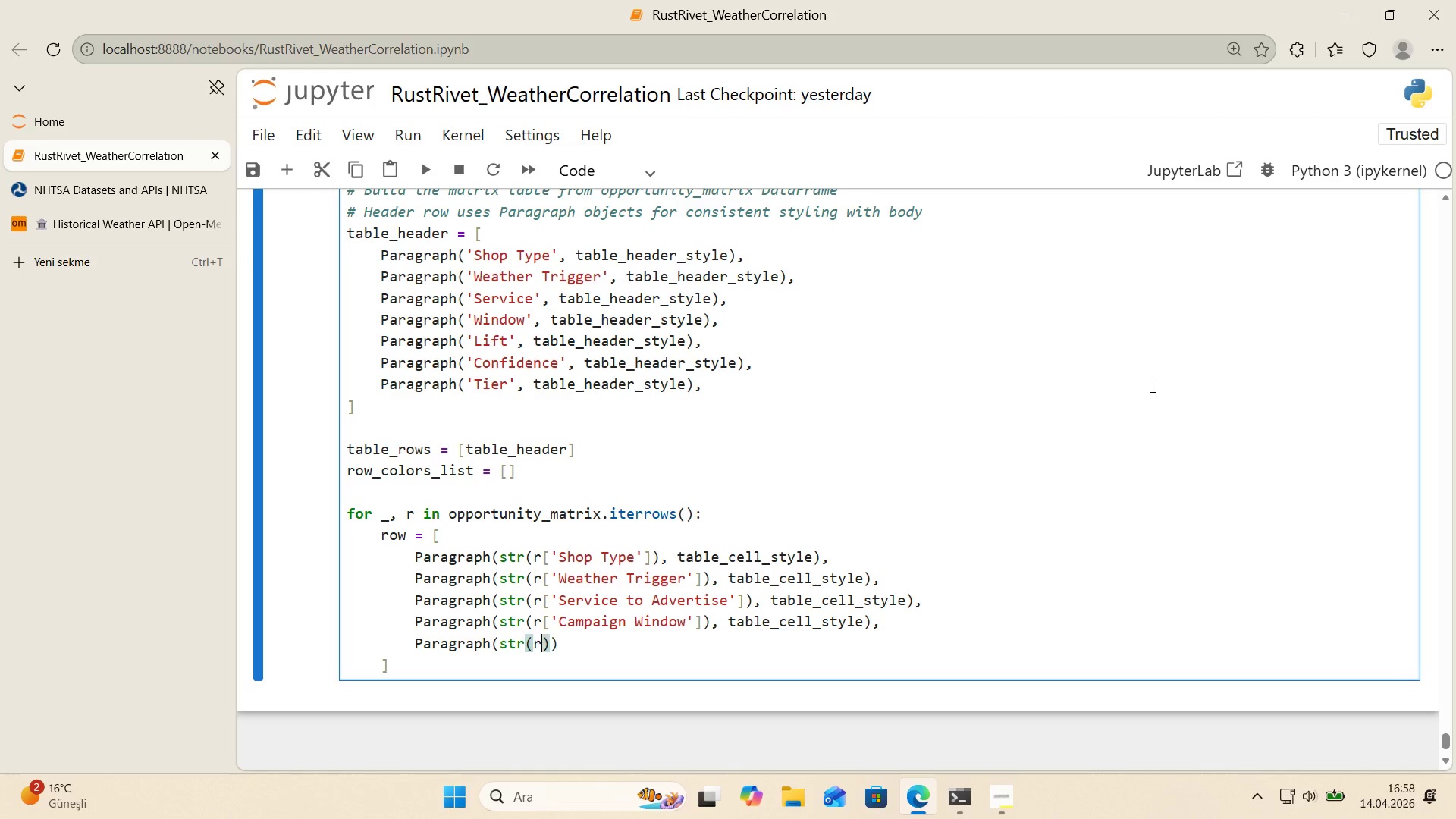 
key(R)
 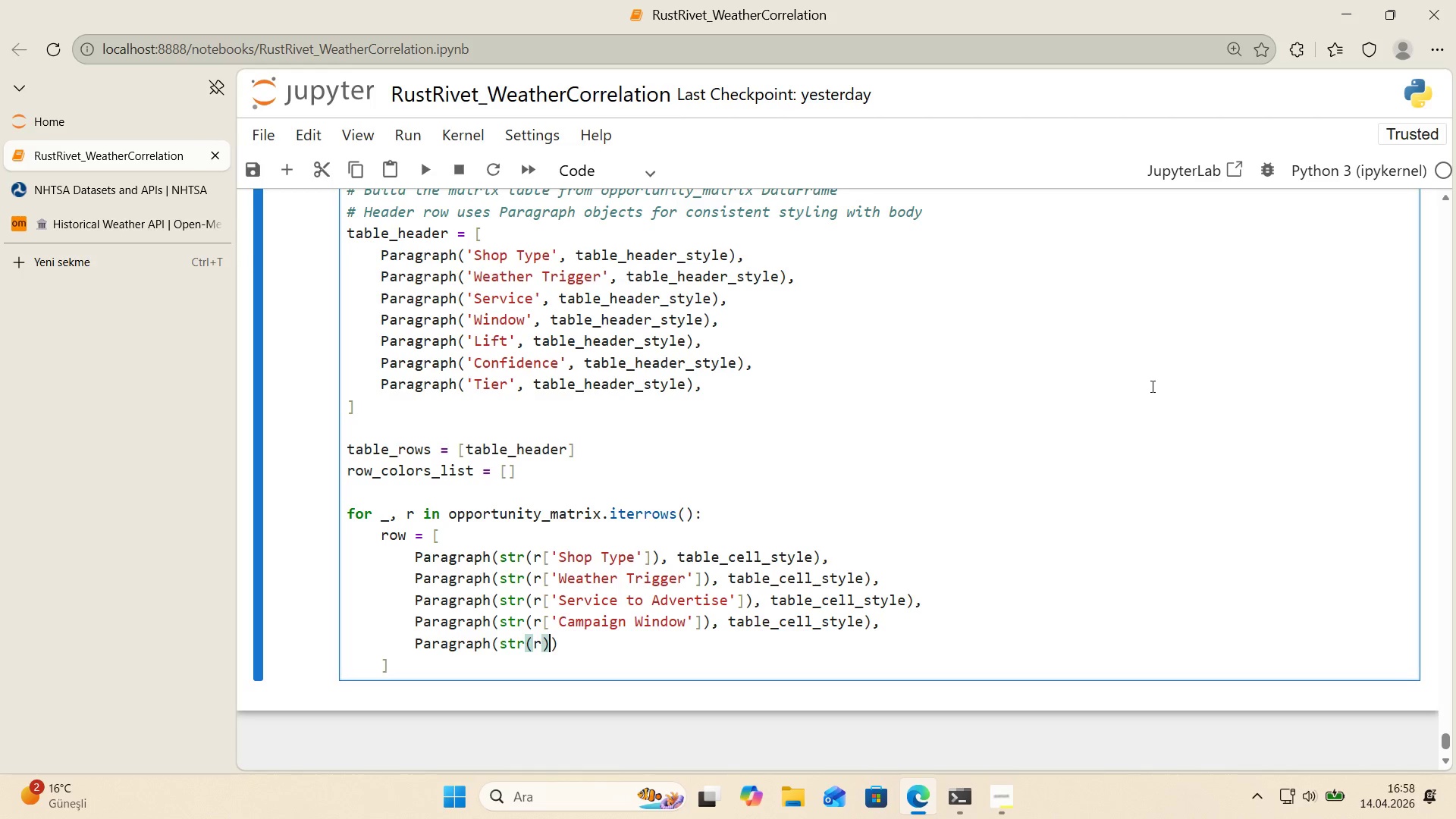 
key(ArrowRight)
 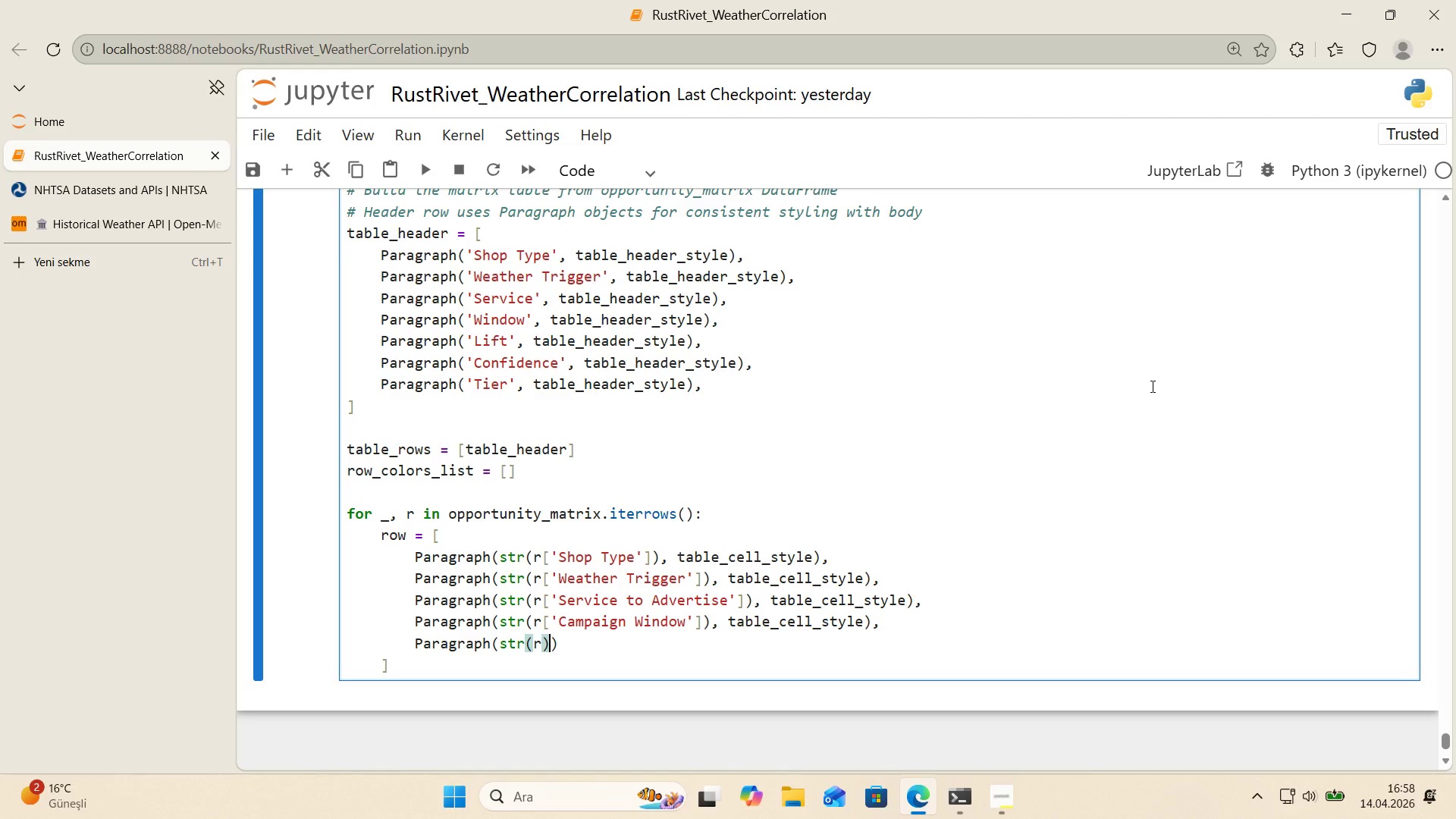 
key(ArrowLeft)
 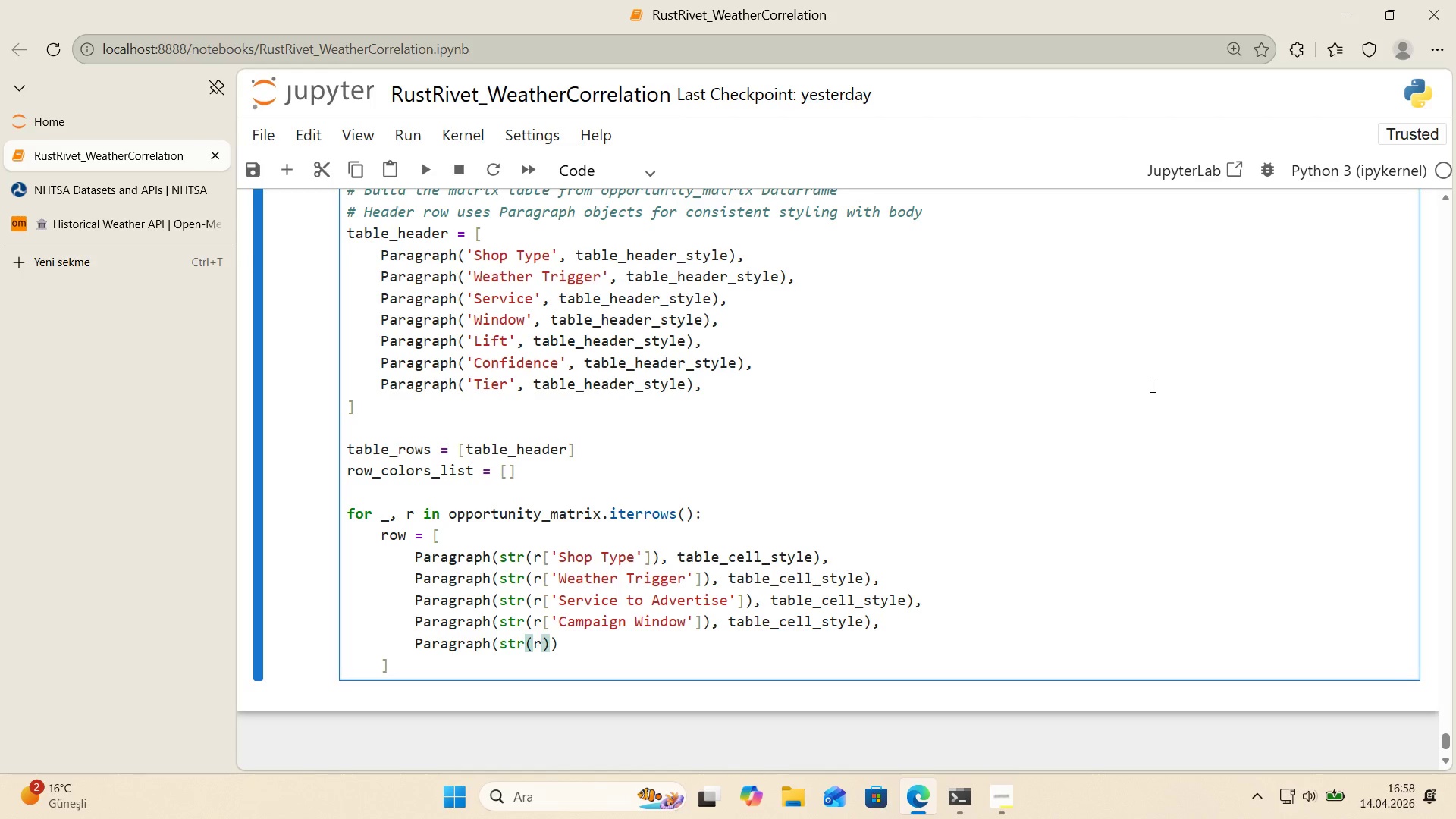 
key(Alt+Control+8)
 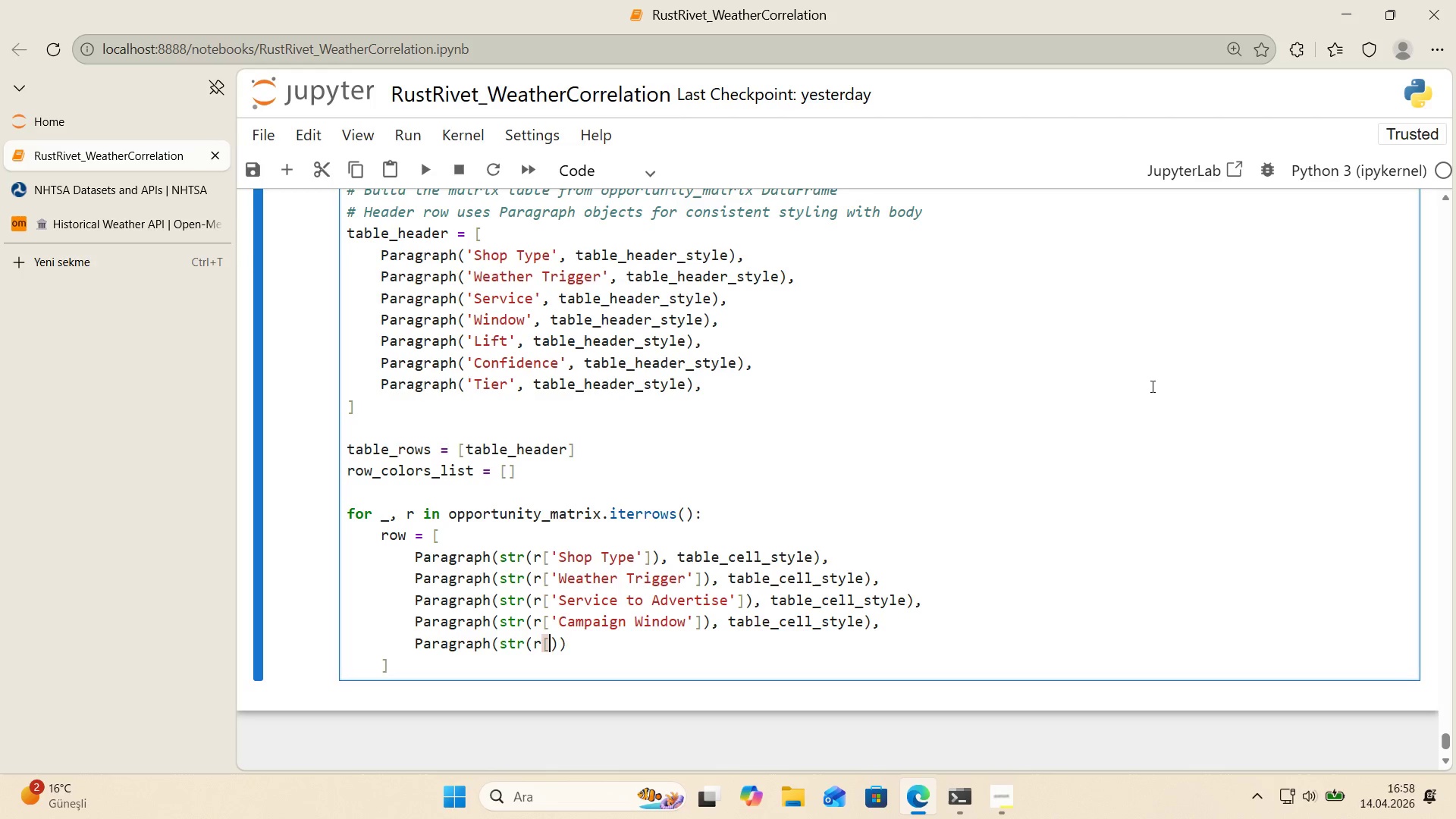 
key(Alt+Control+9)
 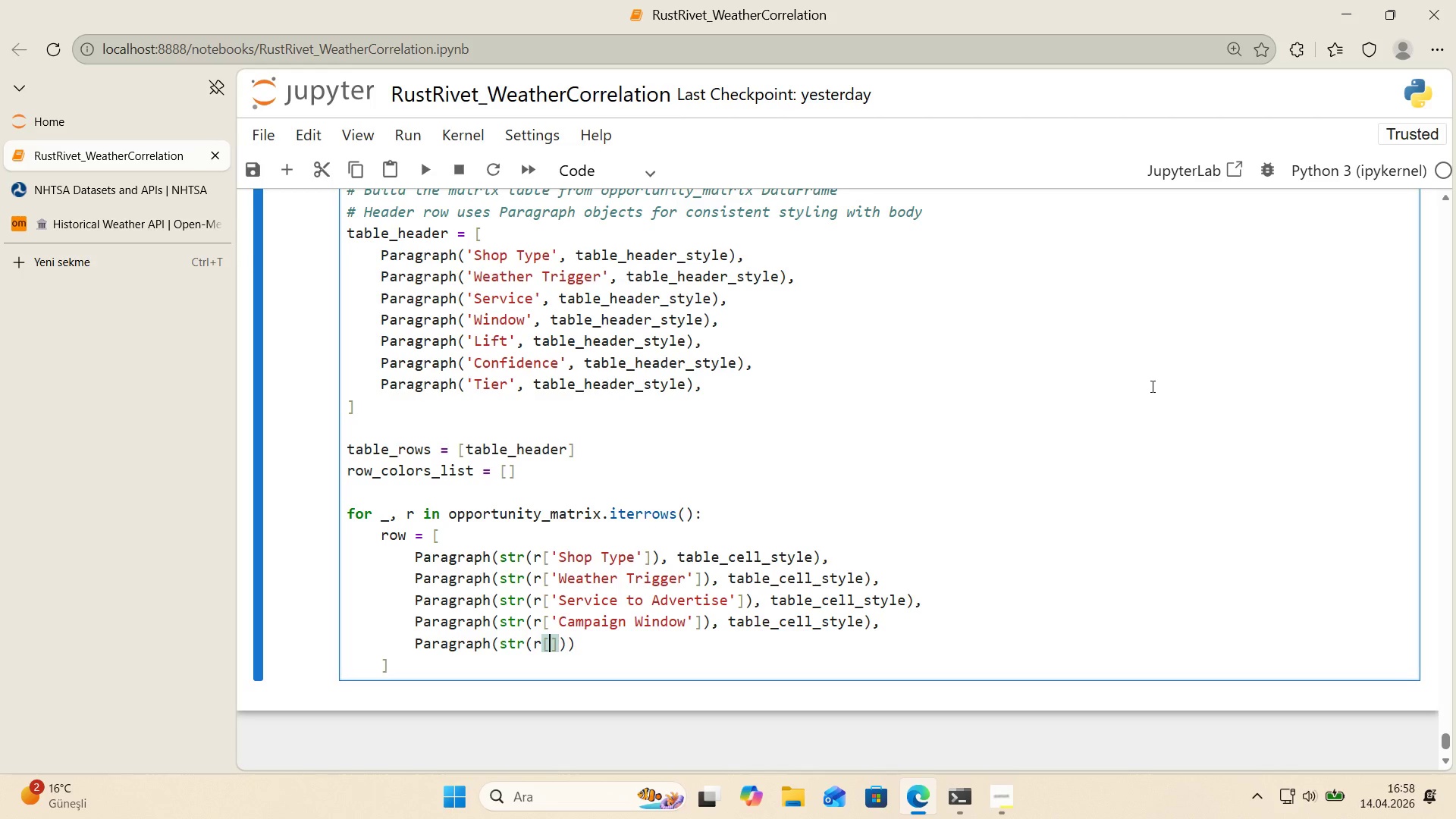 
key(ArrowLeft)
 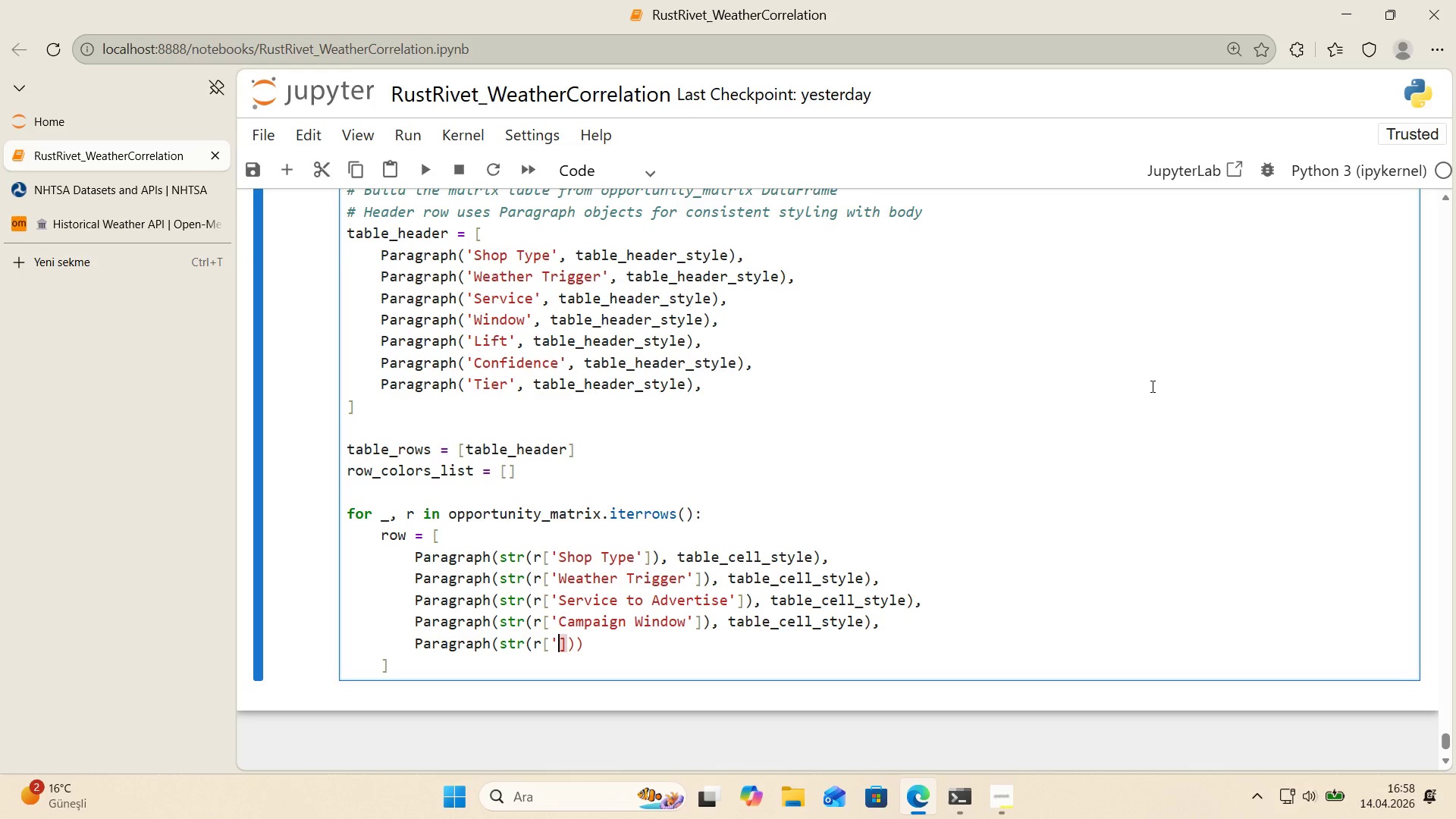 
type(@@)
 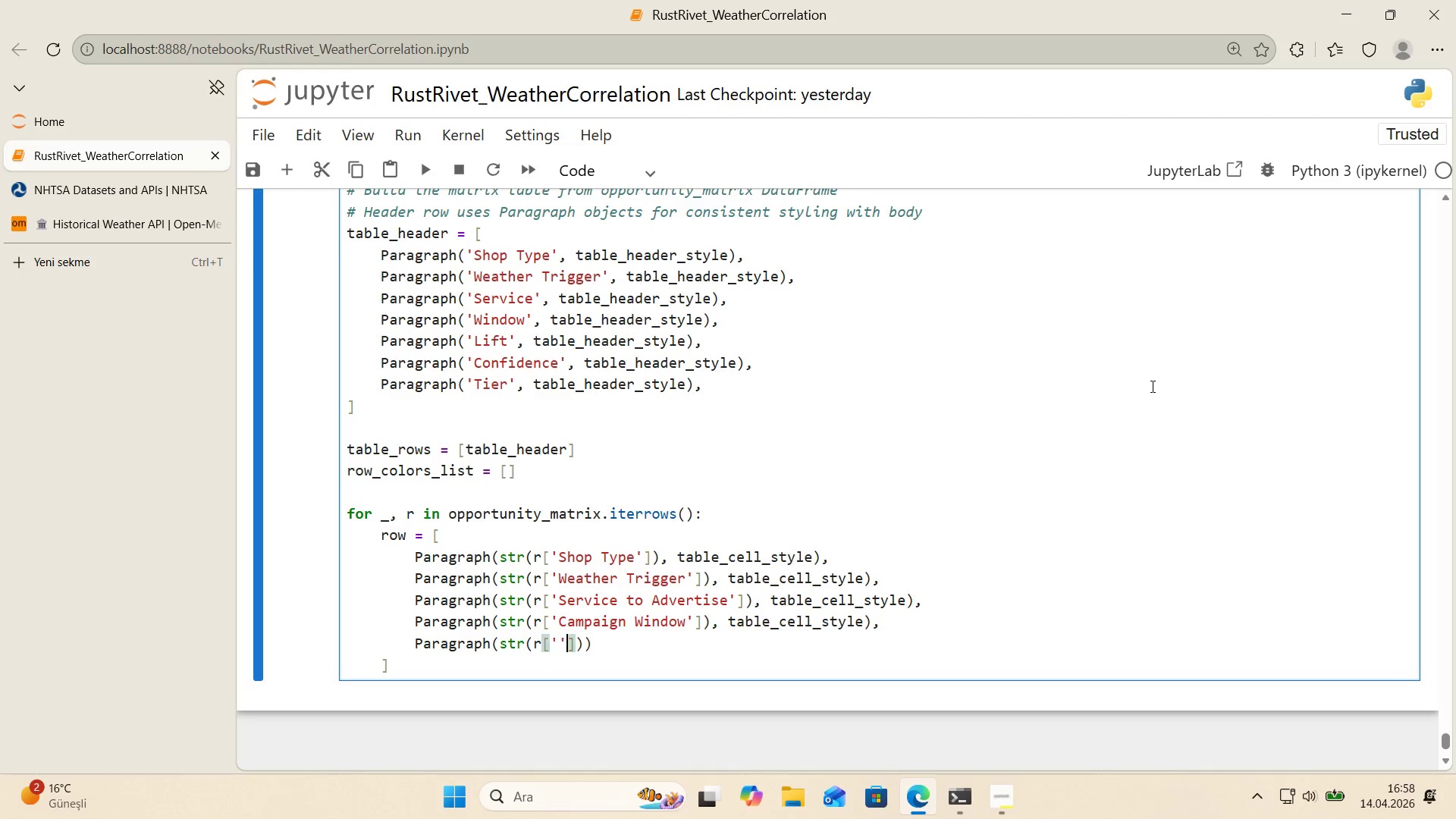 
key(ArrowLeft)
 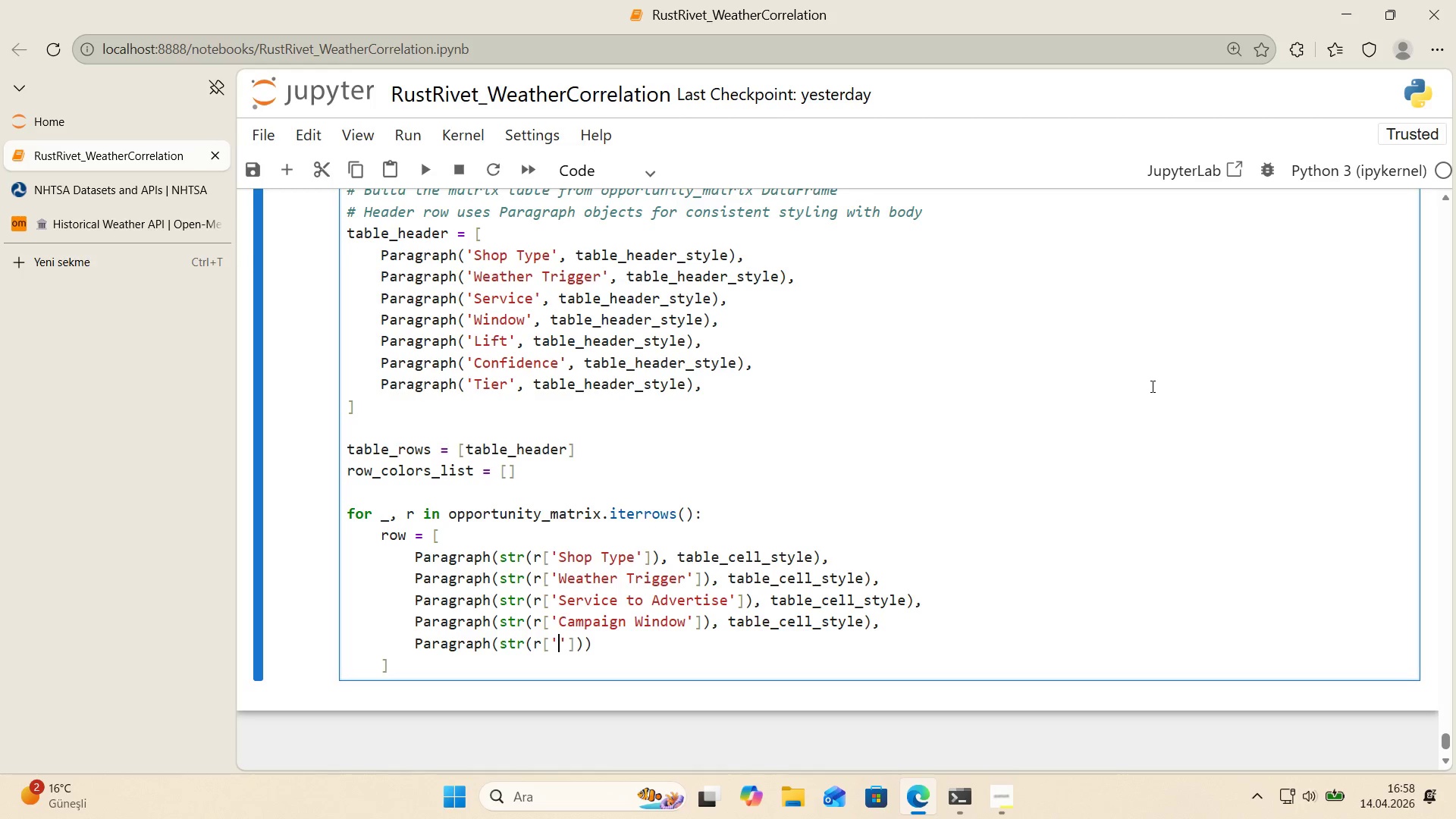 
type(Demand L'ft)
 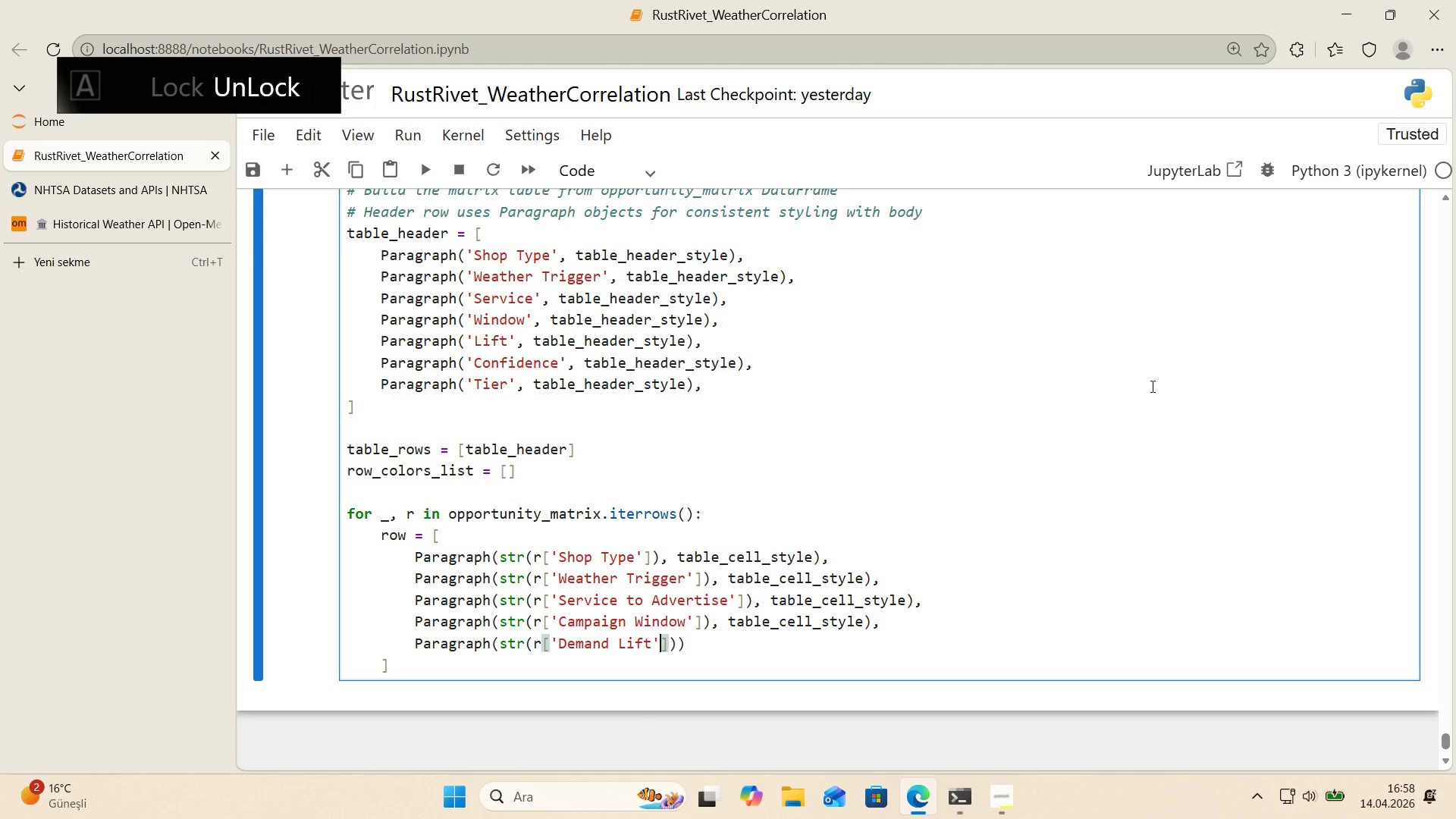 
key(ArrowRight)
 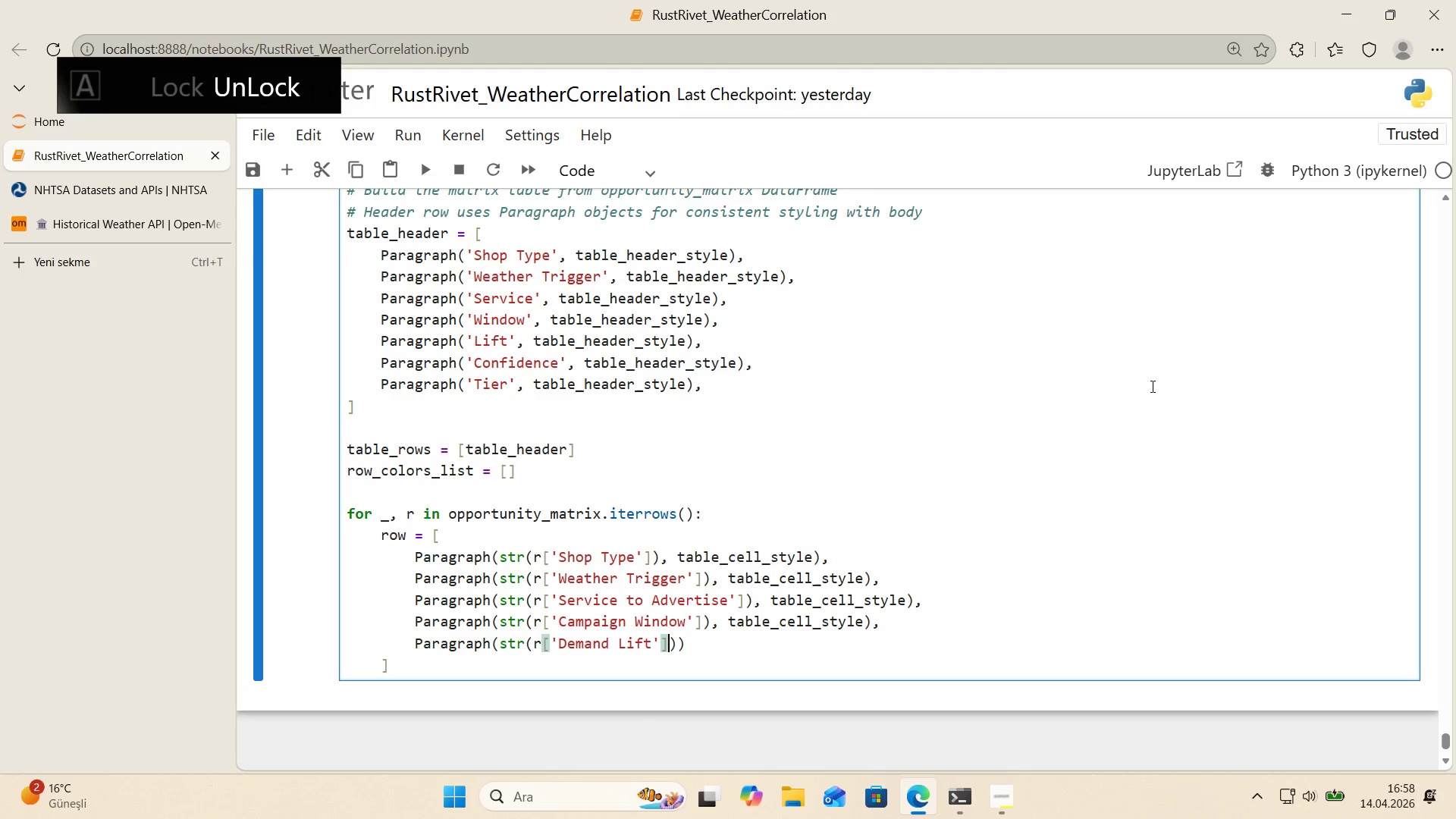 
key(ArrowRight)
 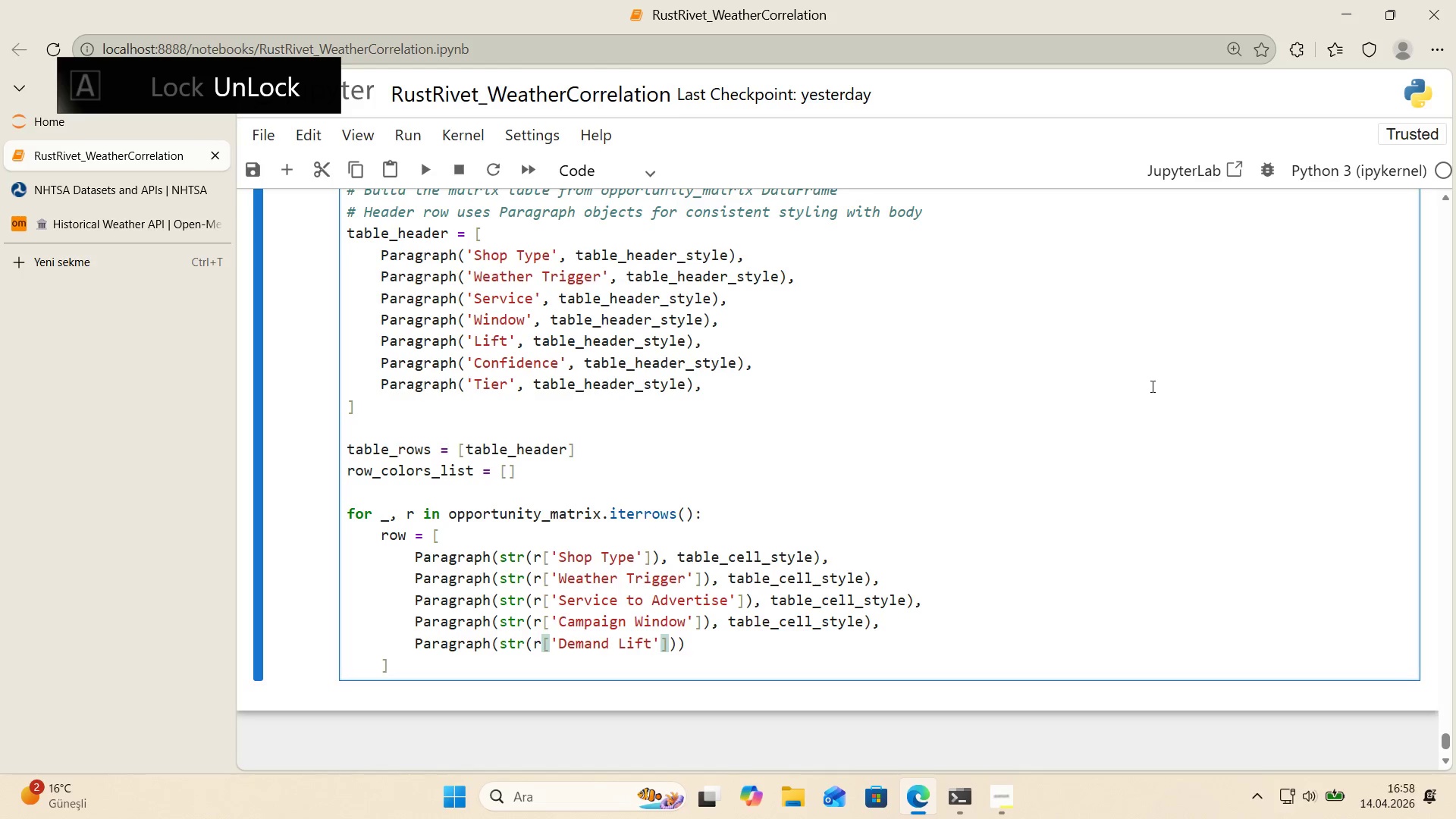 
key(ArrowRight)
 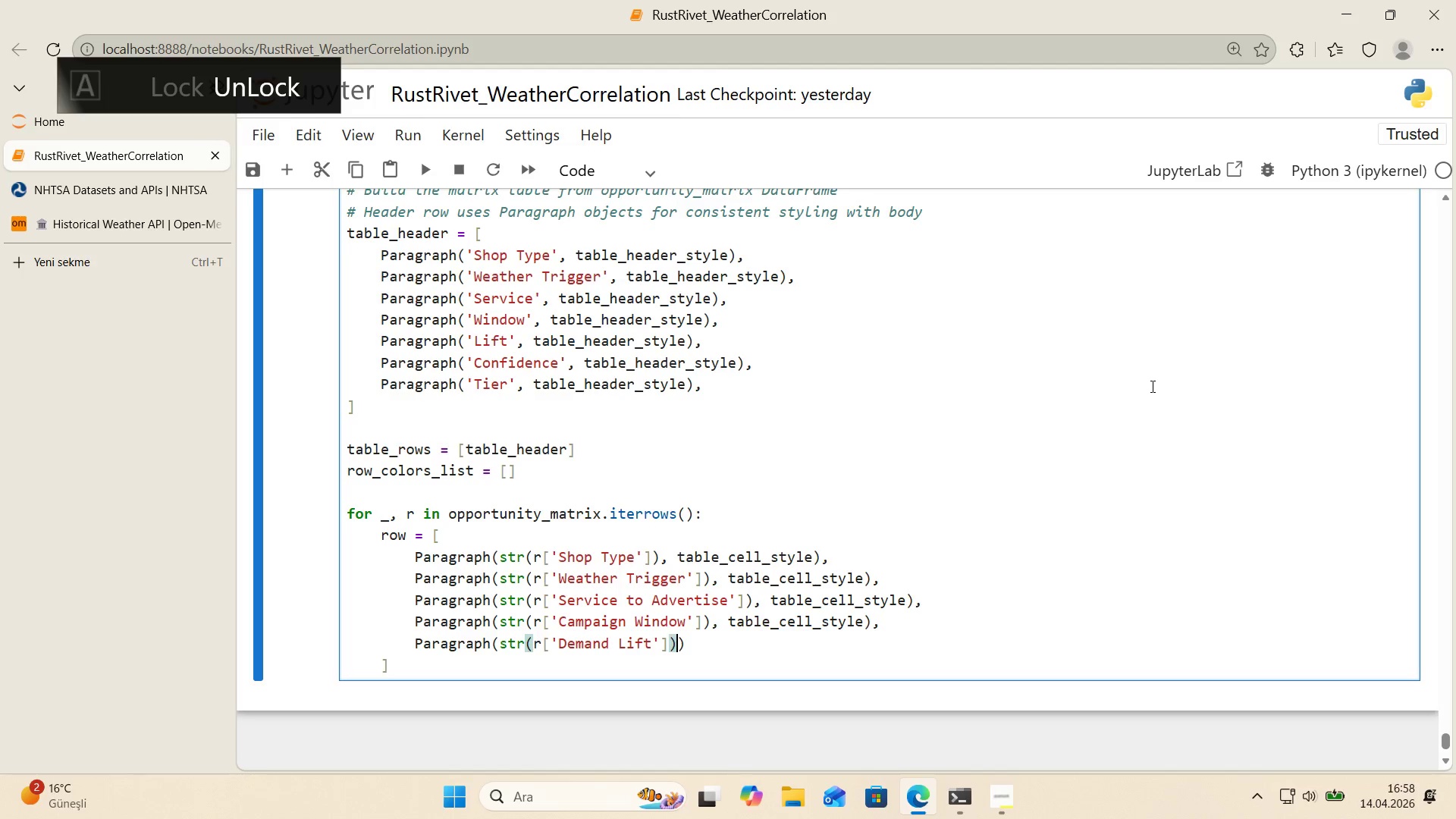 
type(, table_cell_style)
 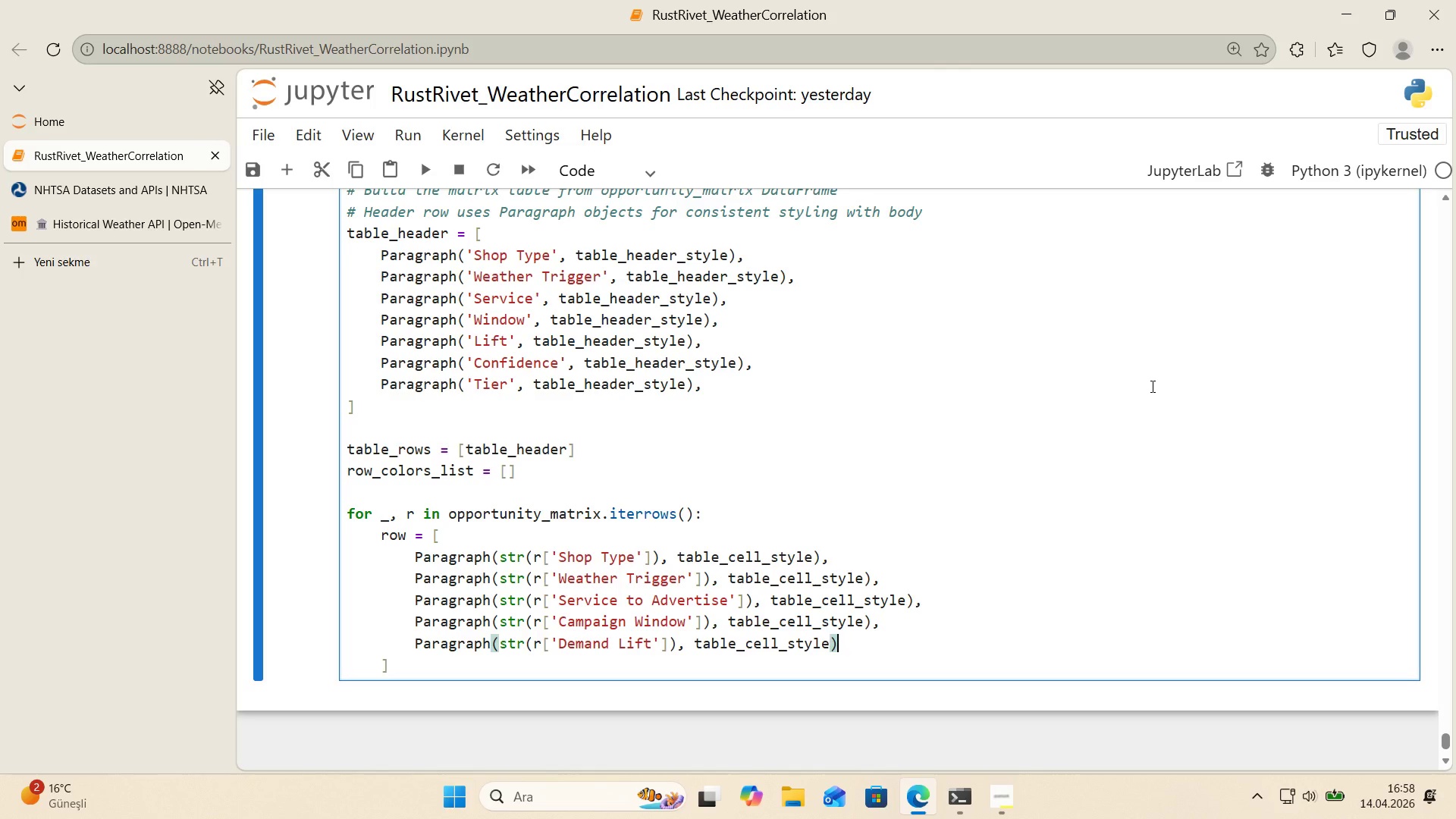 
key(ArrowRight)
 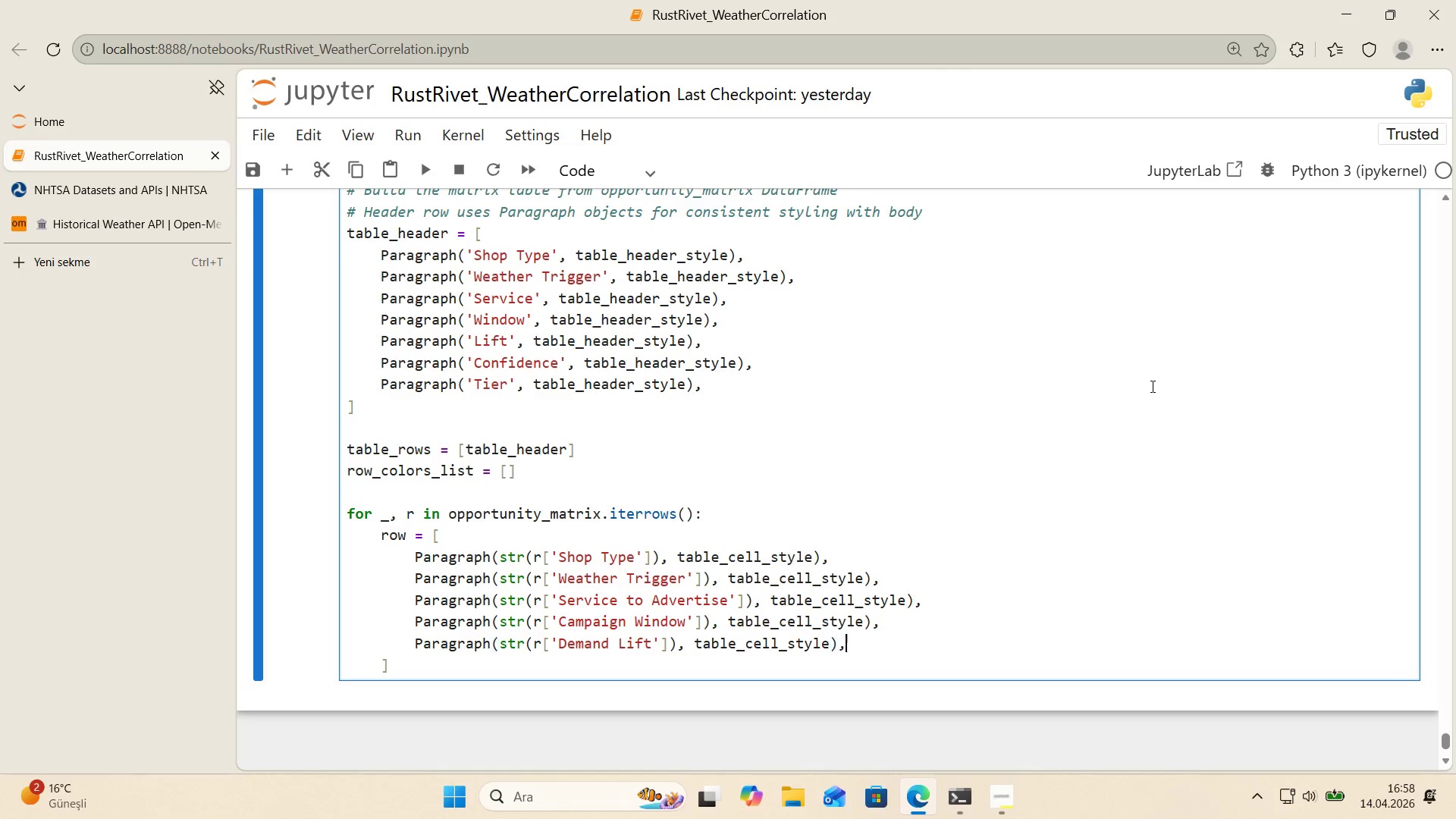 
key(Comma)
 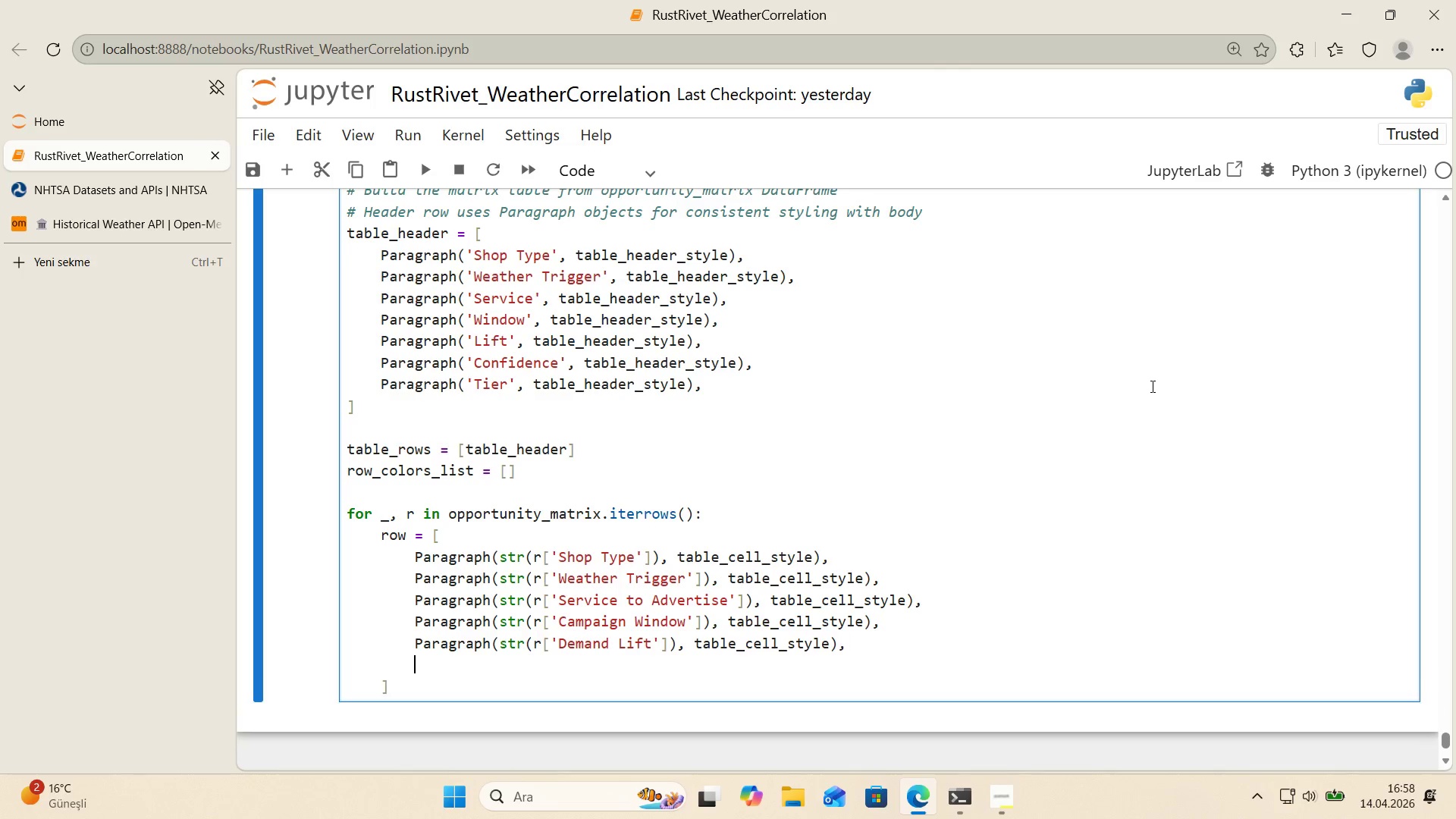 
key(Enter)
 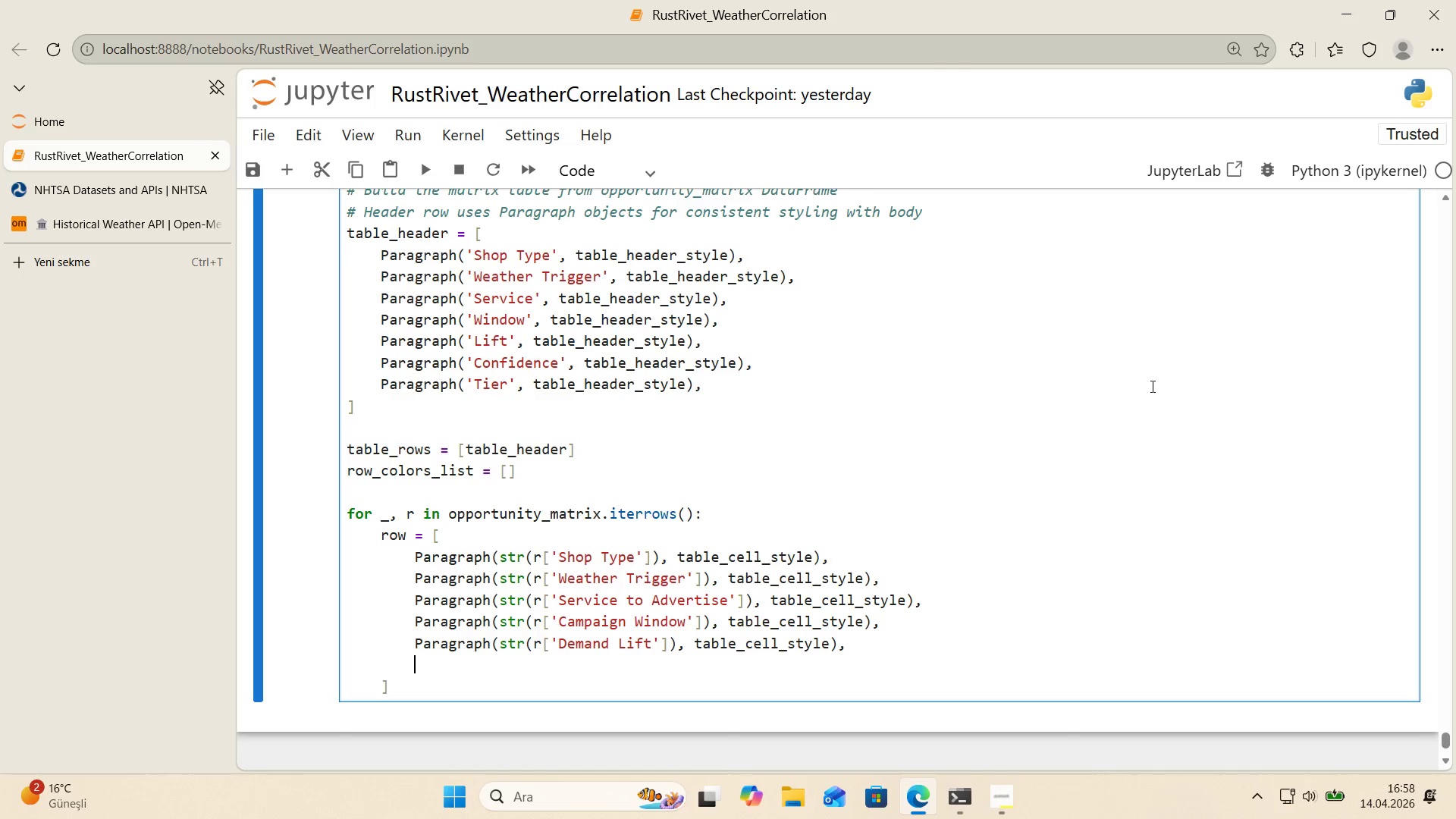 
type(Paragraph*()
 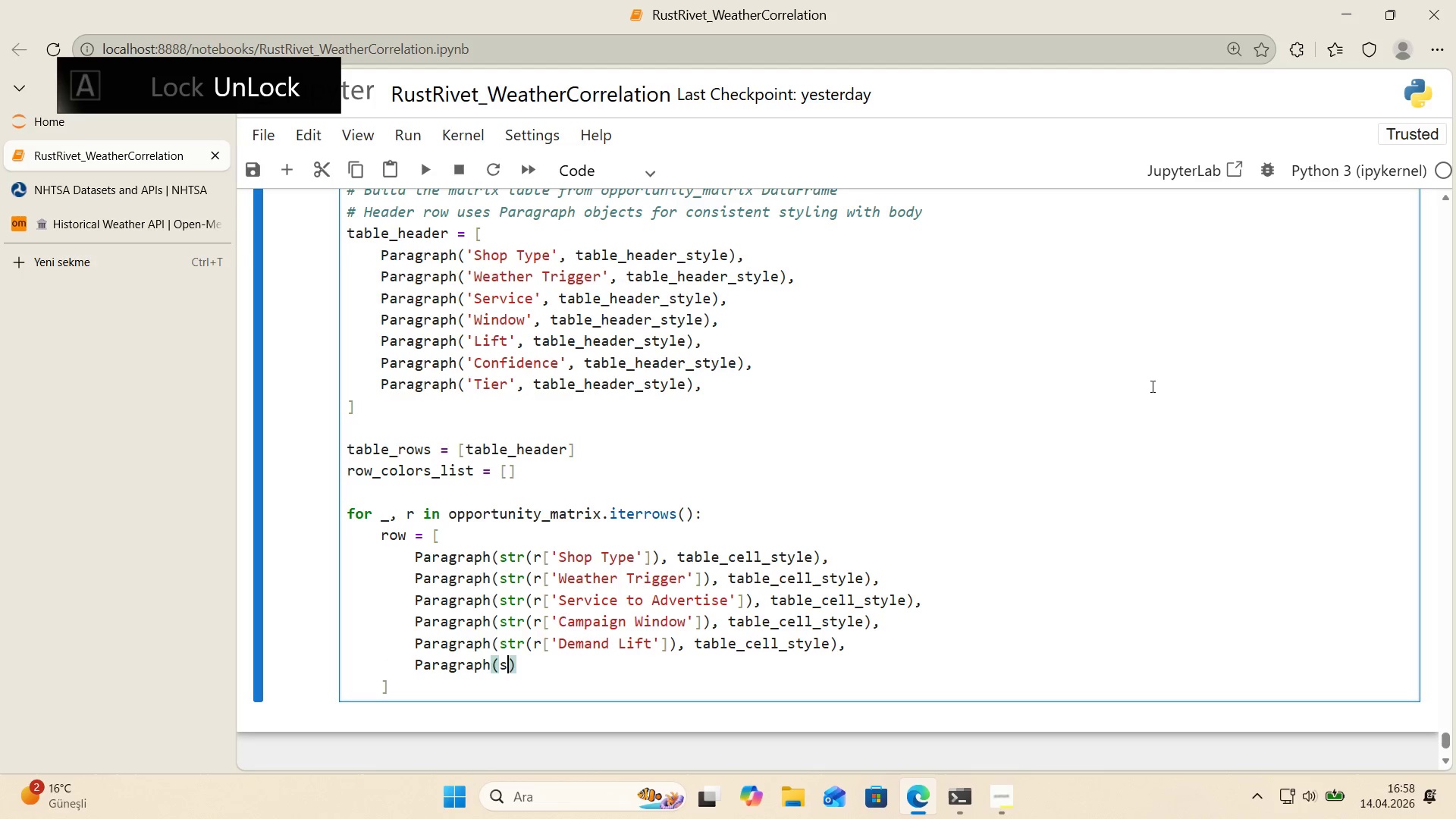 
 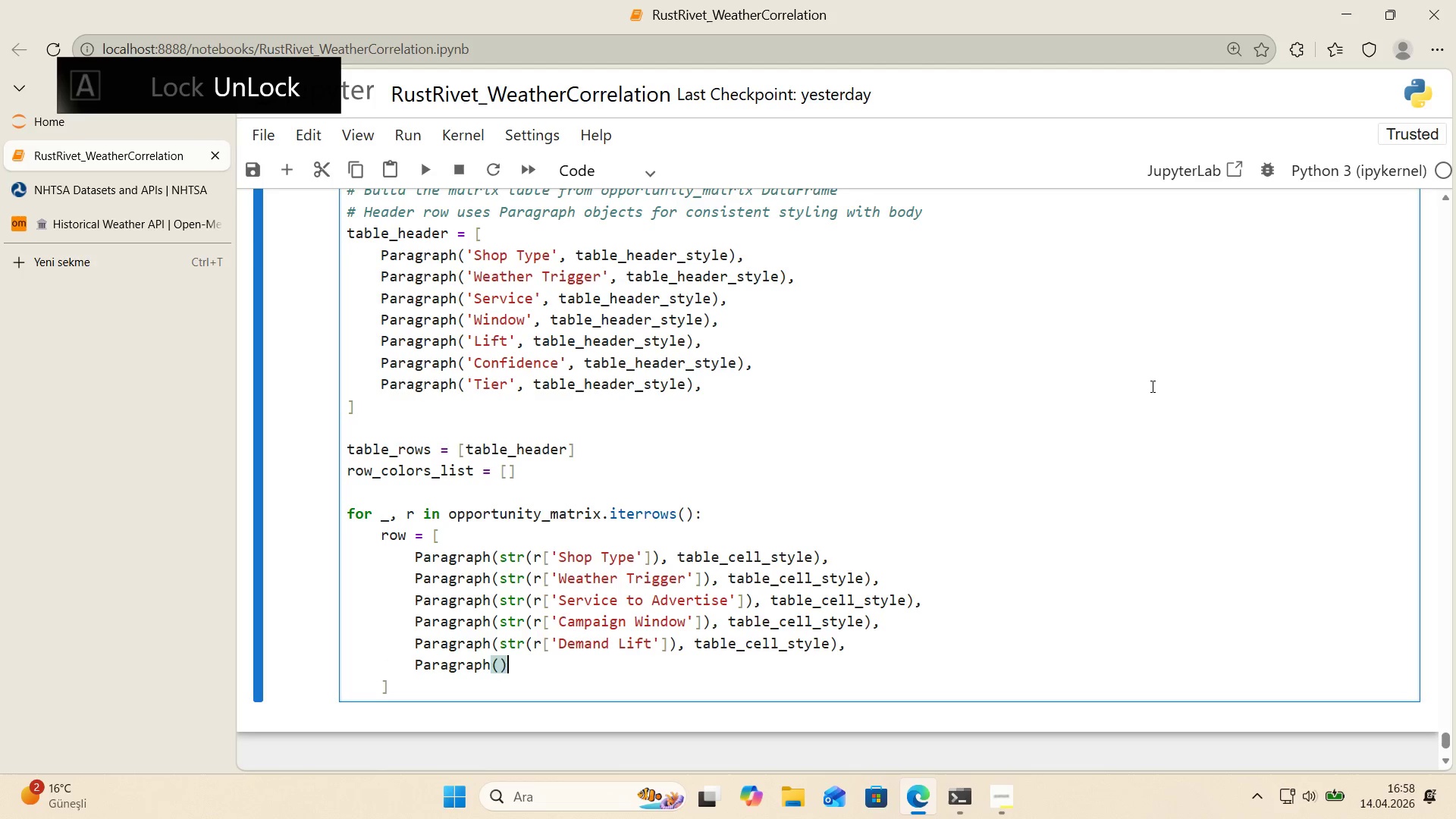 
key(ArrowLeft)
 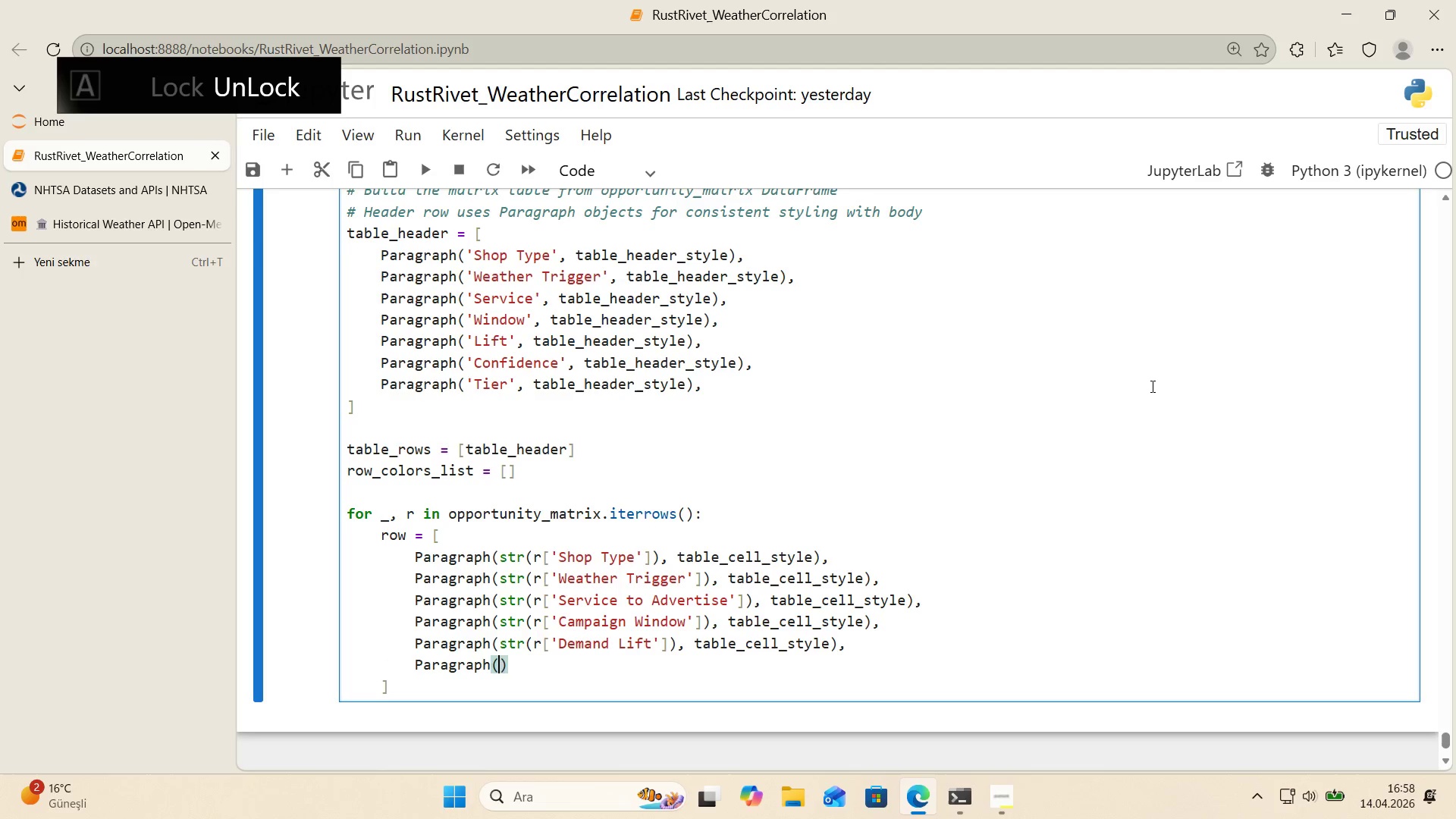 
type(str*()
 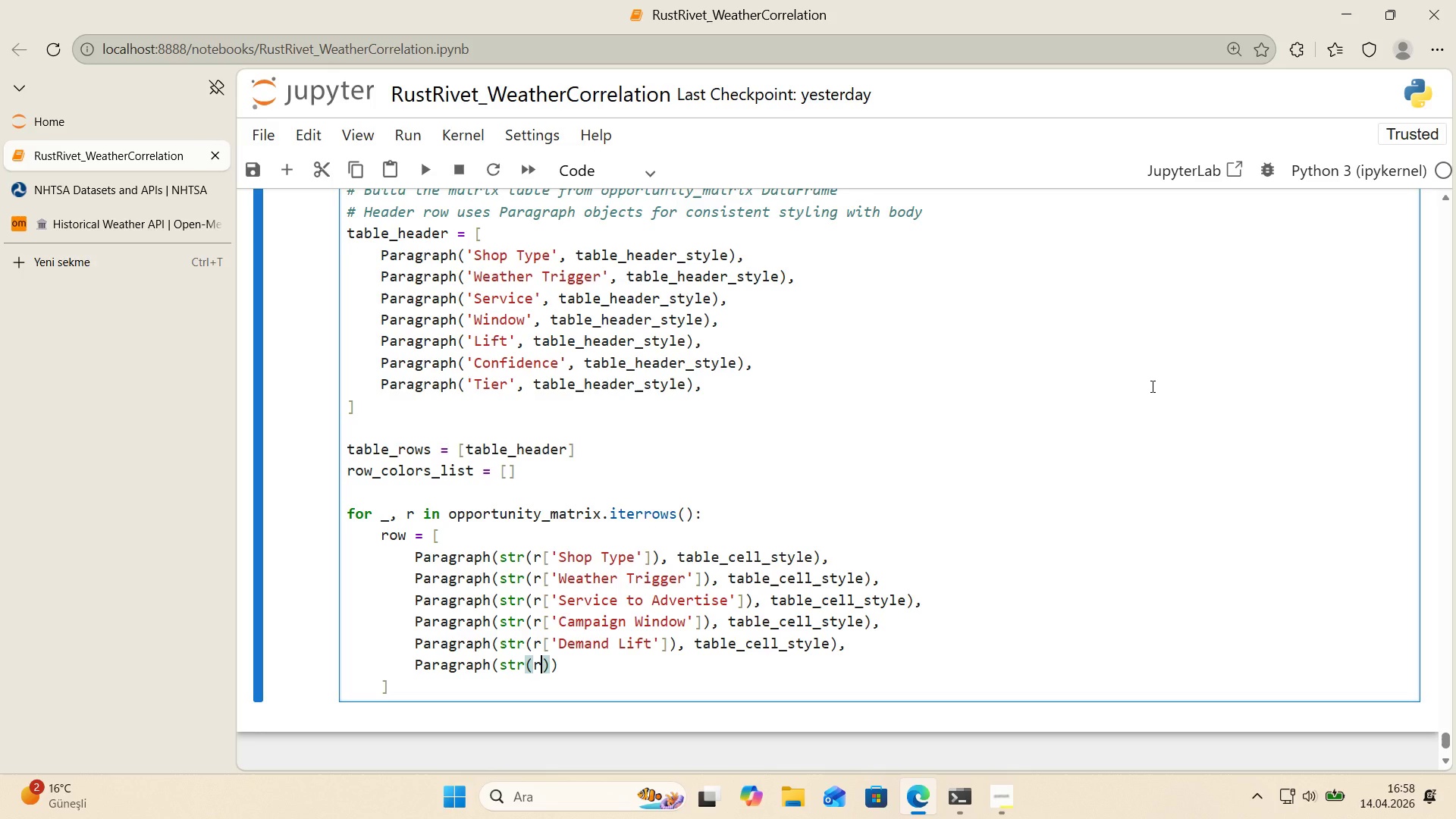 
 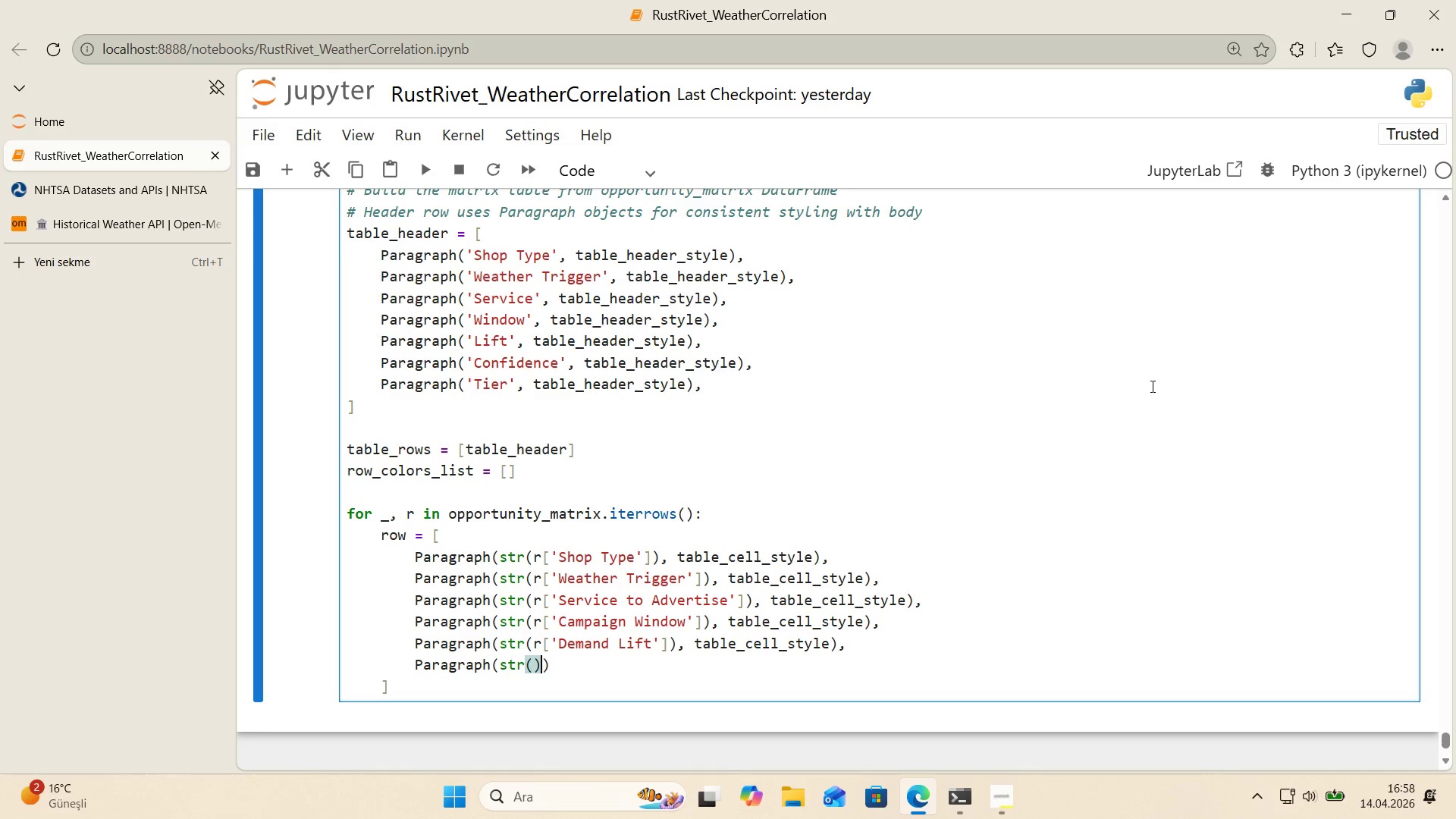 
key(ArrowLeft)
 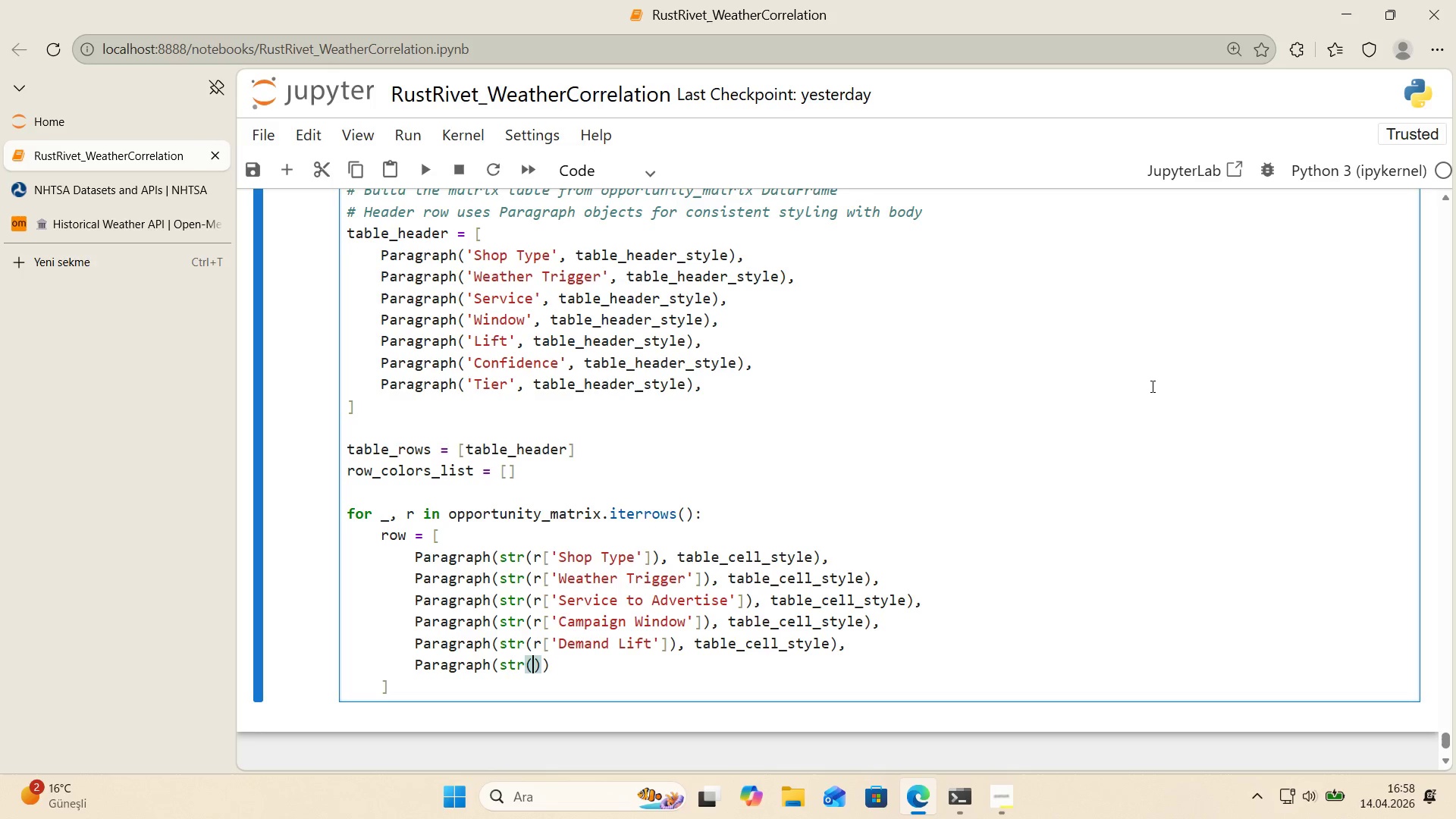 
key(R)
 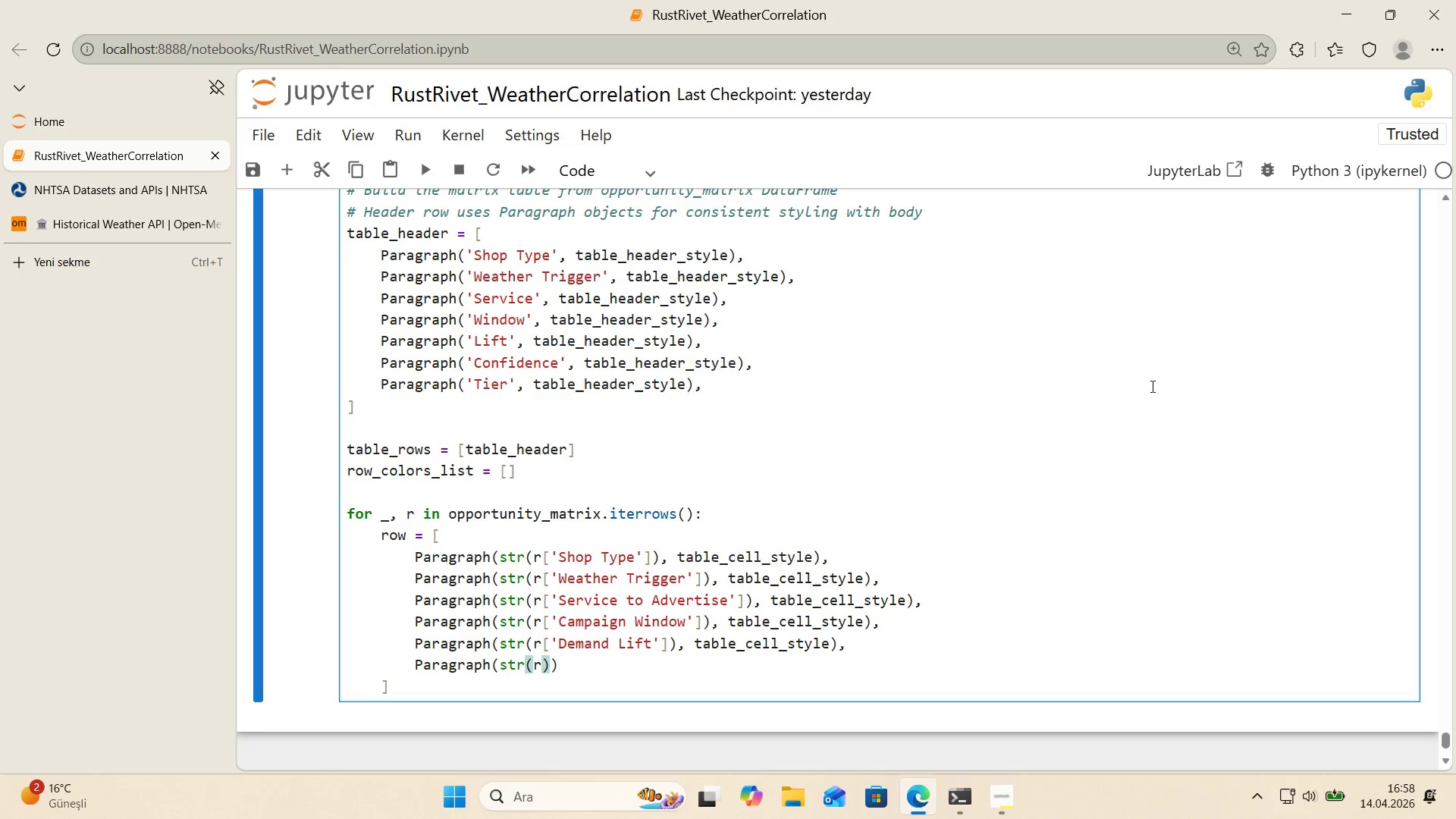 
key(Alt+Control+8)
 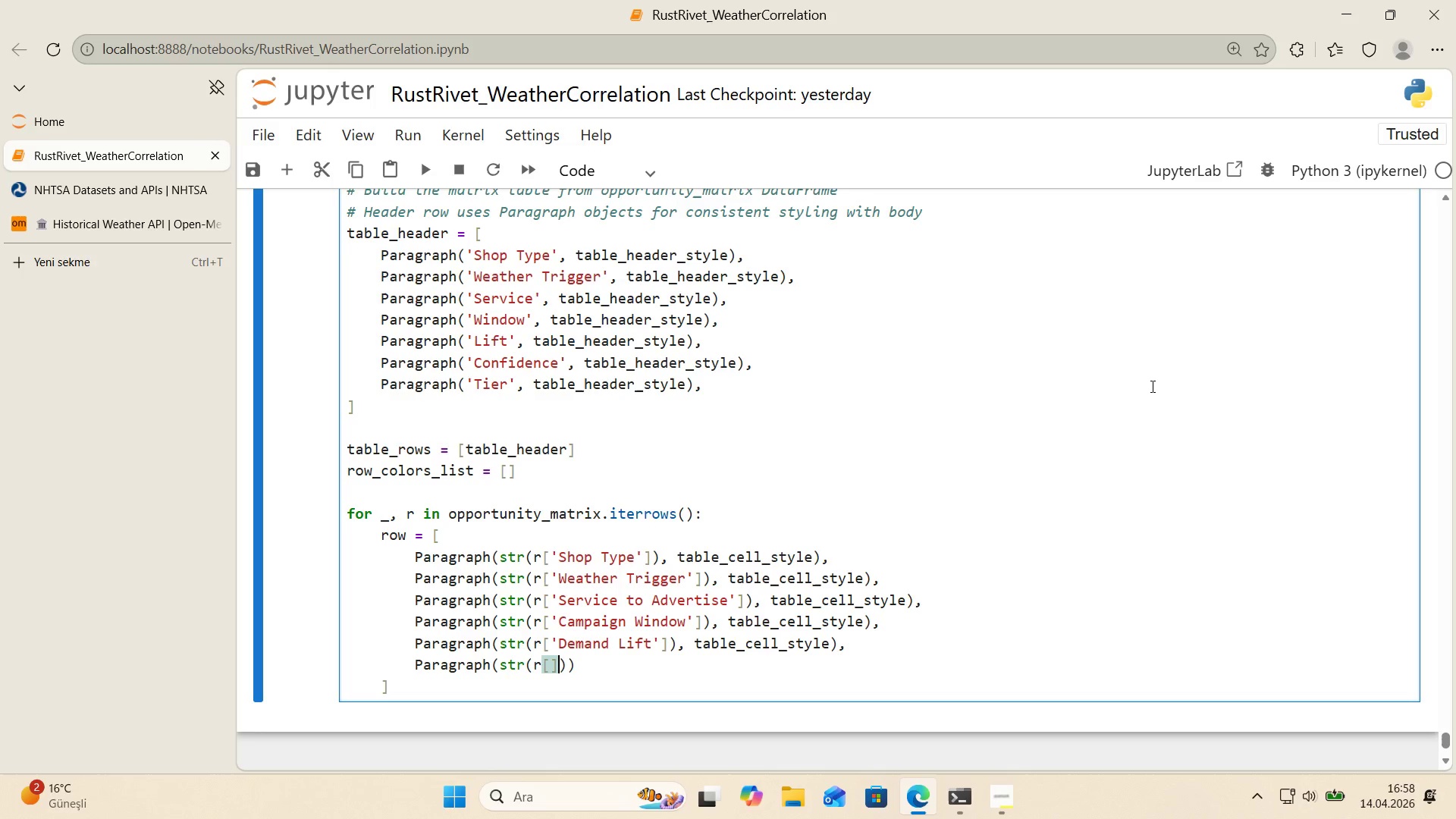 
key(Alt+Control+9)
 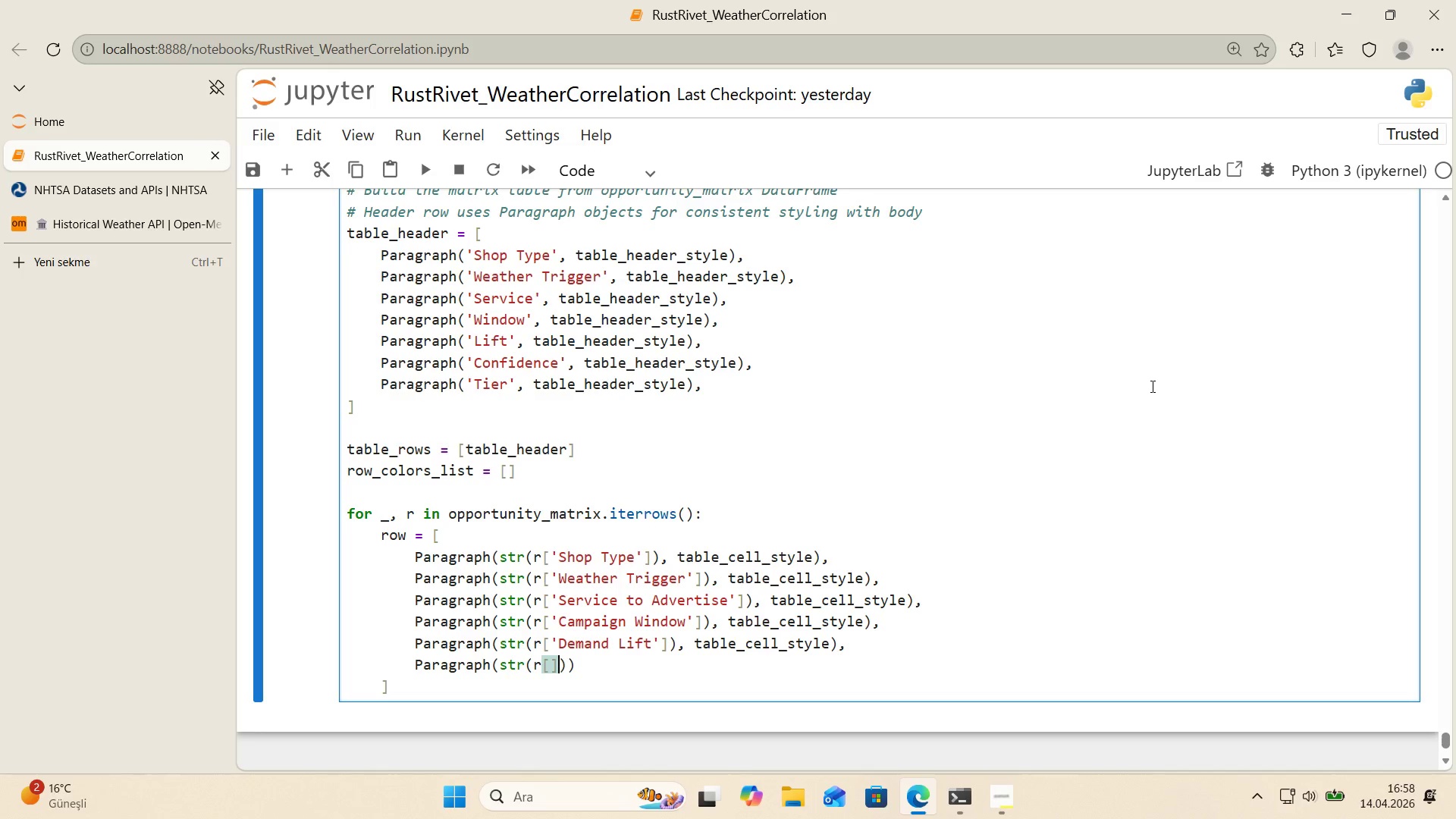 
key(ArrowLeft)
 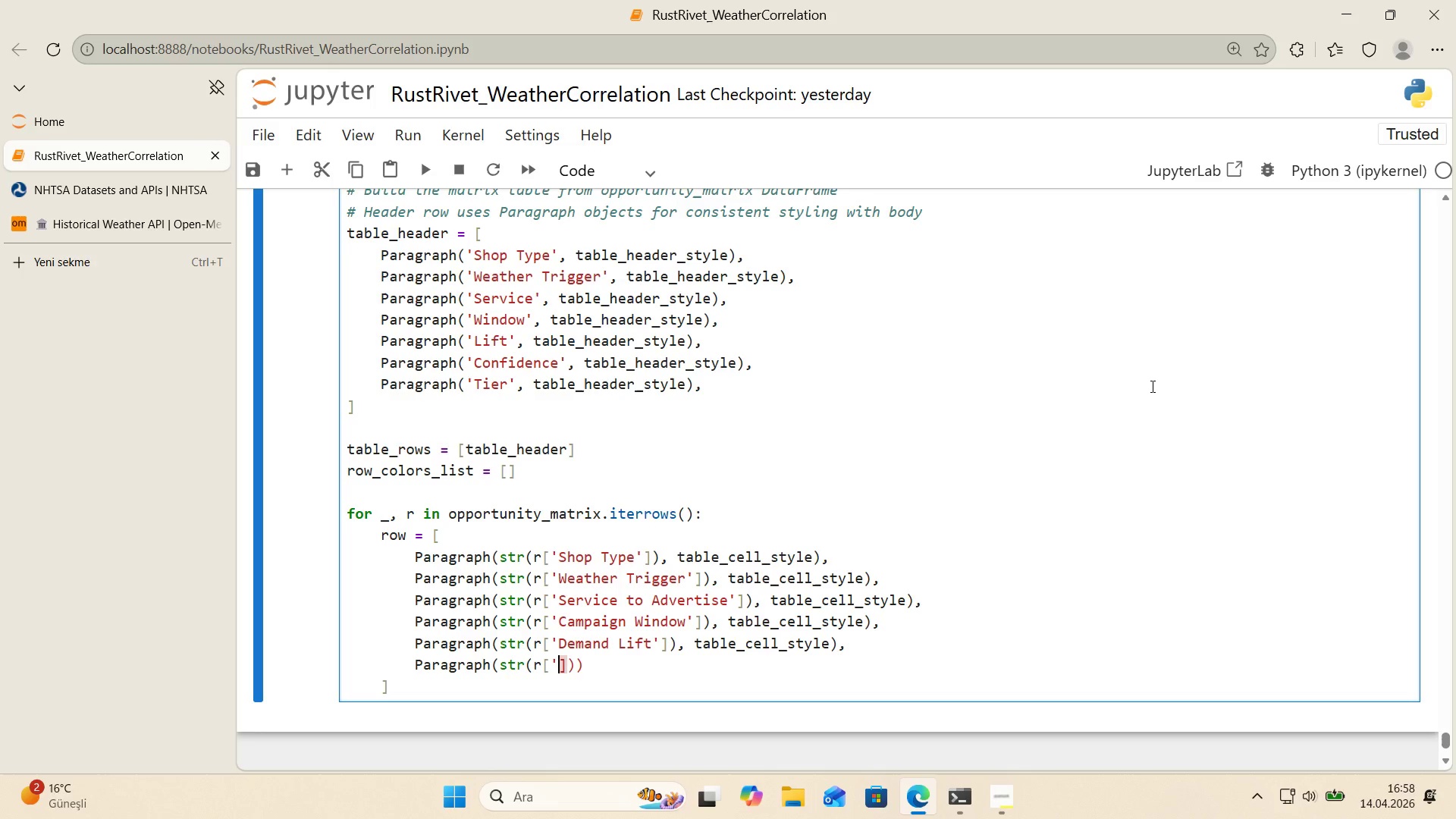 
type(@@)
 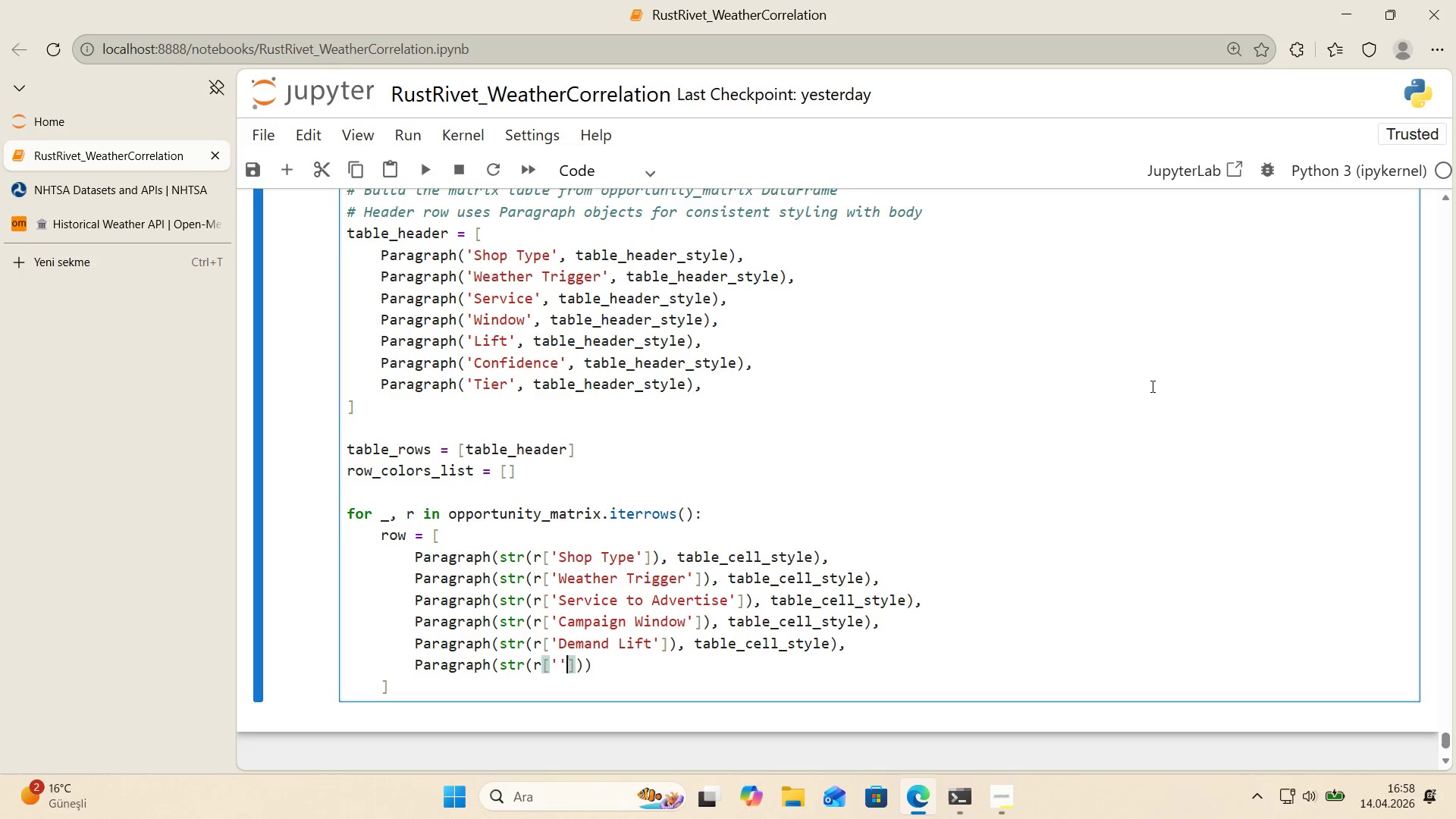 
key(ArrowLeft)
 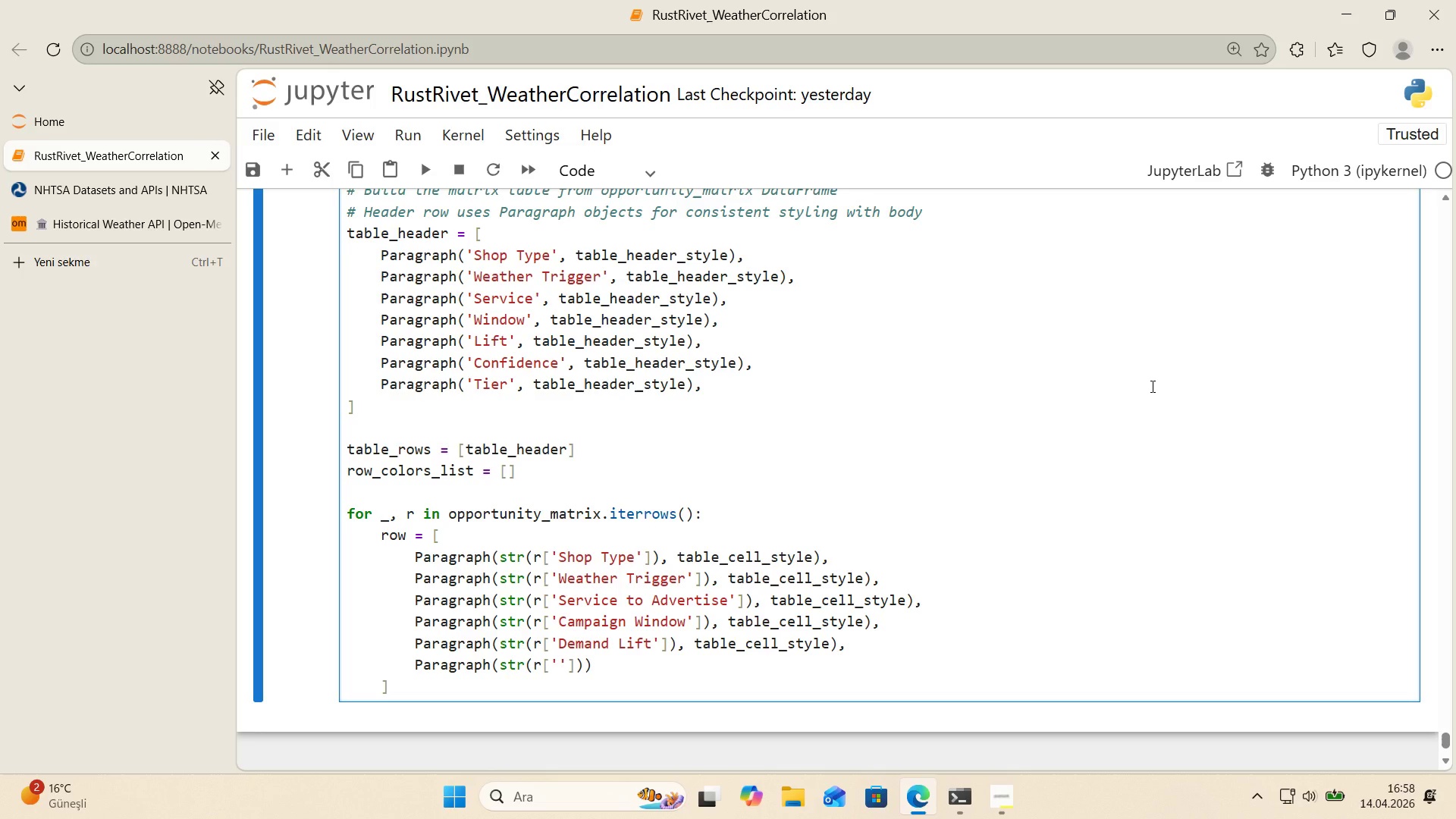 
type(Stat'st'cal Conf'dence)
 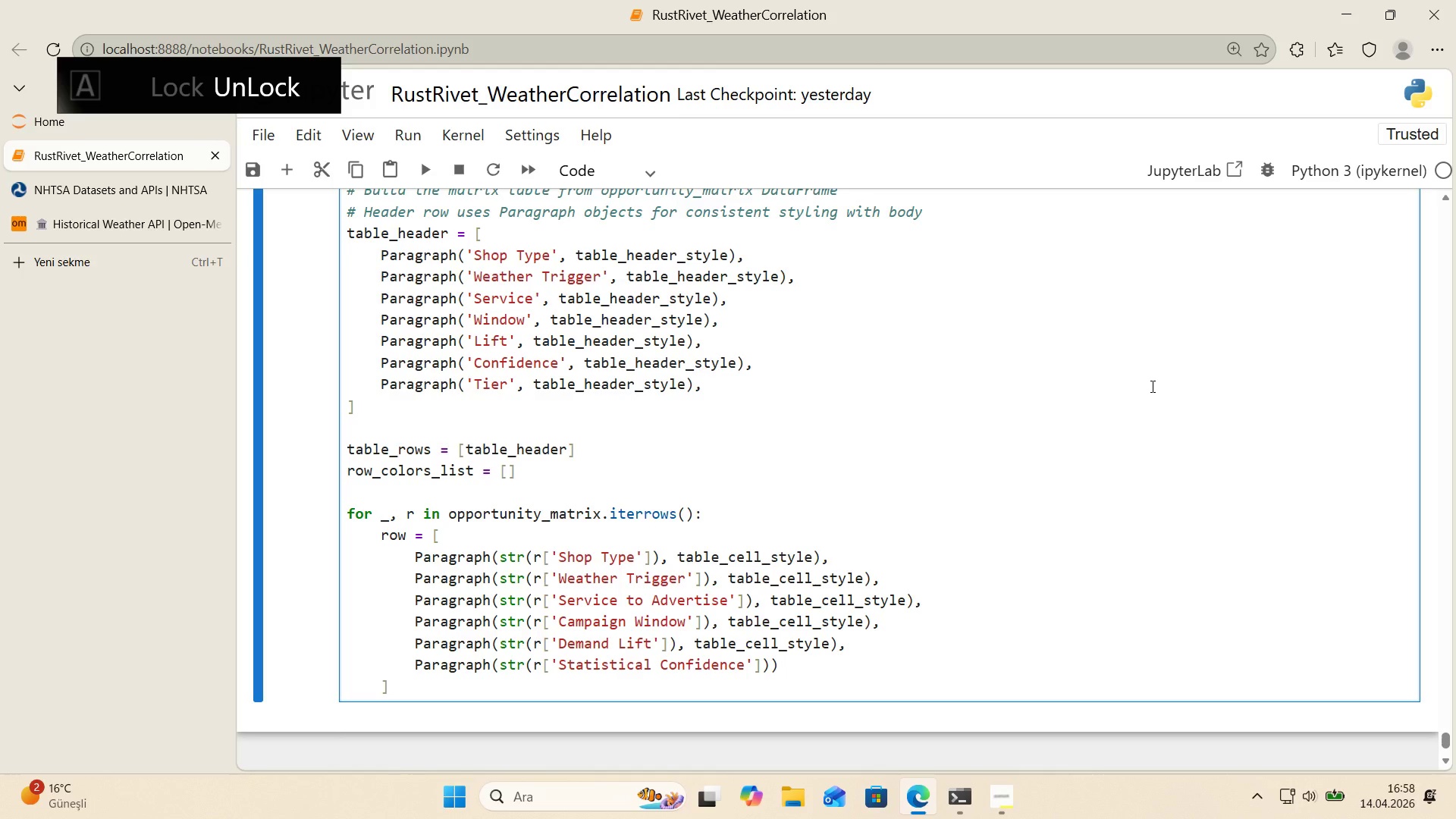 
key(ArrowRight)
 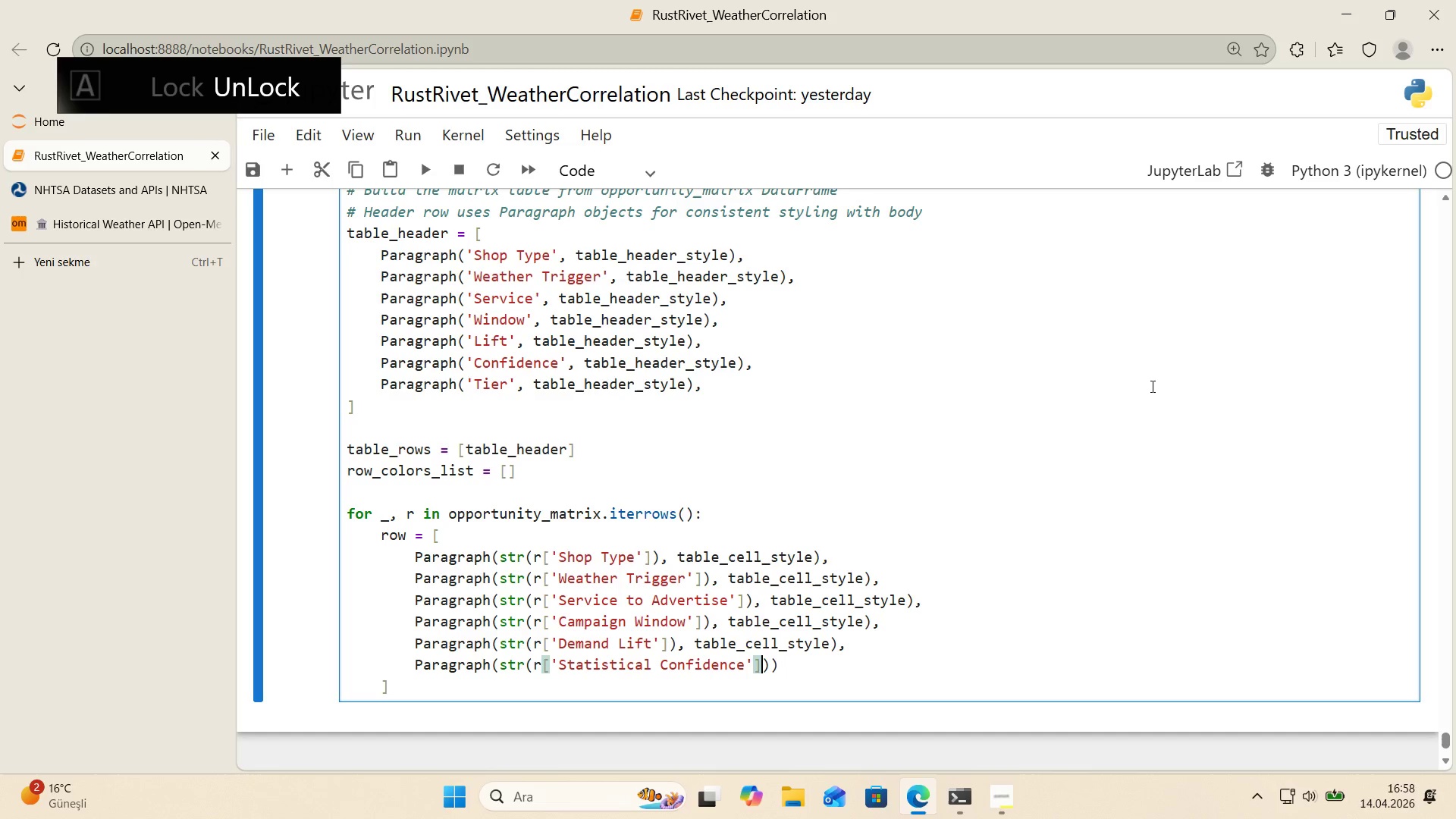 
key(ArrowRight)
 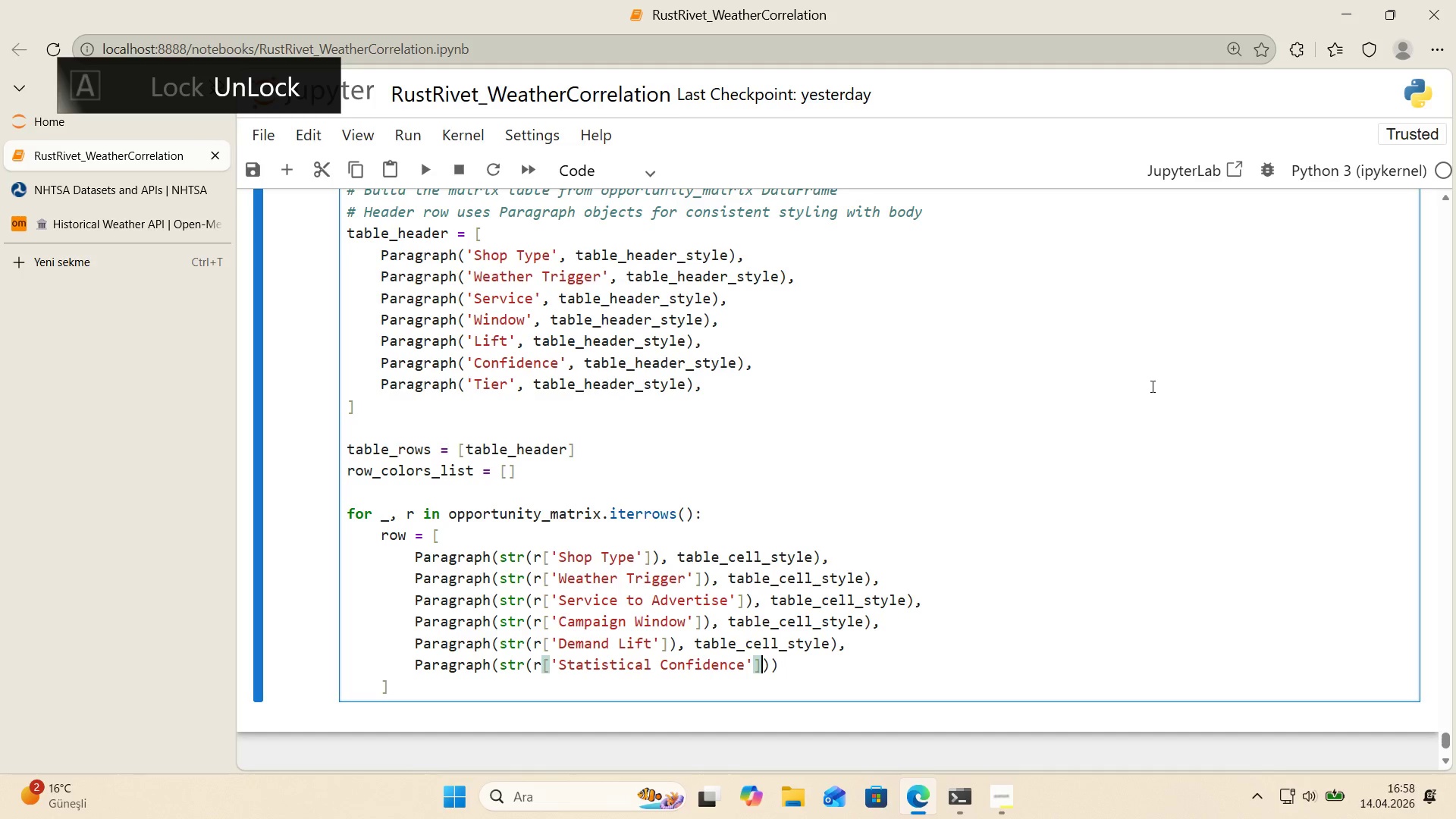 
key(ArrowRight)
 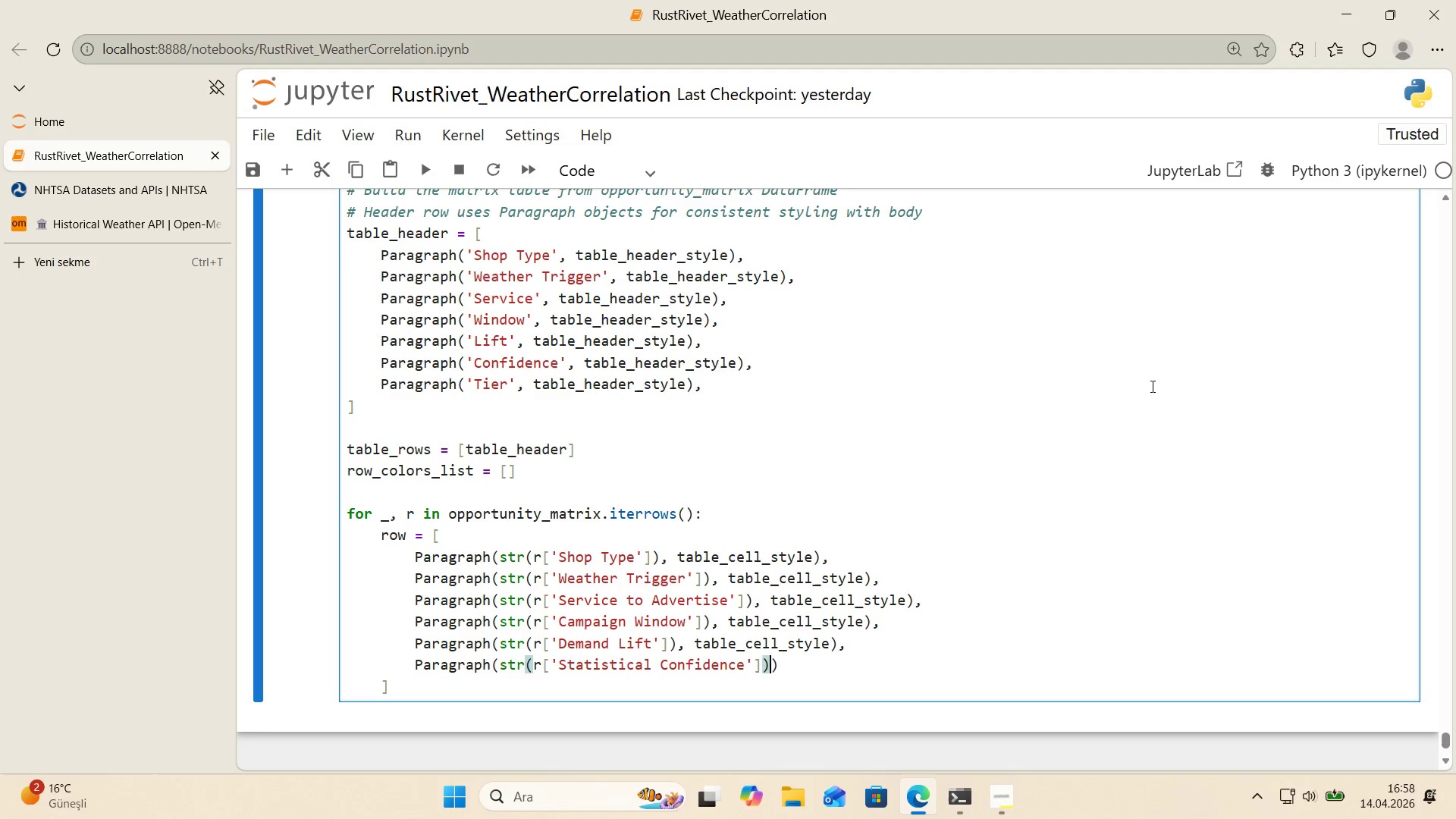 
type(, table_cell_style)
 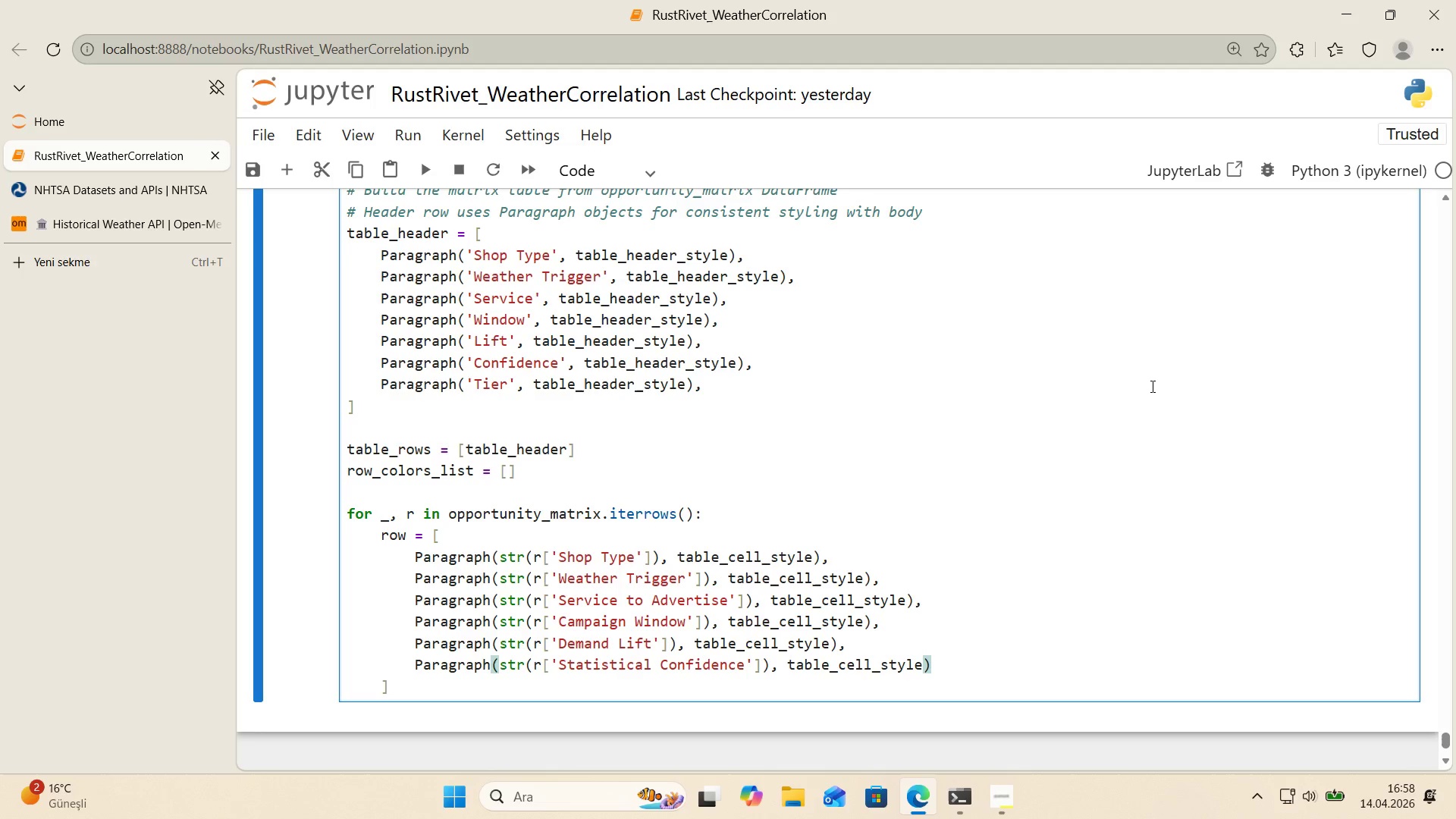 
key(Enter)
 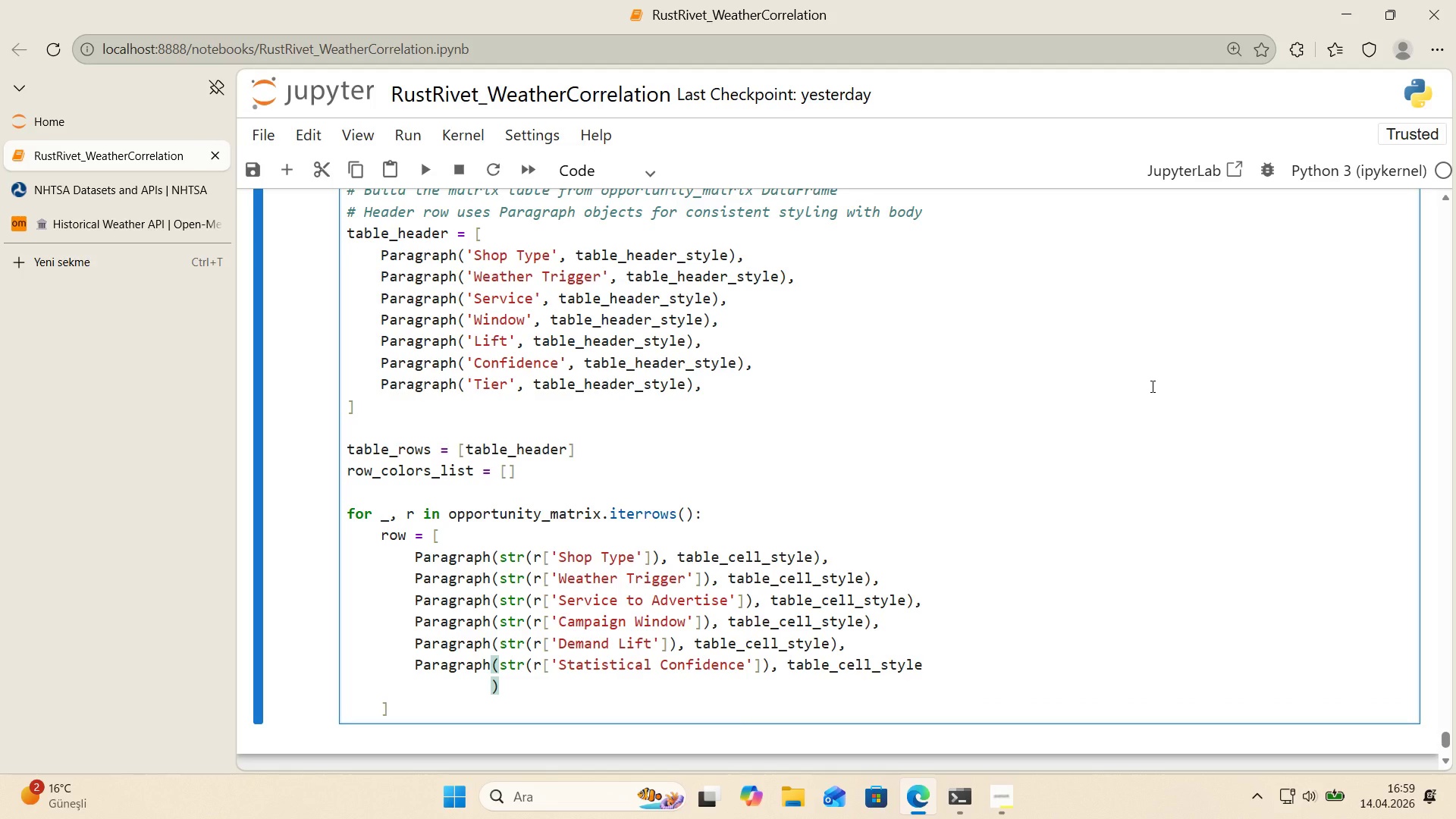 
key(Backspace)
 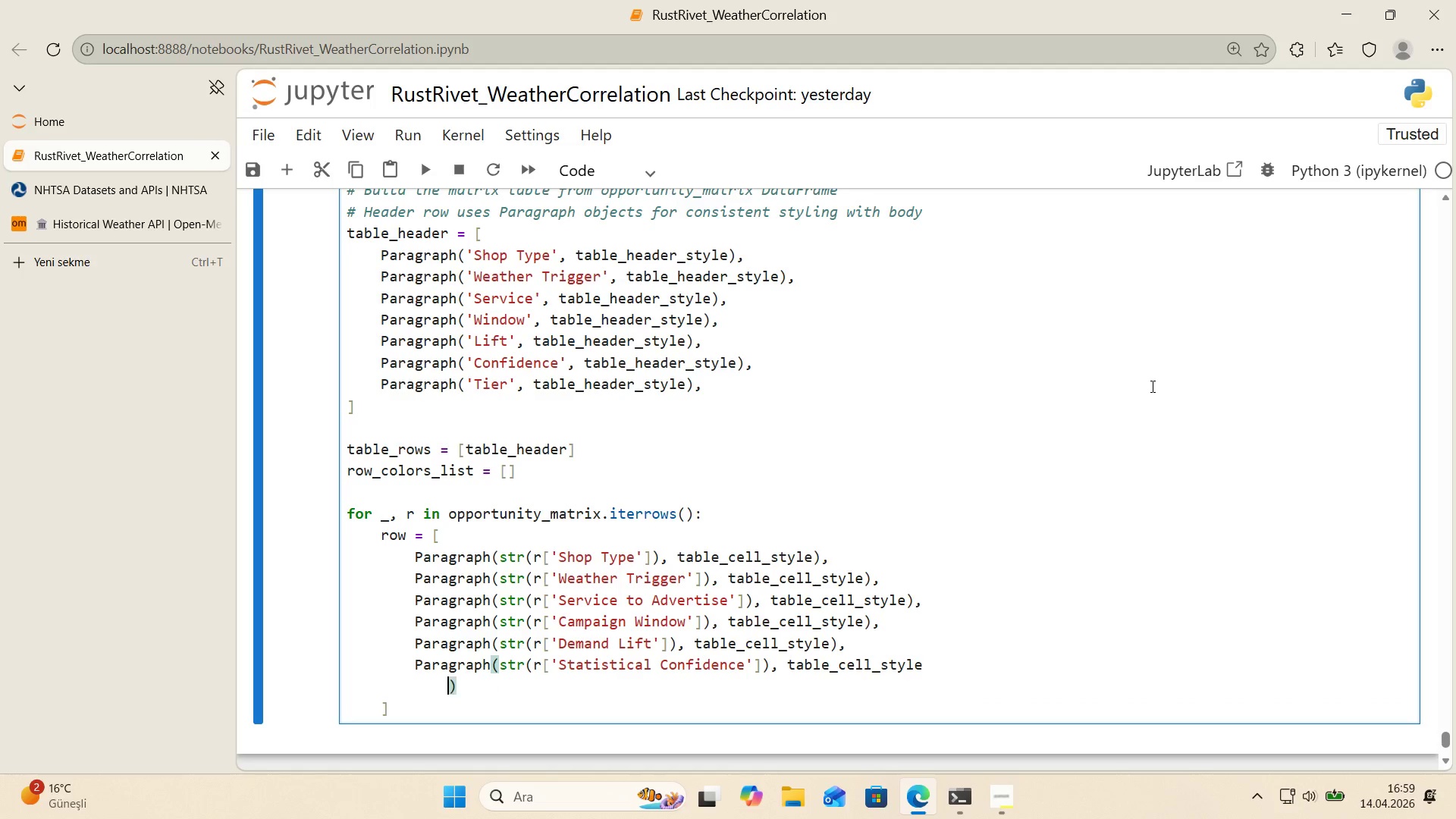 
key(Backspace)
 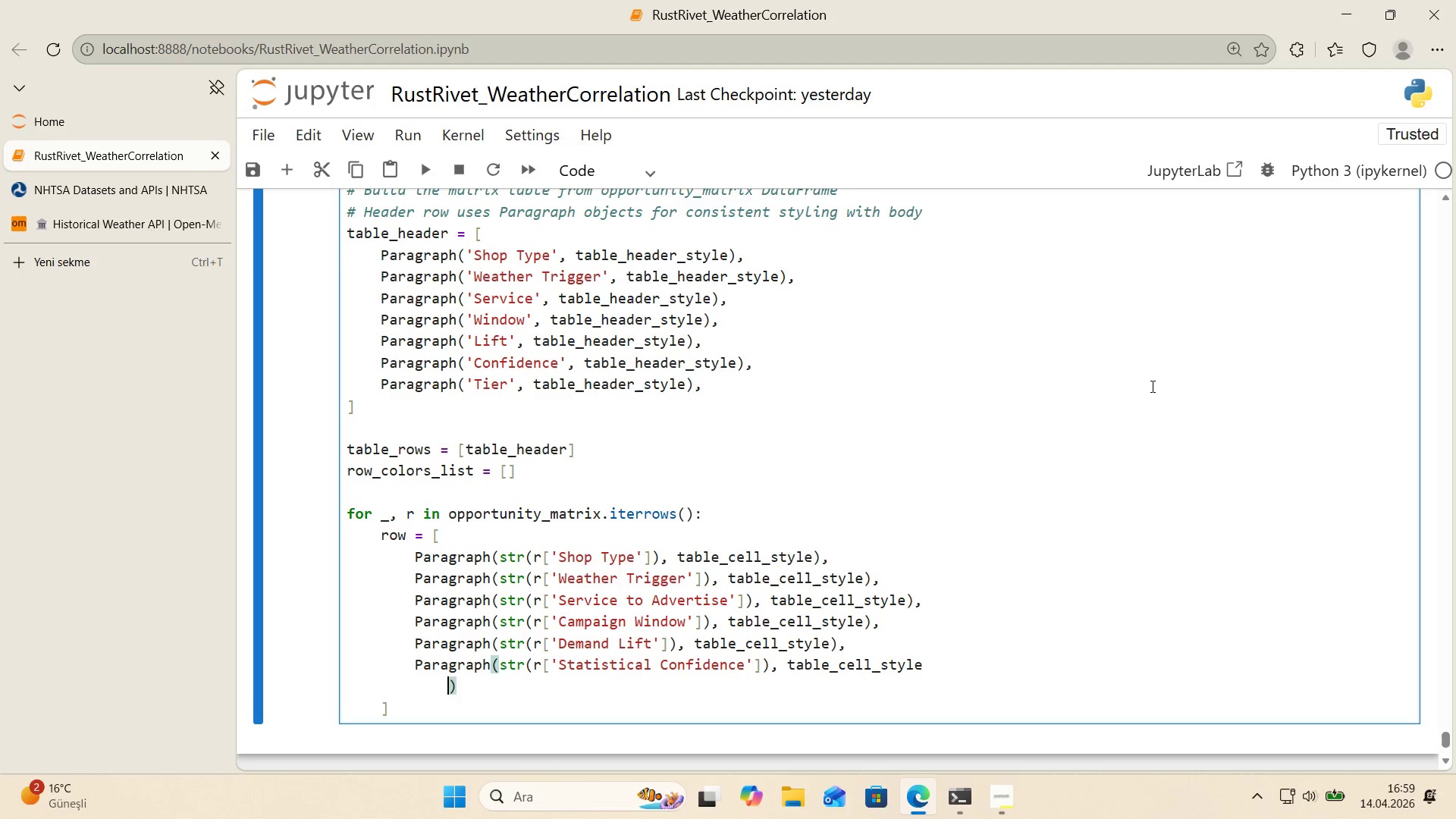 
key(Backspace)
 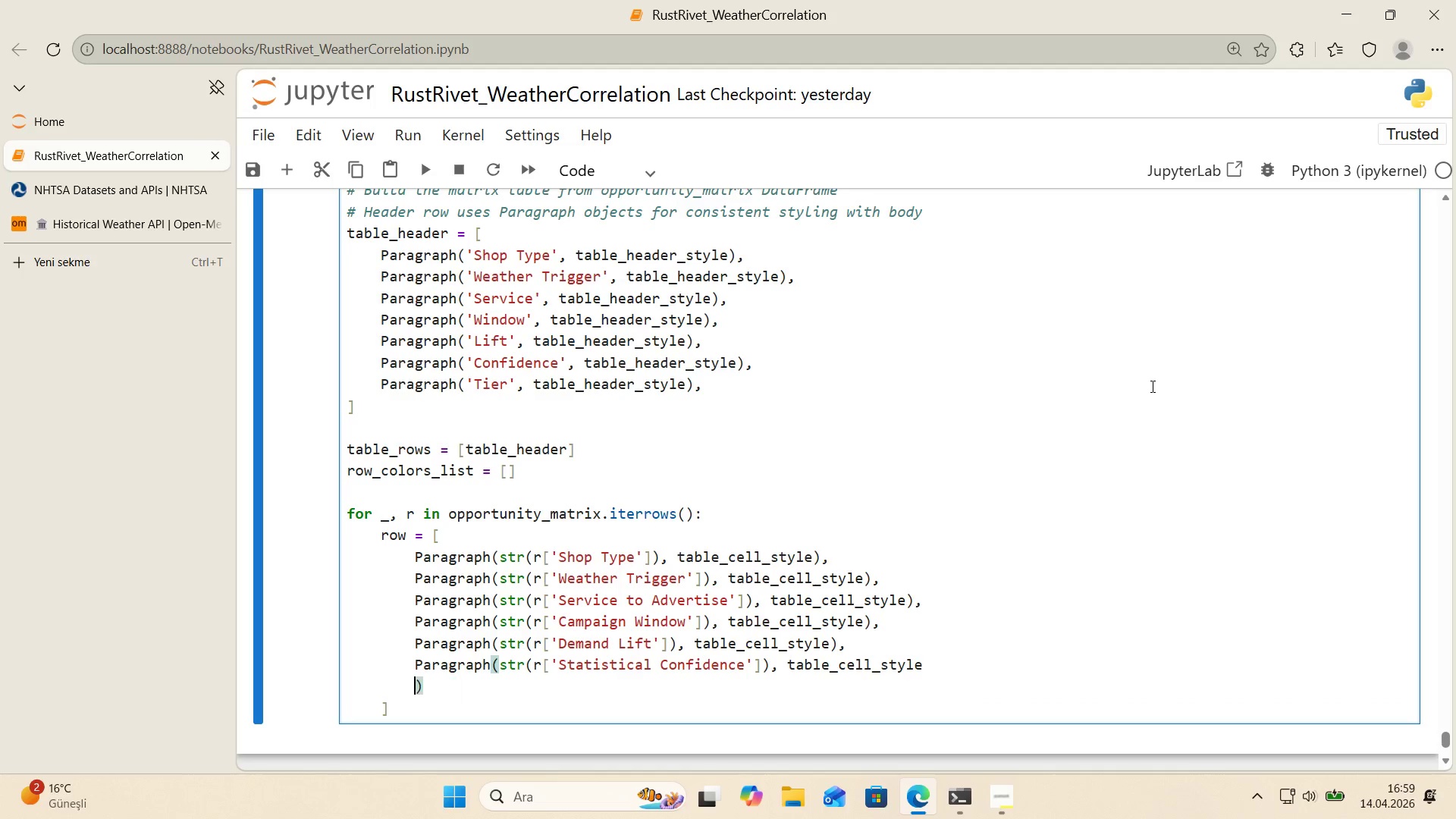 
key(Backspace)
 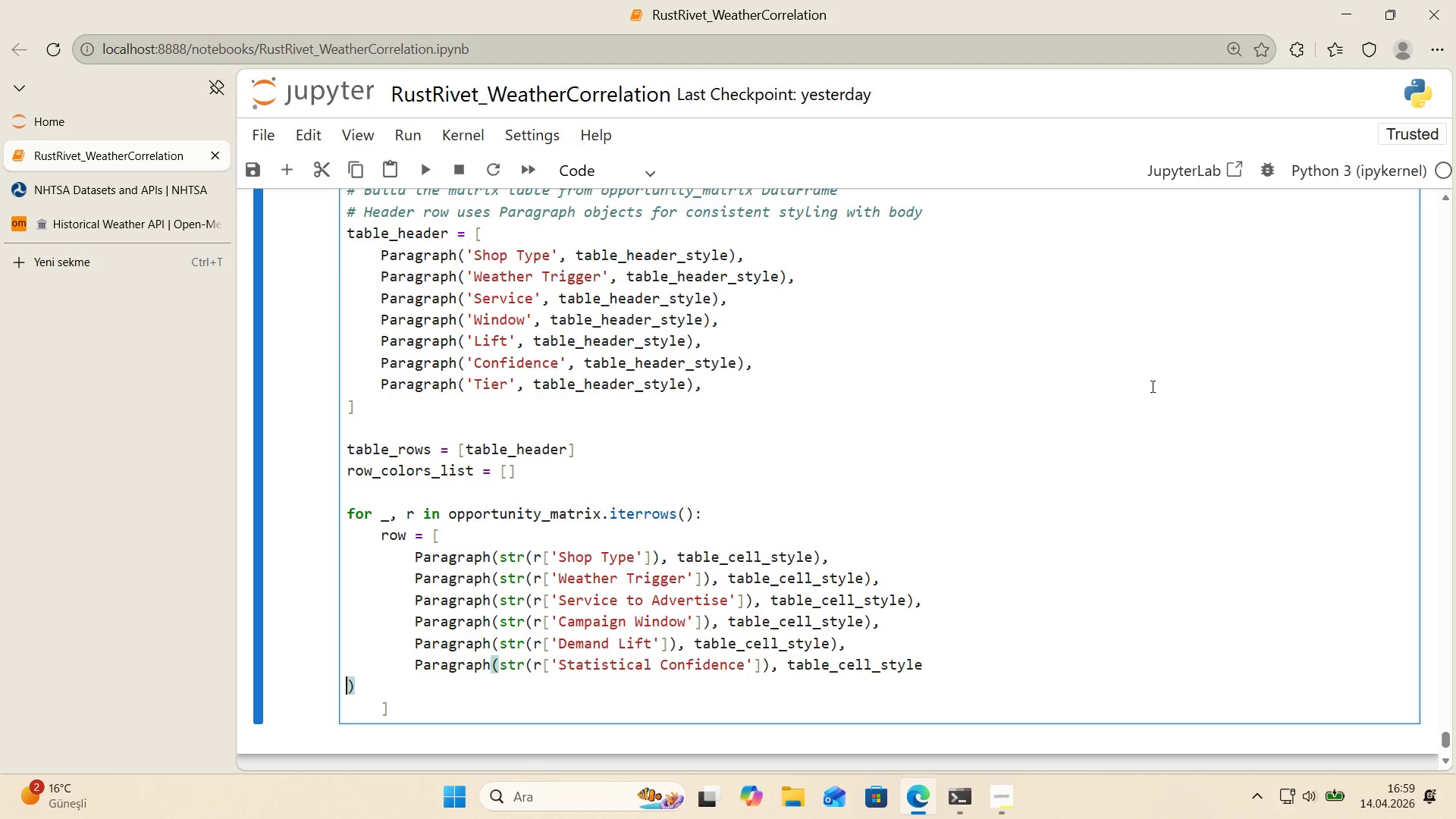 
key(Backspace)
 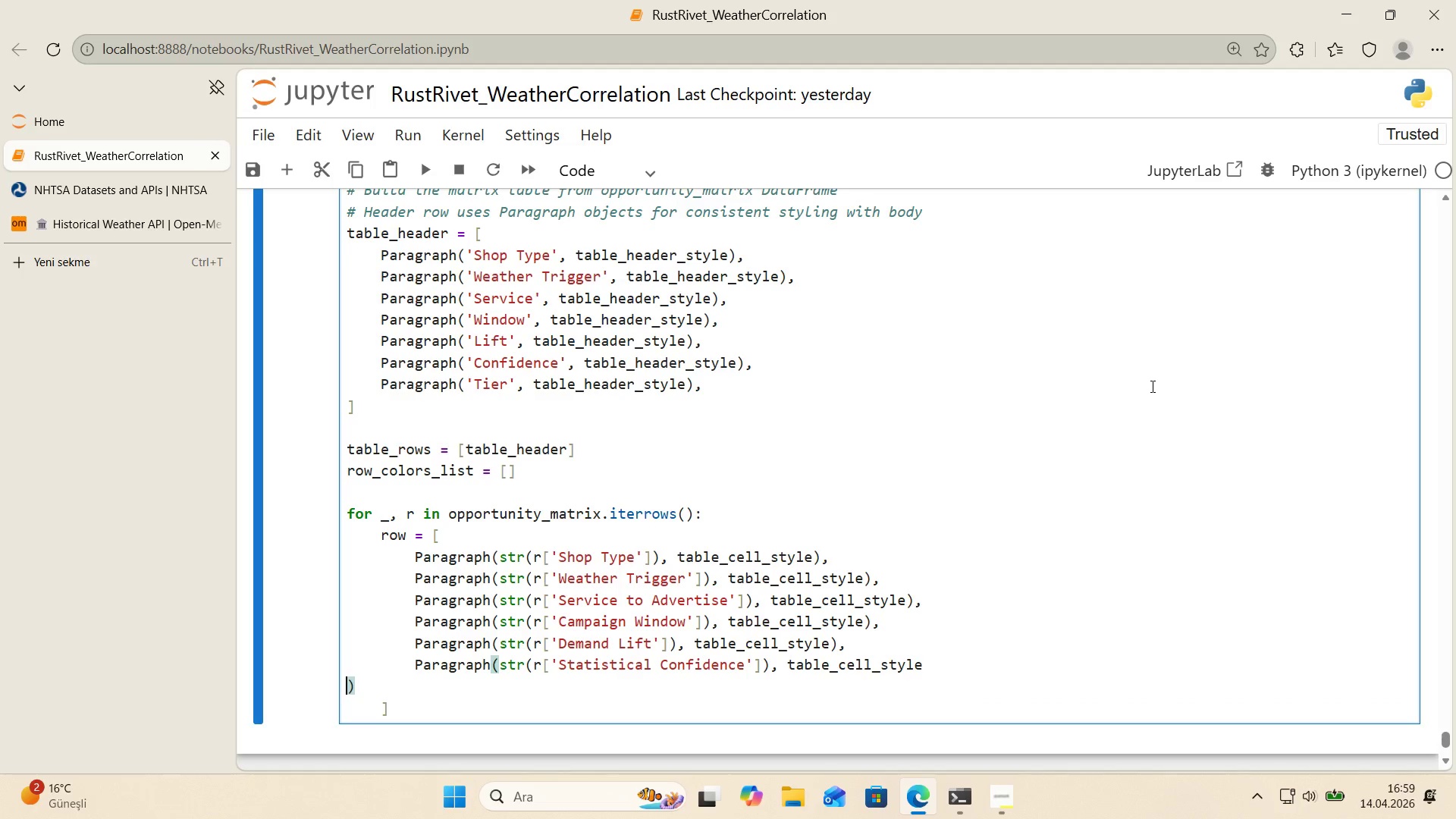 
key(Backspace)
 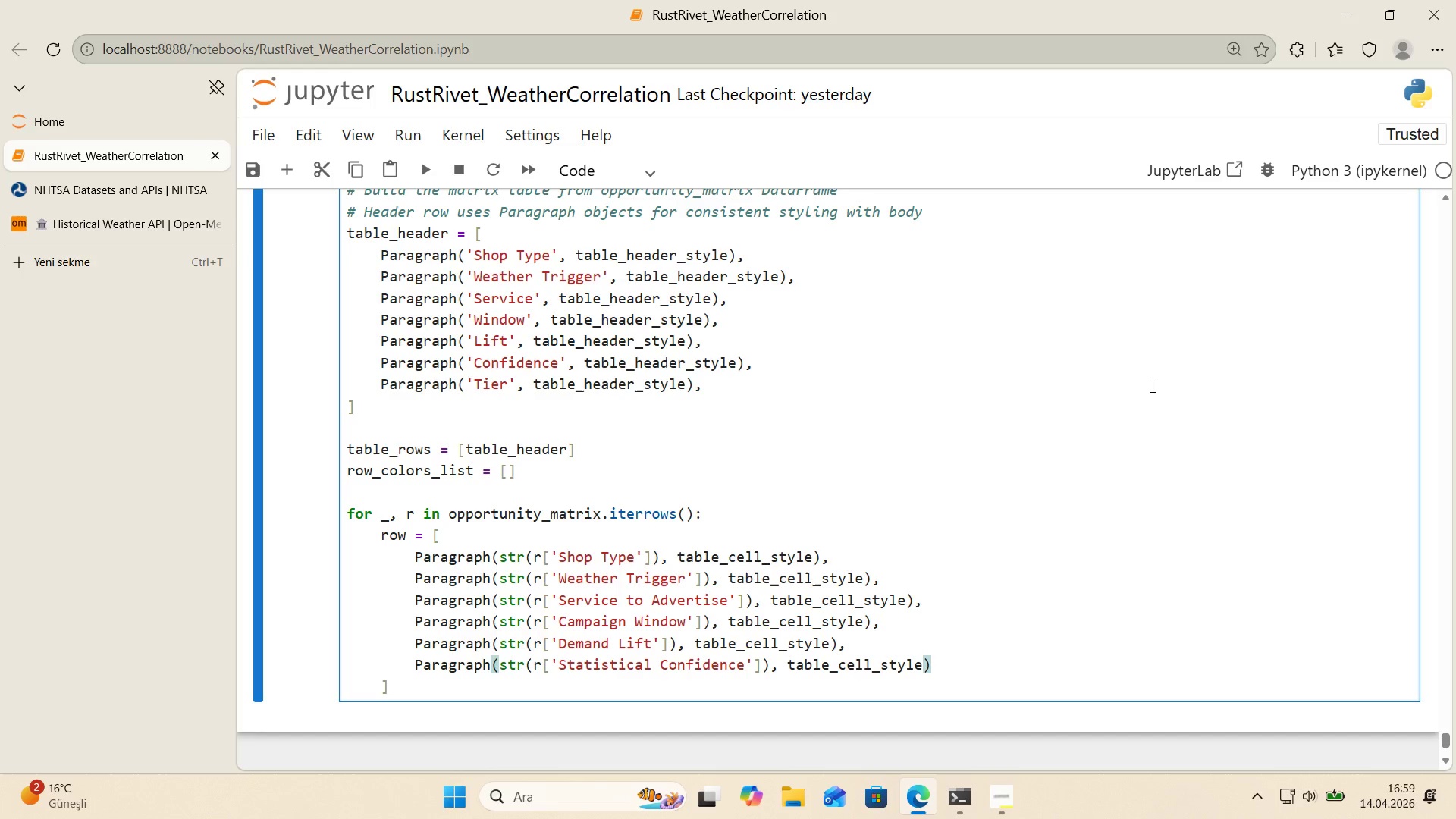 
key(ArrowRight)
 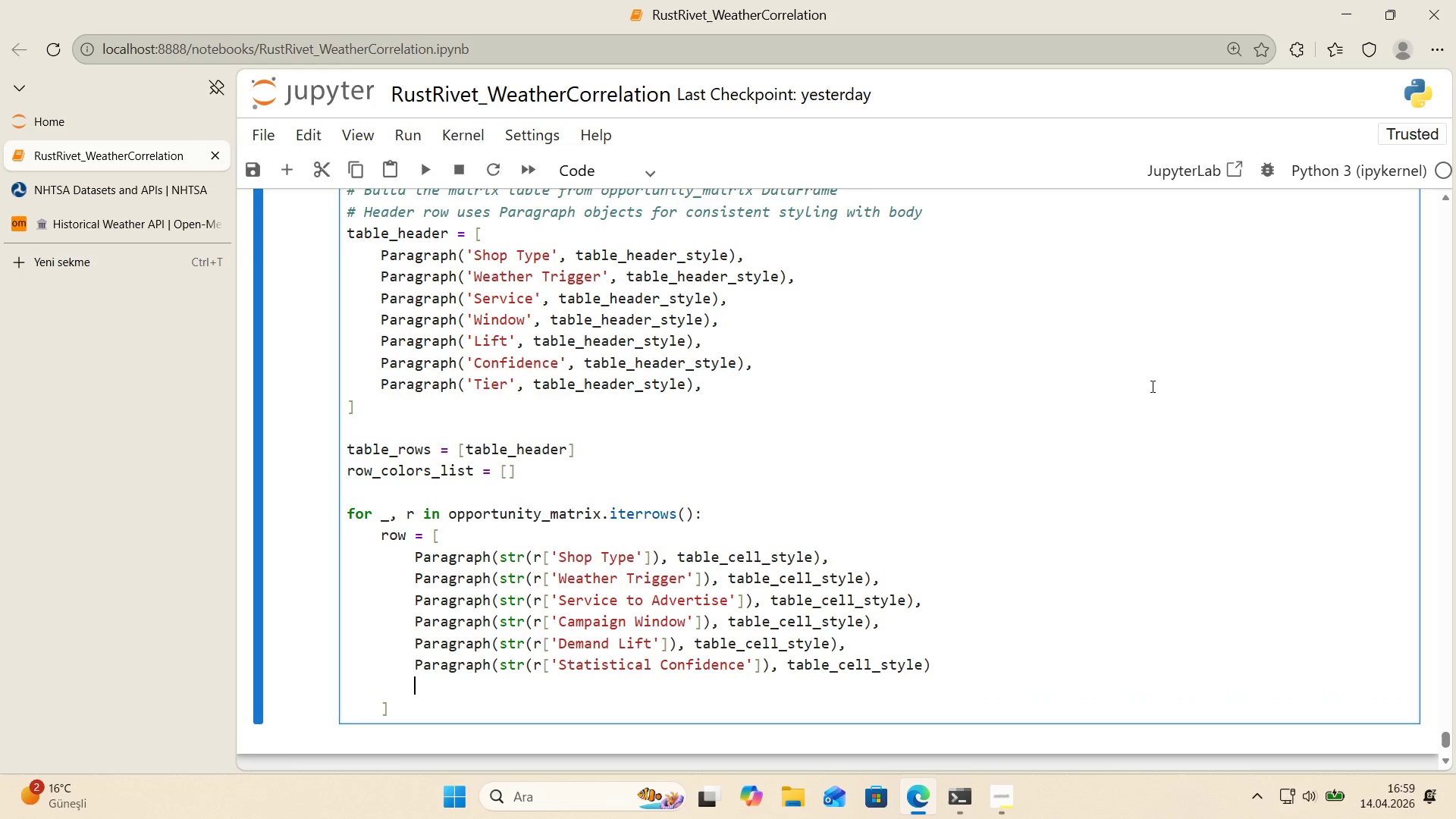 
key(Enter)
 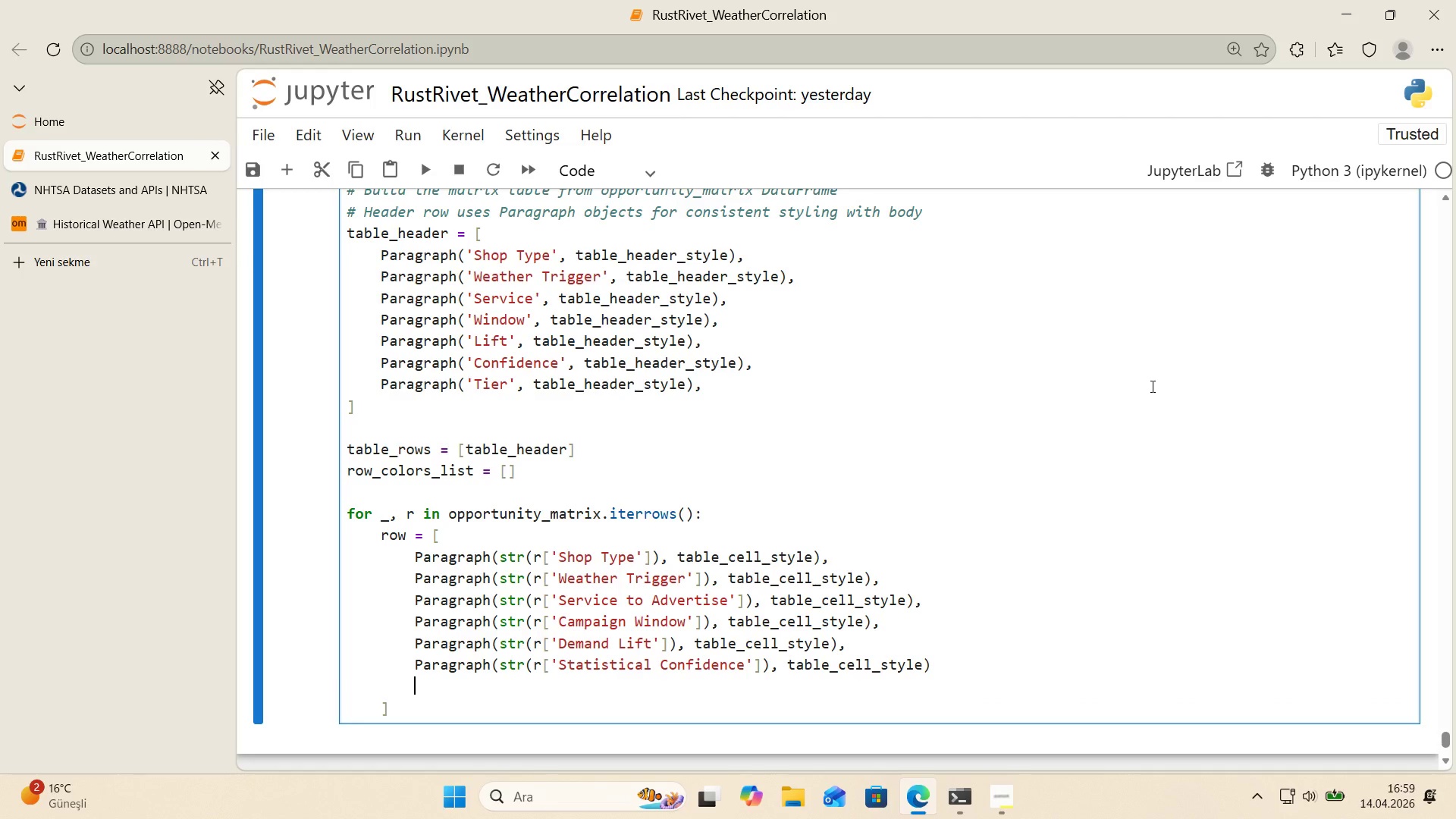 
type(Paragraph*()
 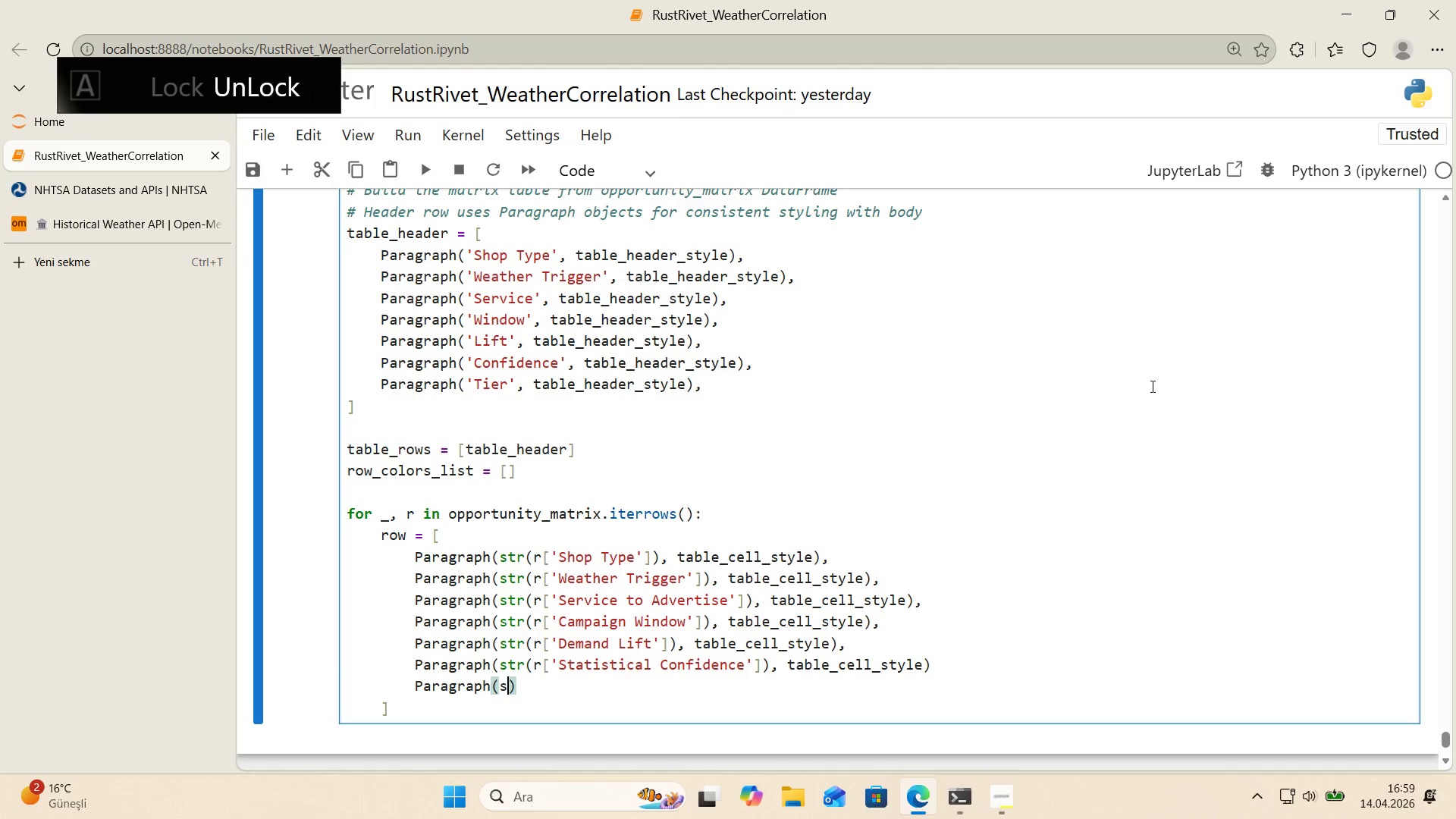 
 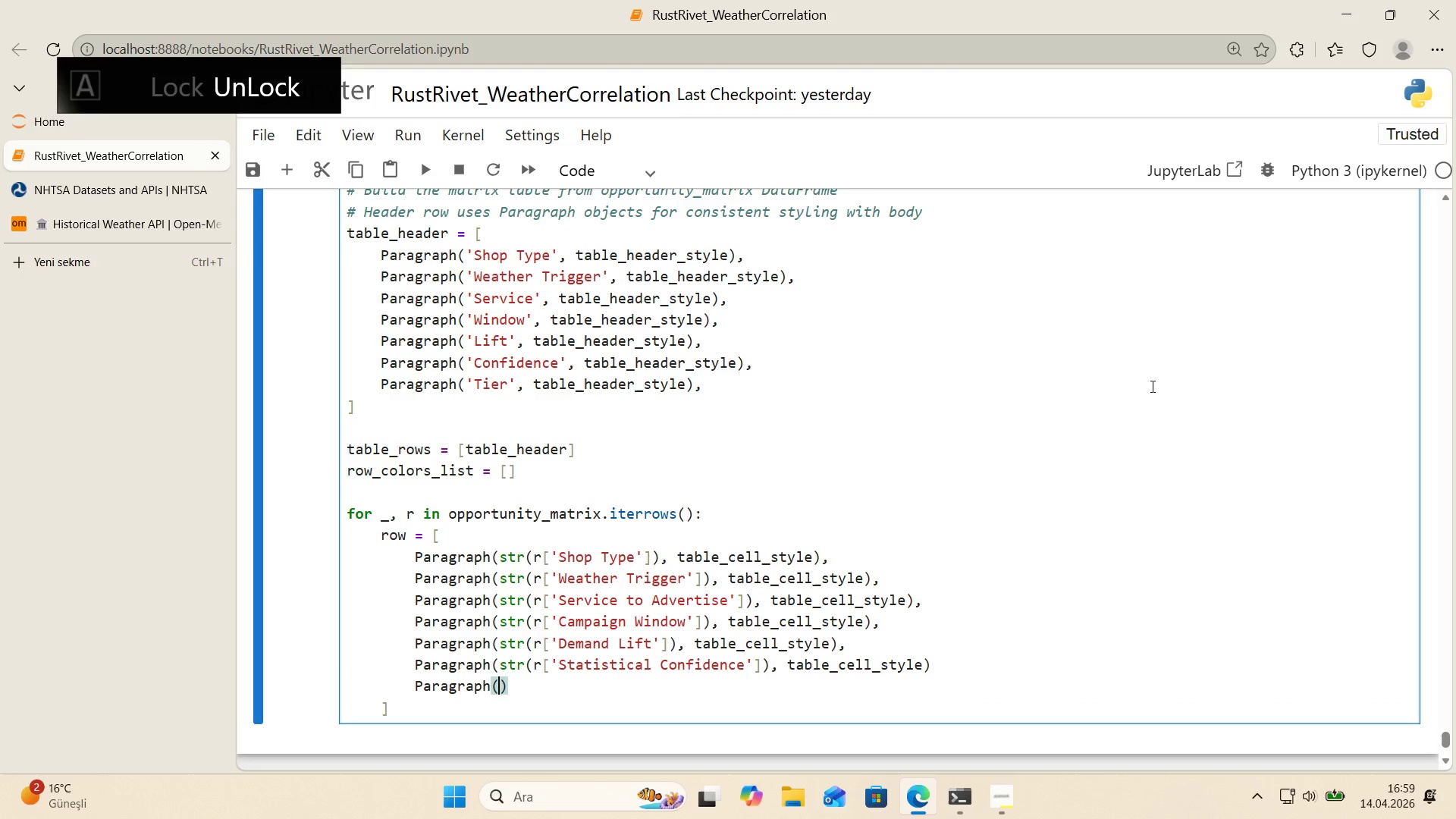 
key(ArrowLeft)
 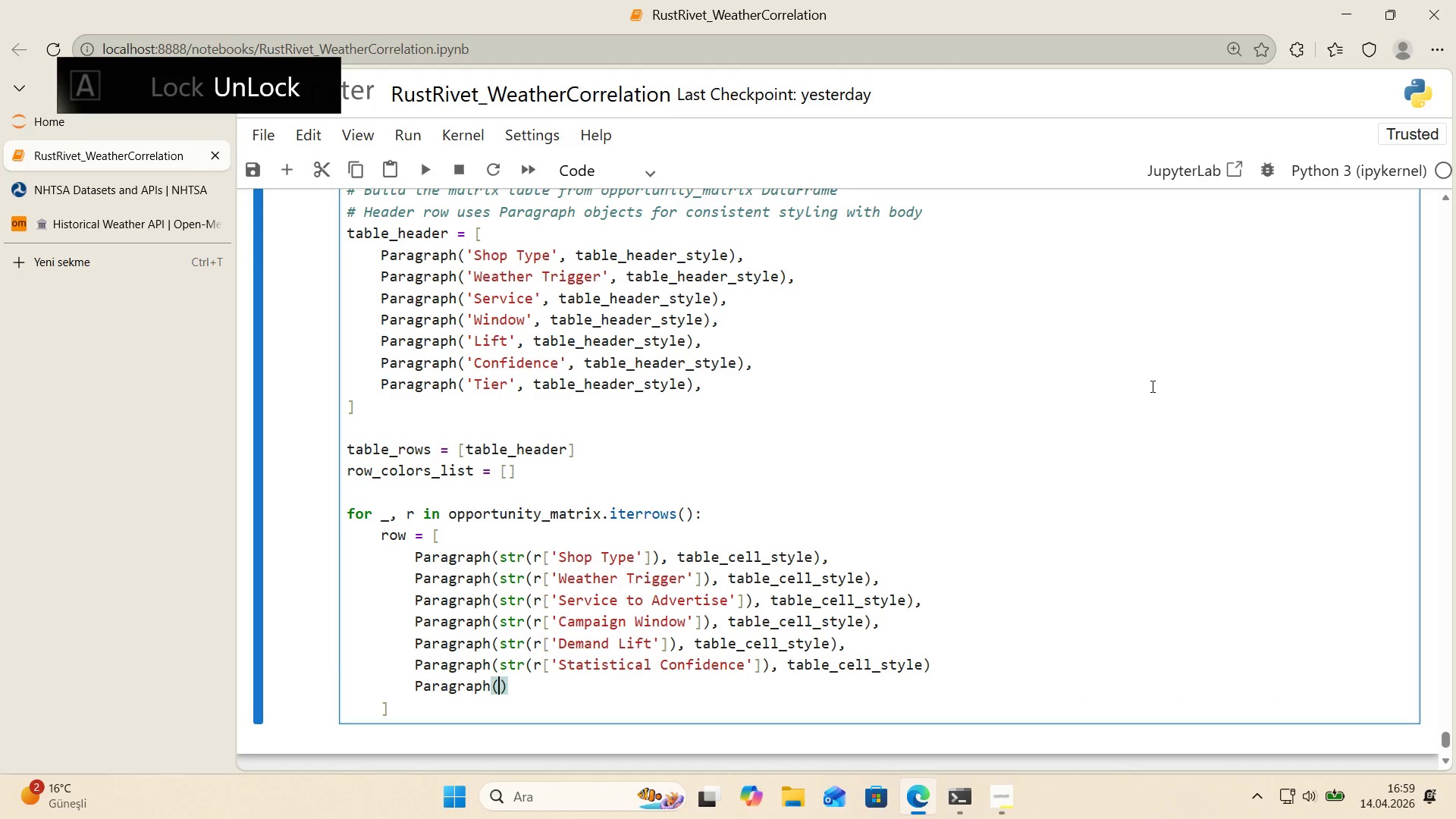 
type(str*()
 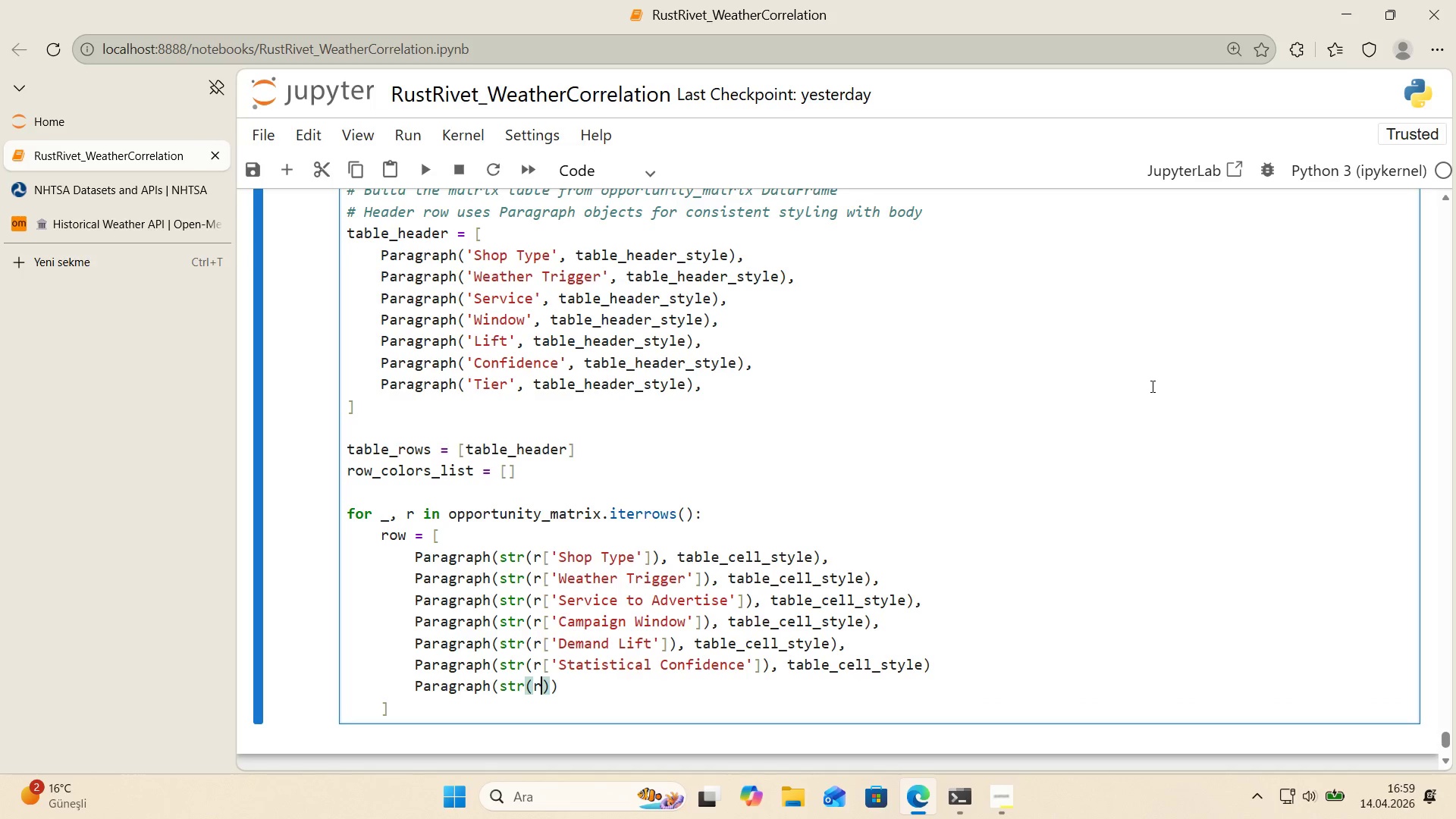 
 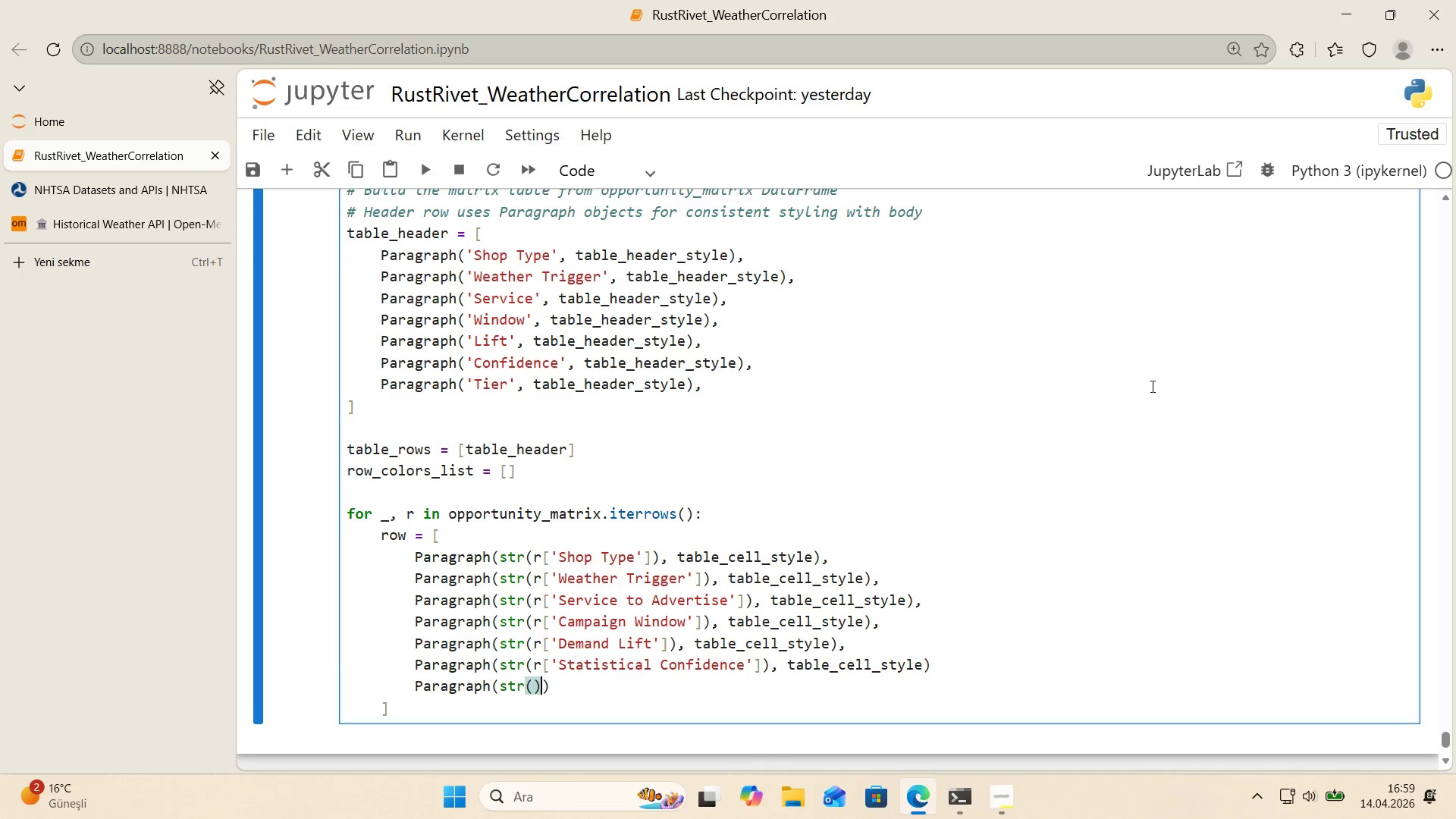 
key(ArrowLeft)
 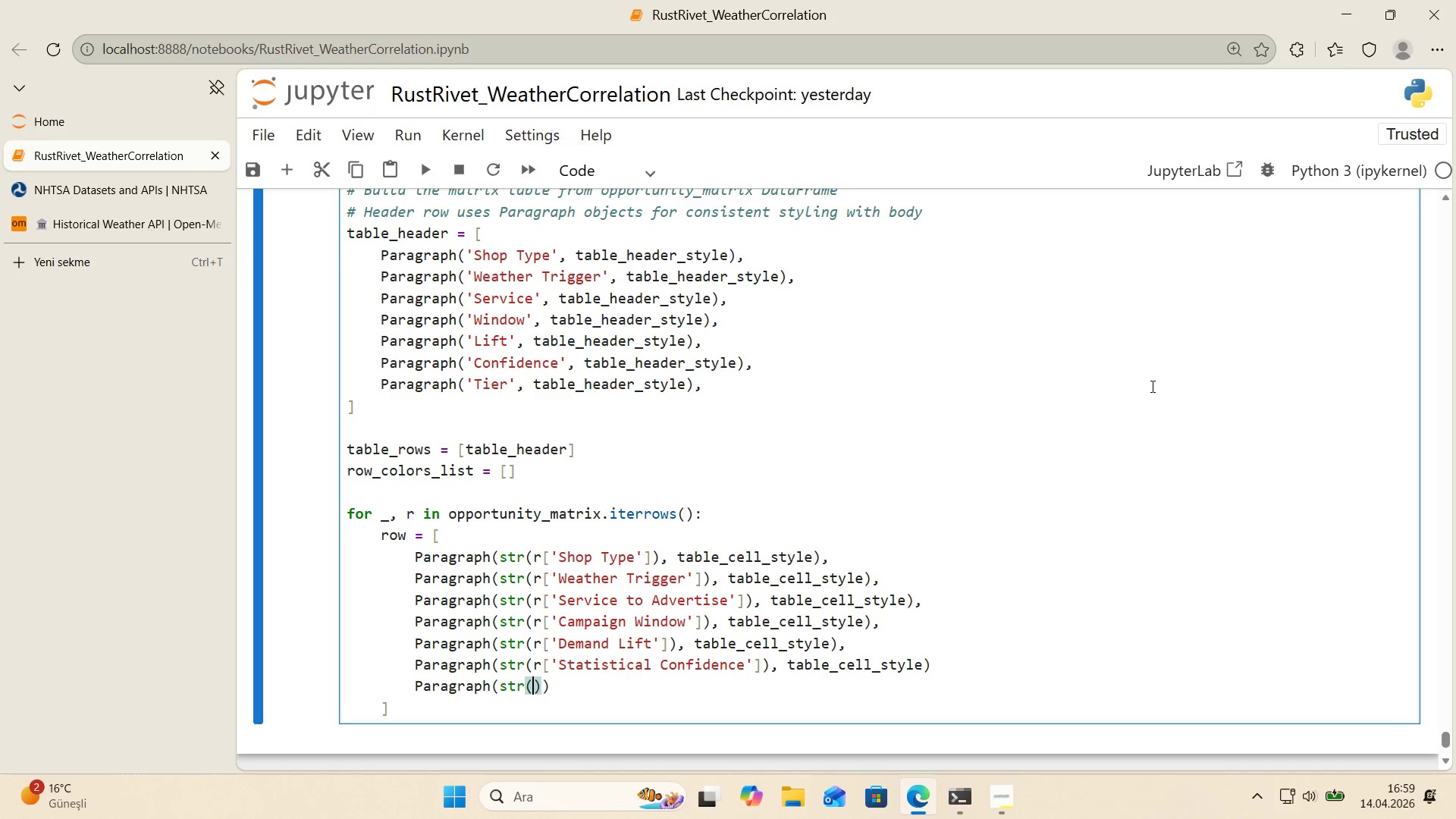 
key(R)
 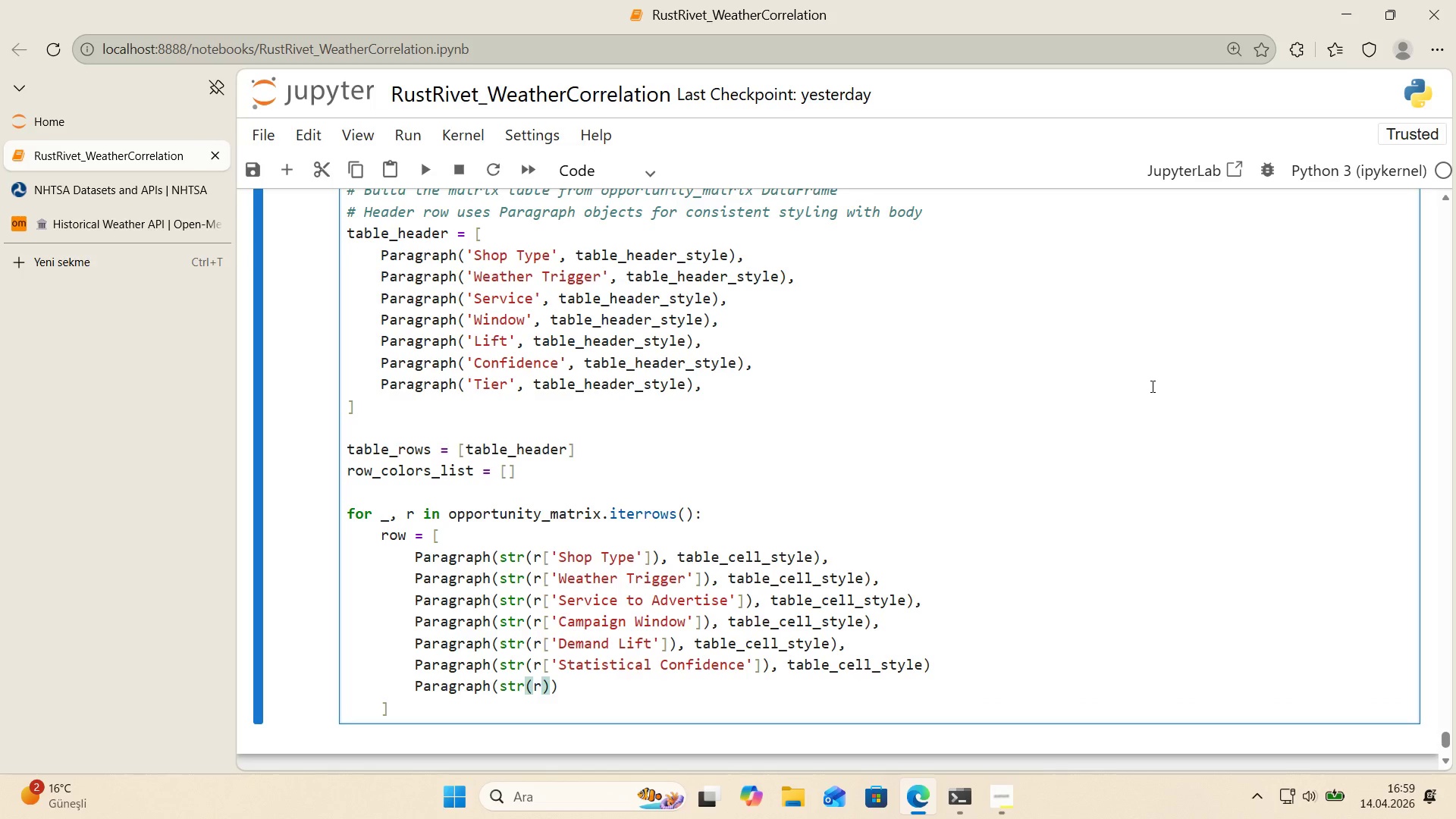 
key(Alt+Control+8)
 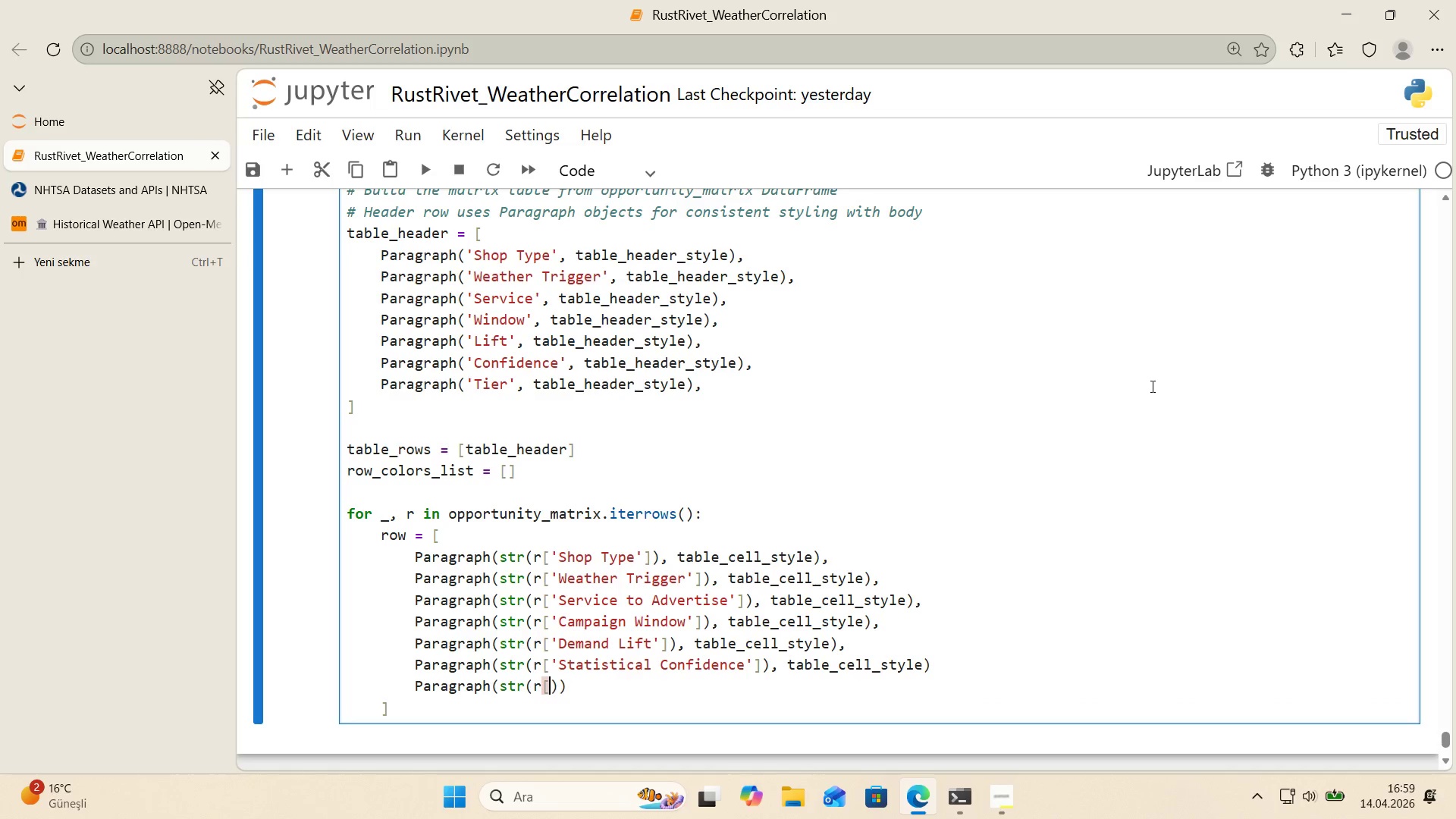 
key(Alt+Control+9)
 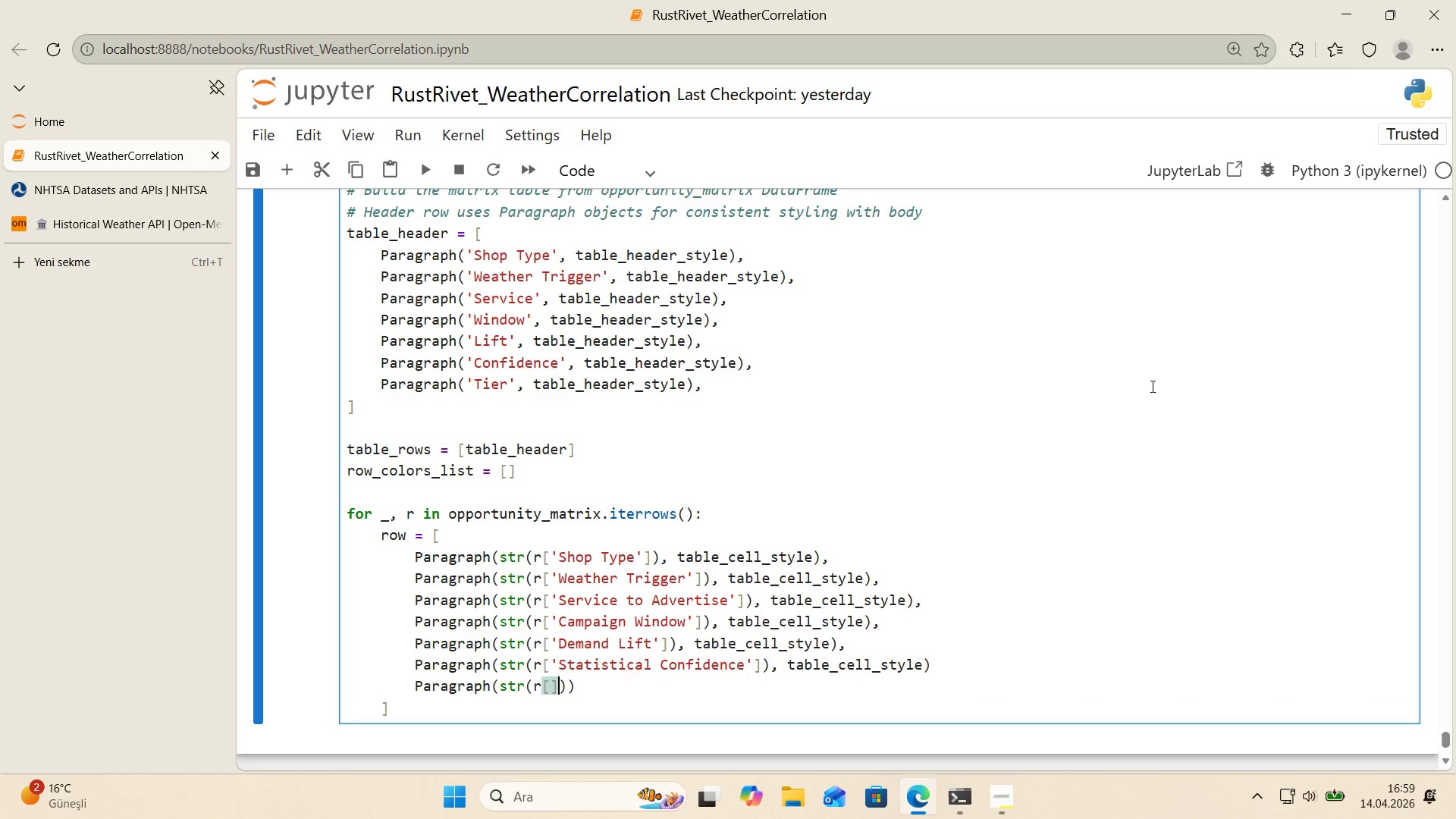 
key(ArrowLeft)
 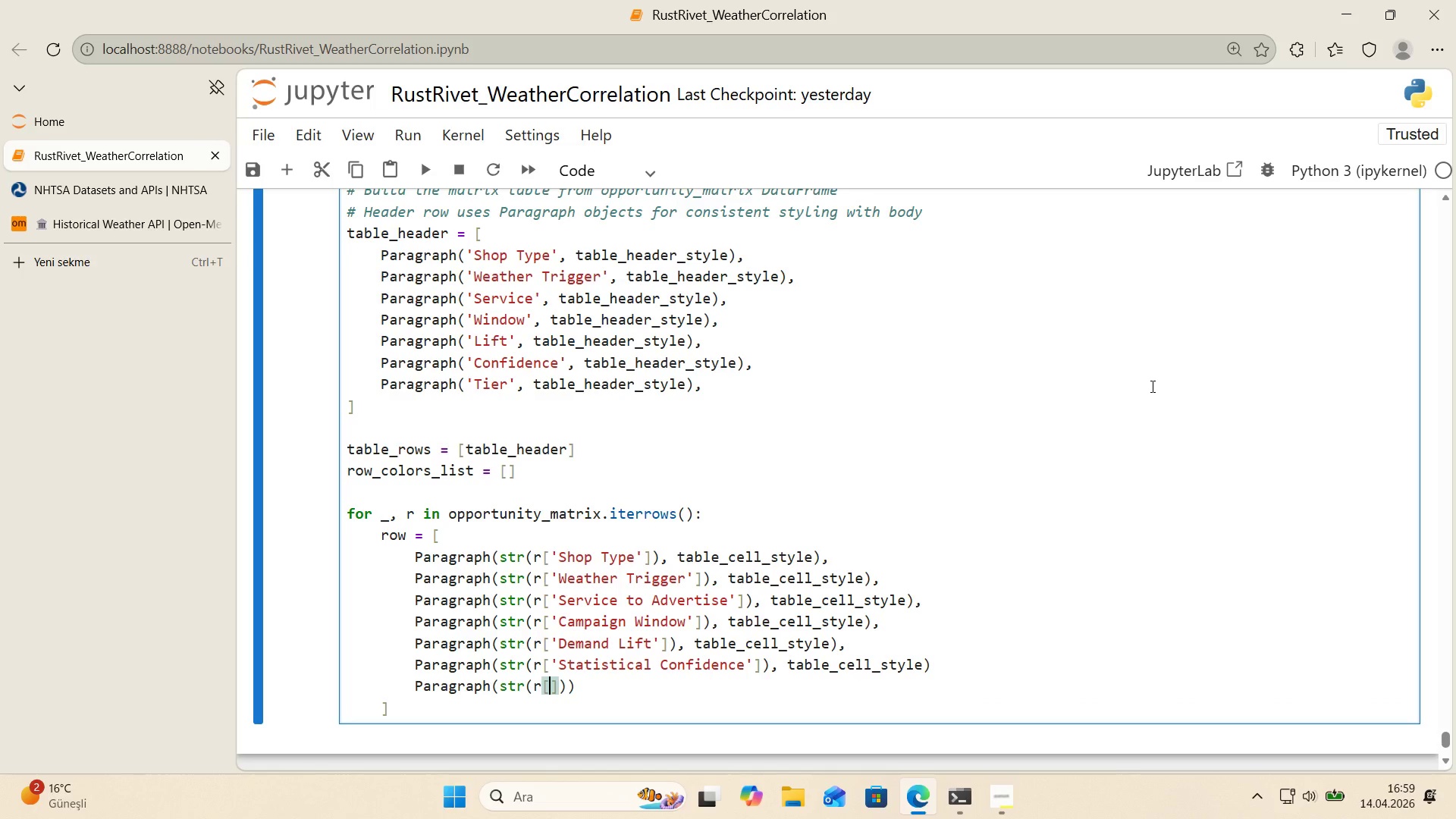 
type(@@)
 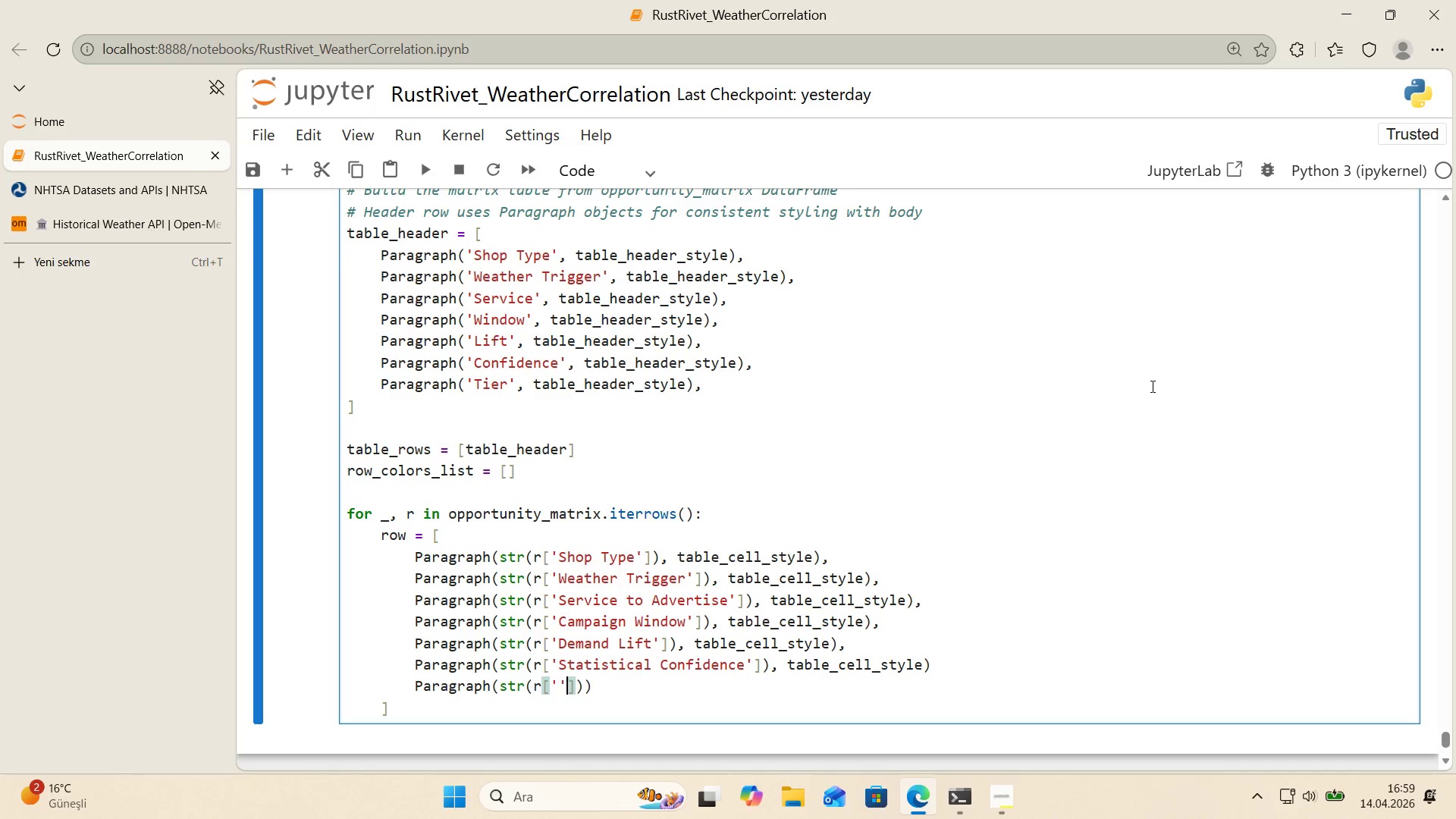 
key(ArrowLeft)
 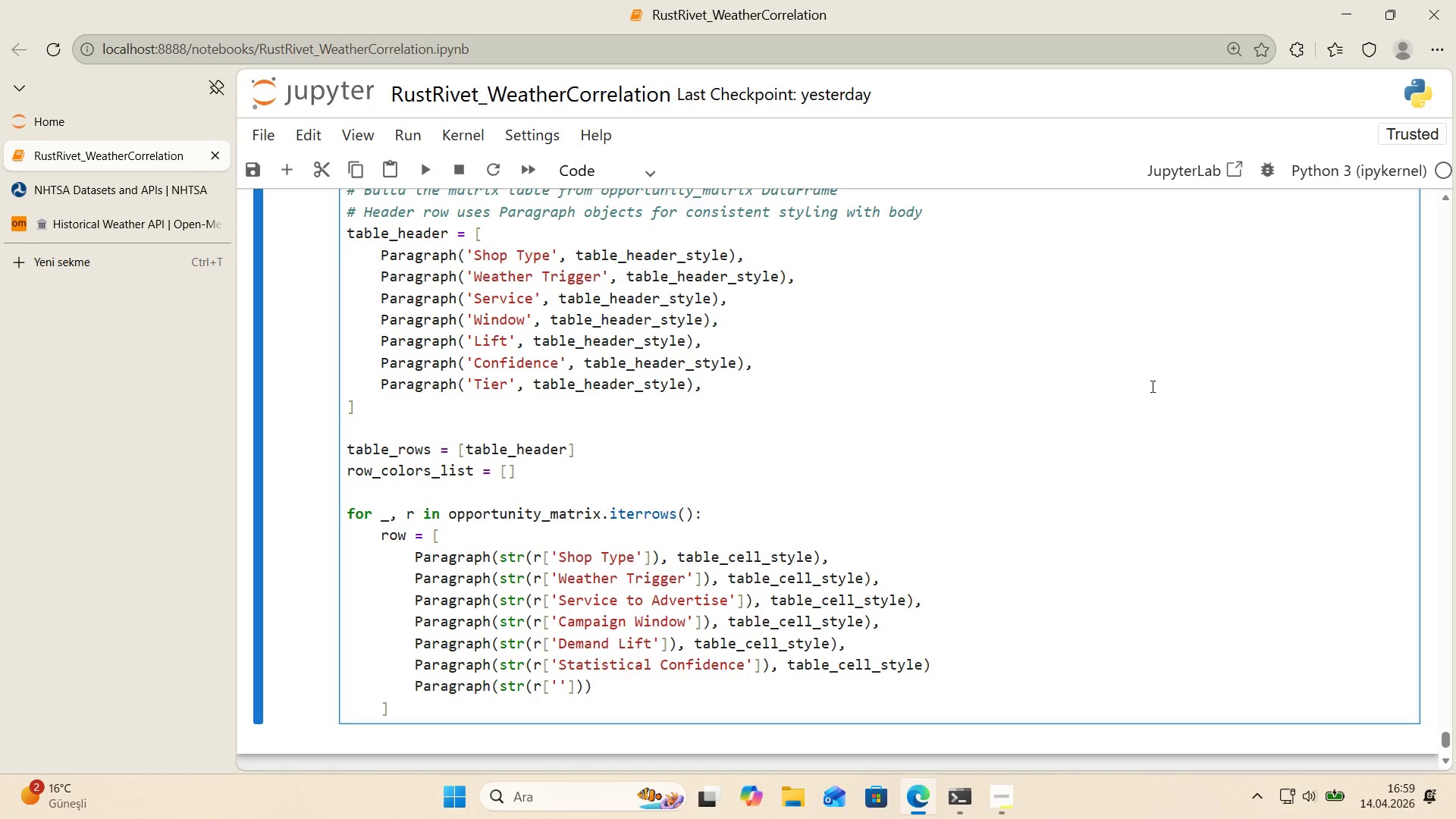 
type(T'er)
 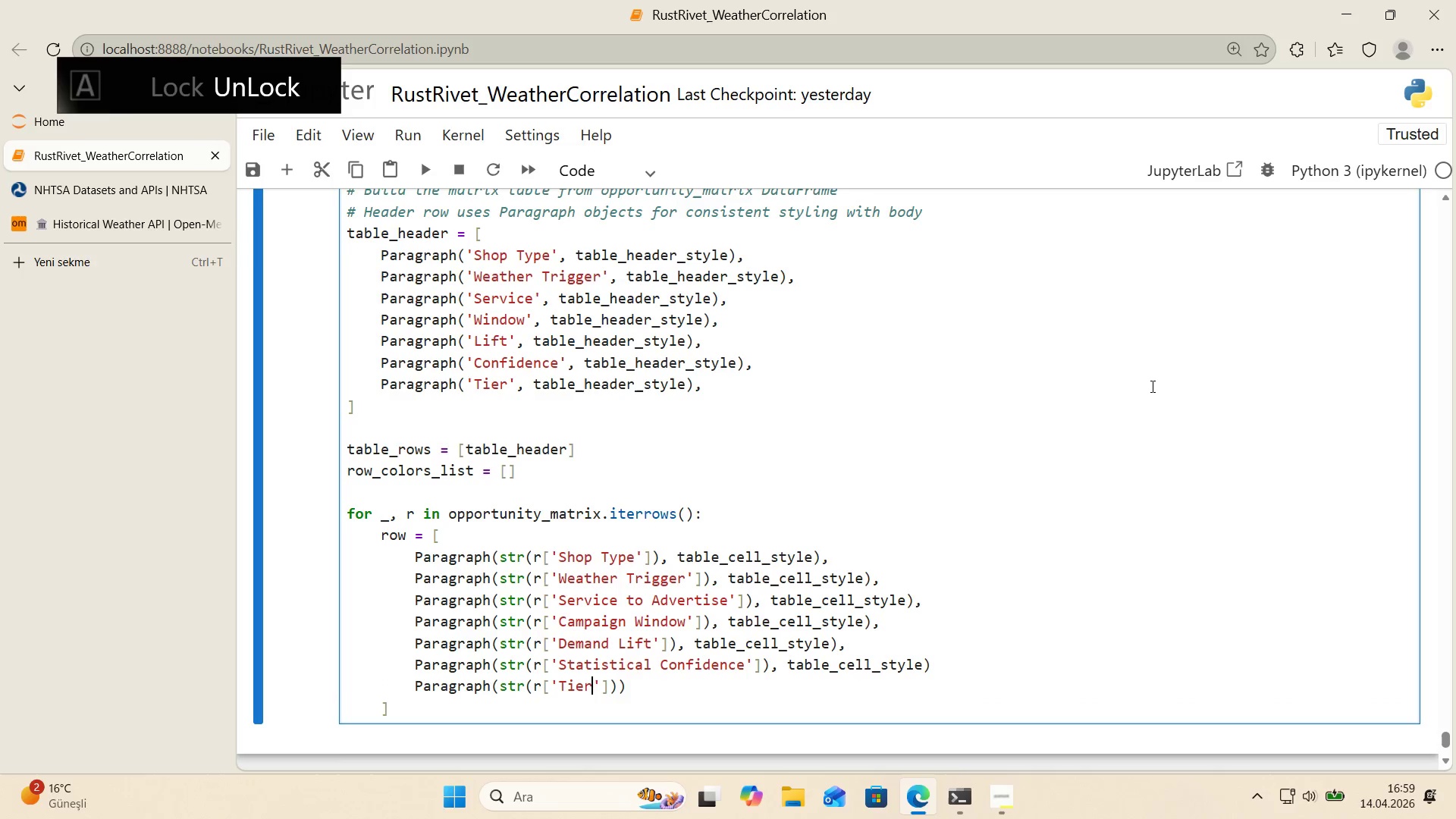 
key(ArrowRight)
 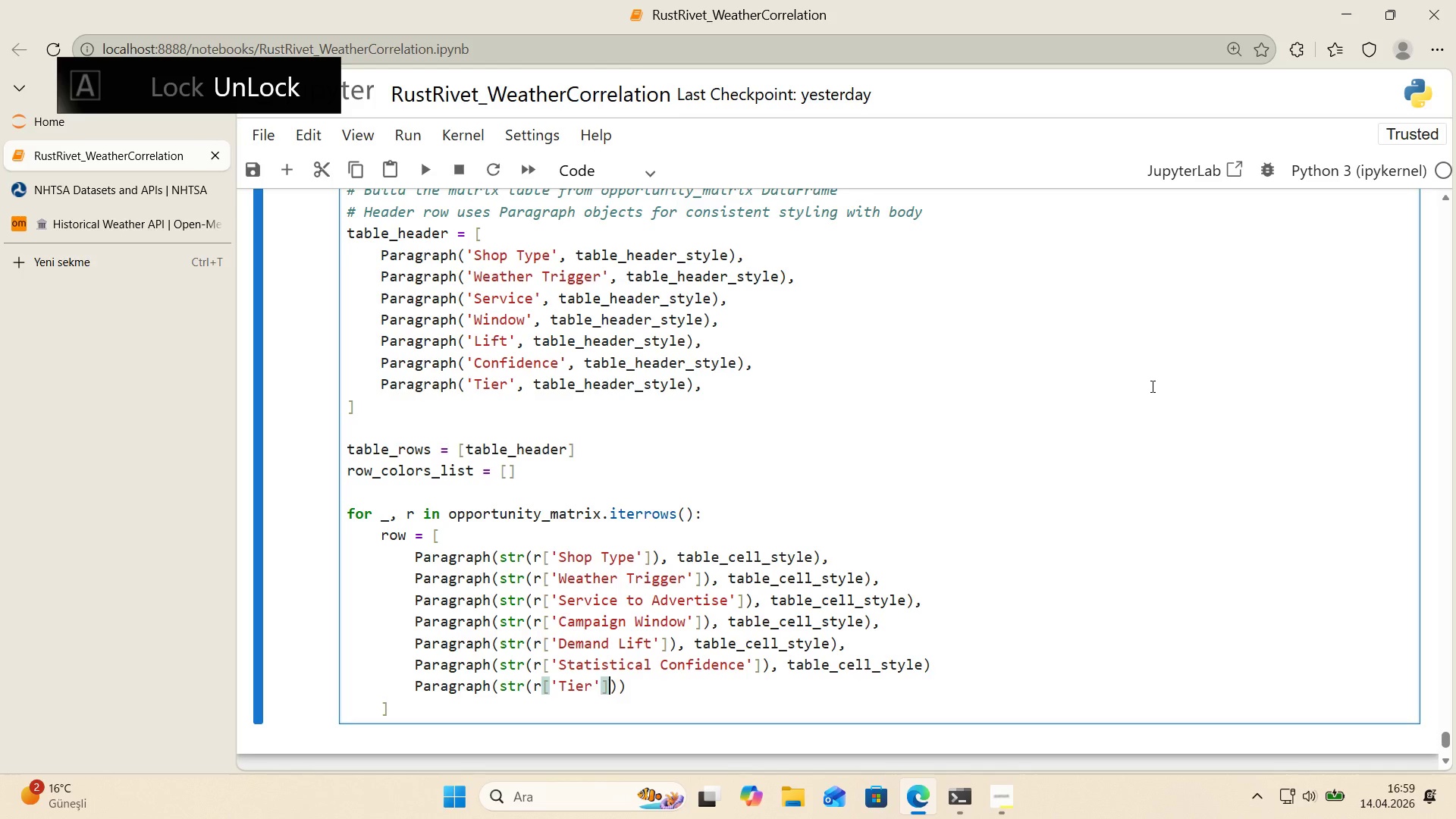 
key(ArrowRight)
 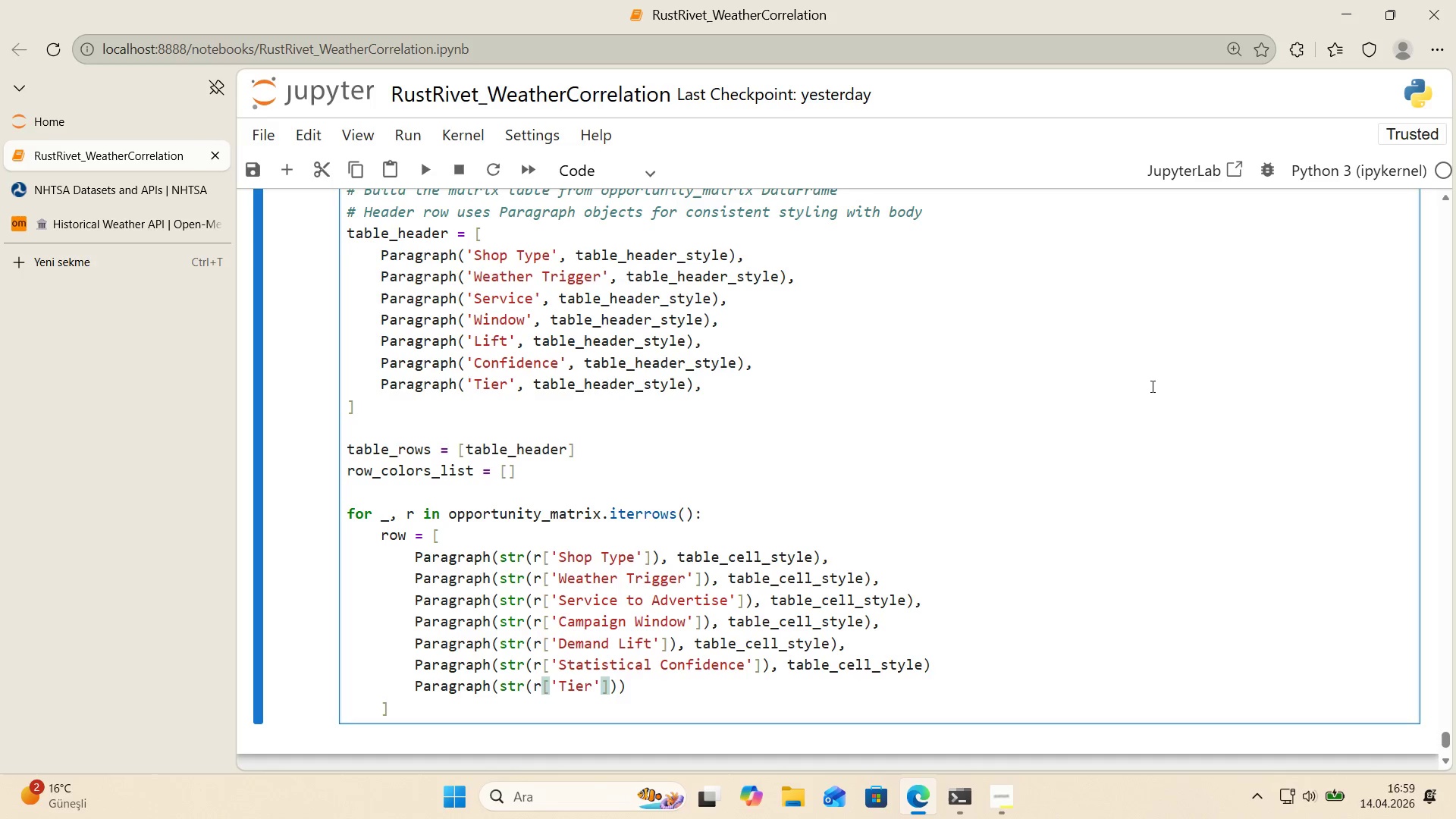 
key(ArrowRight)
 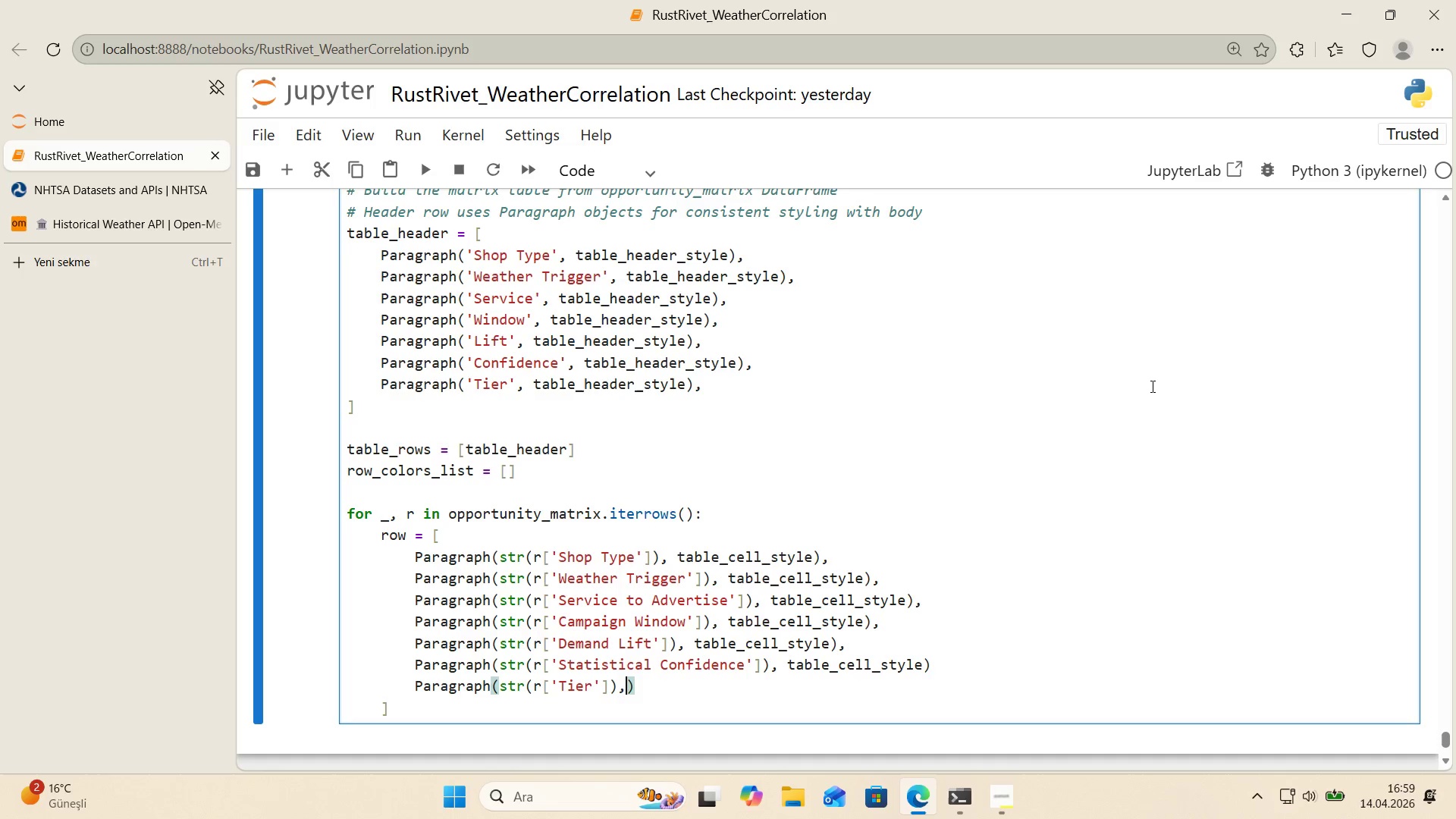 
type(, table_cell_style)
 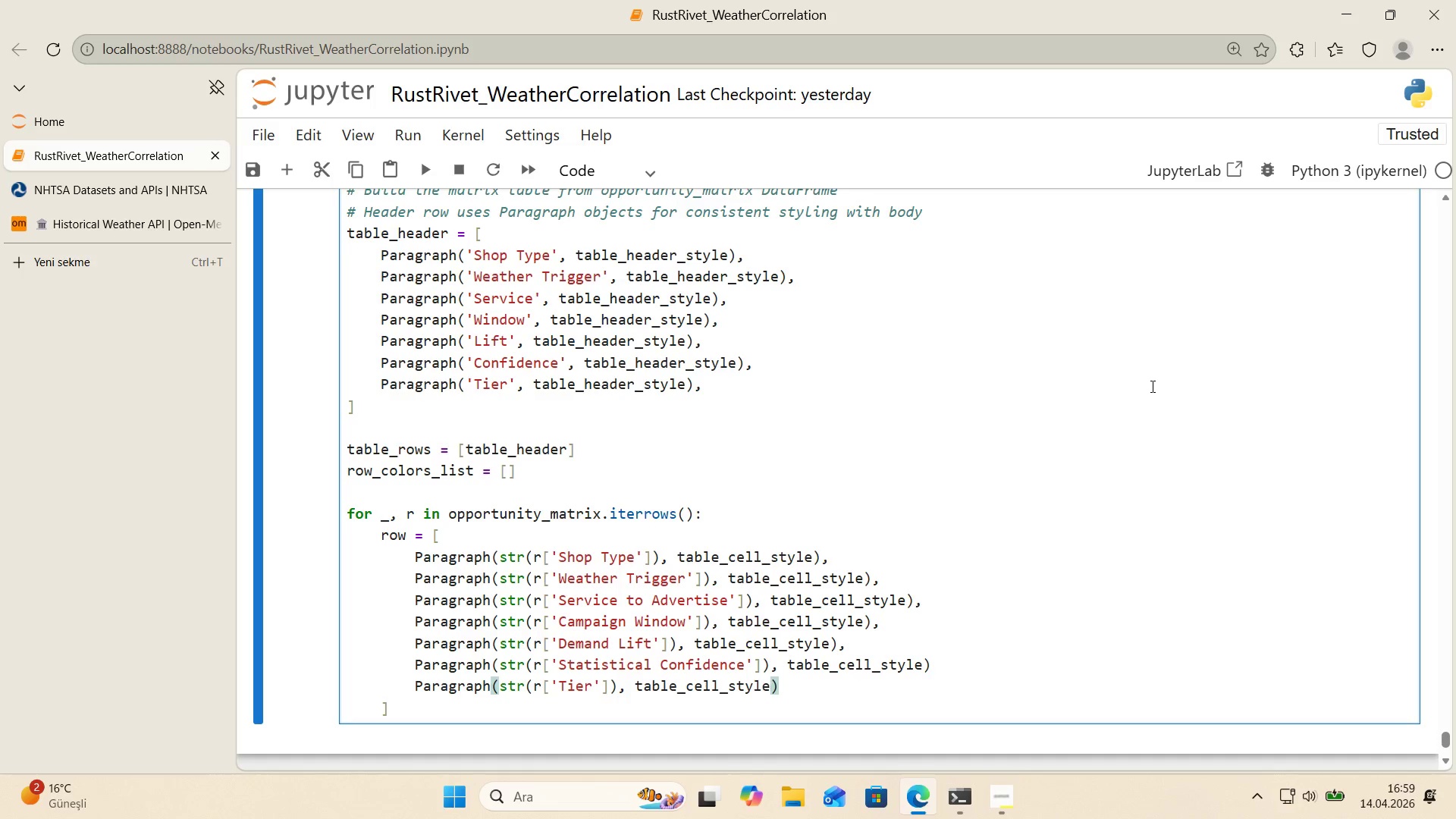 
key(ArrowRight)
 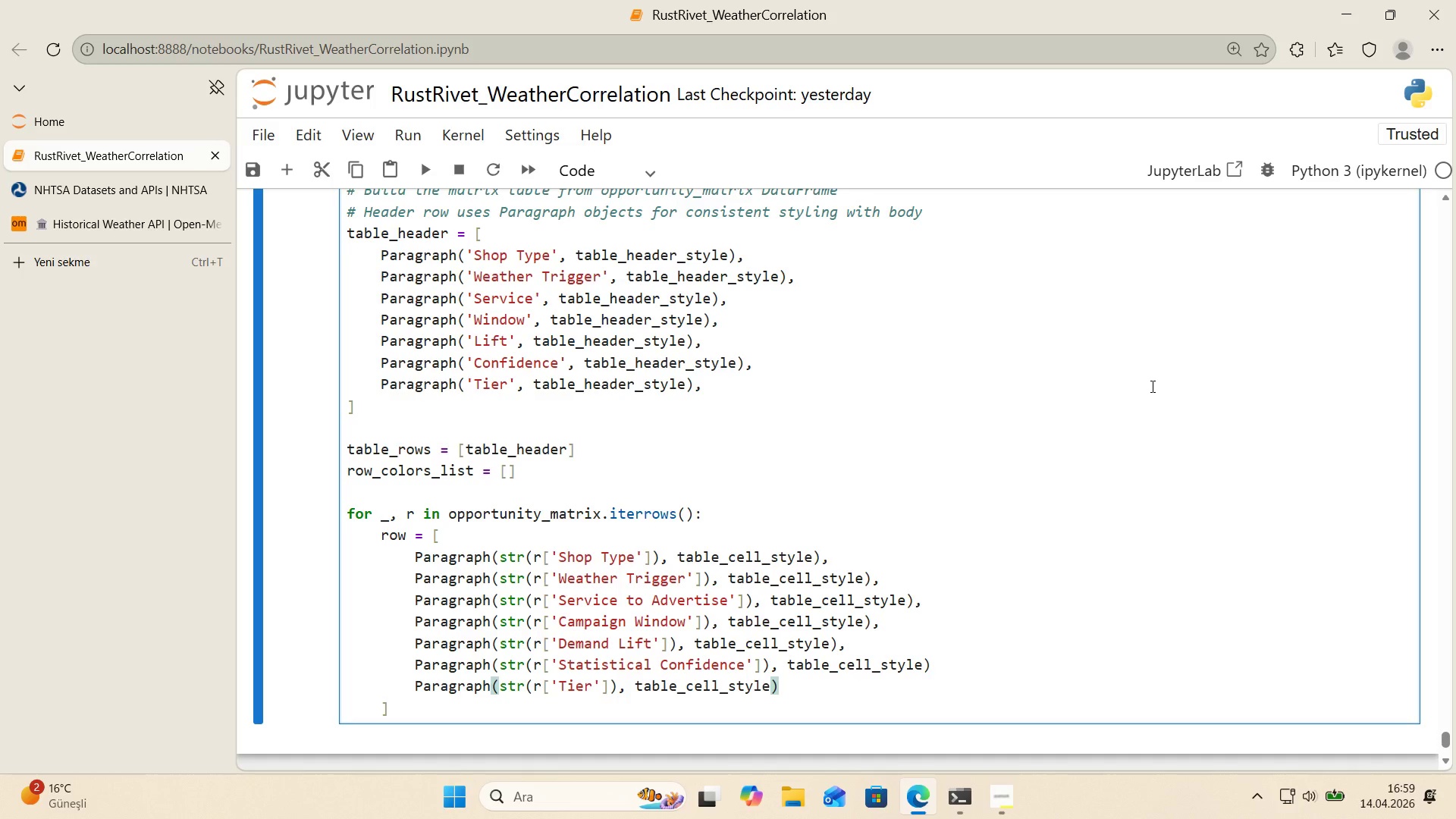 
key(Comma)
 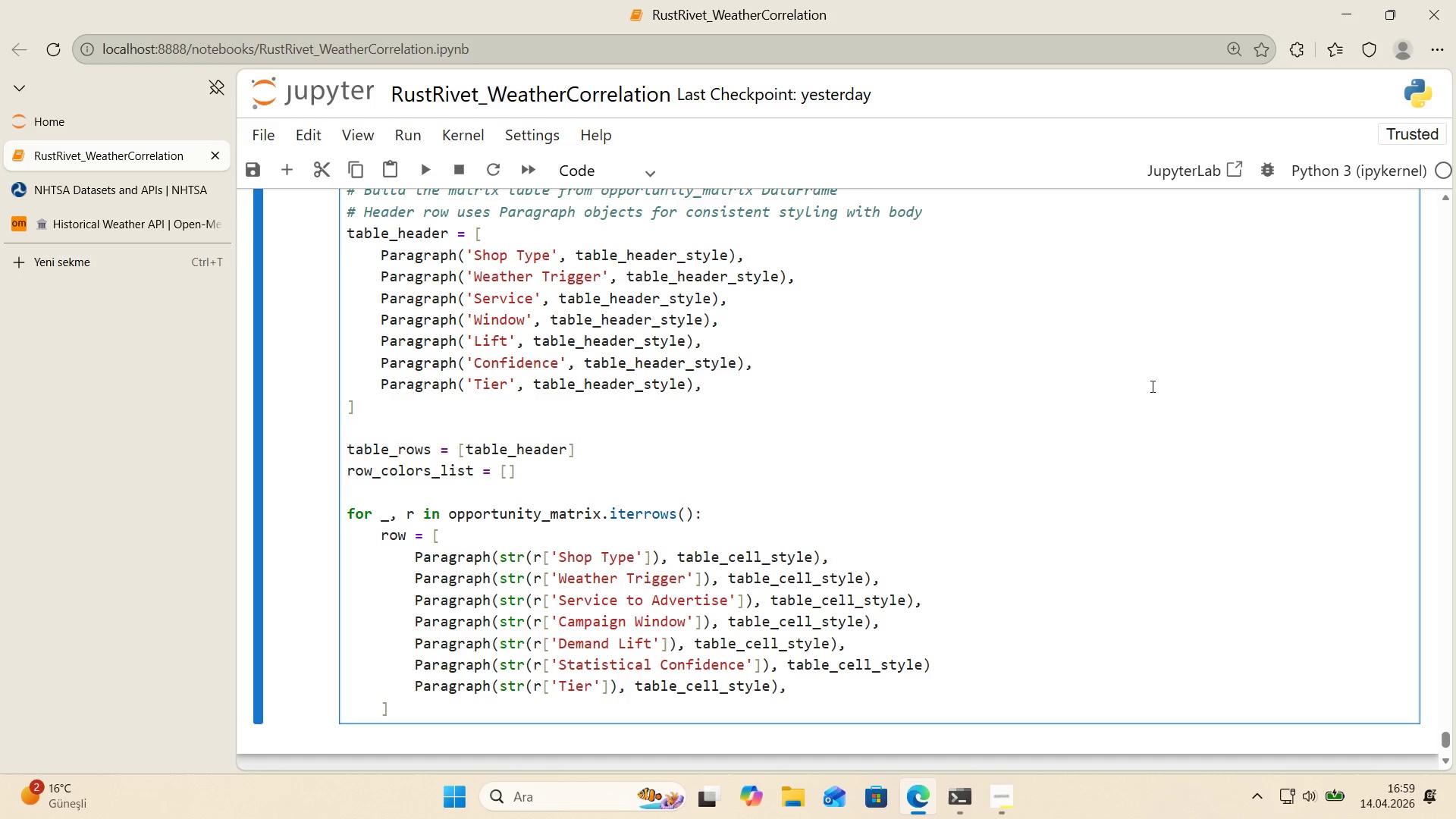 
key(ArrowDown)
 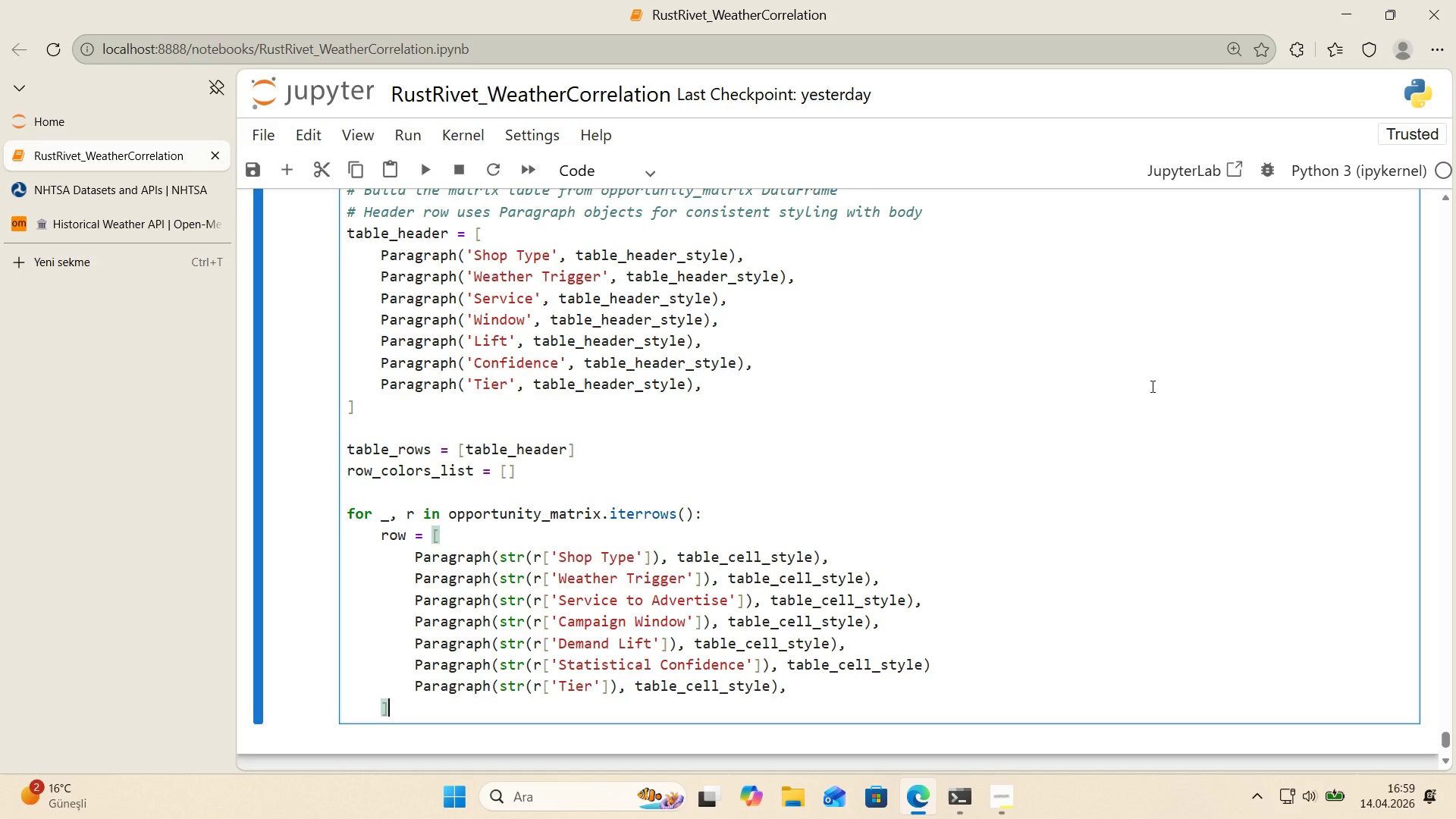 
key(Enter)
 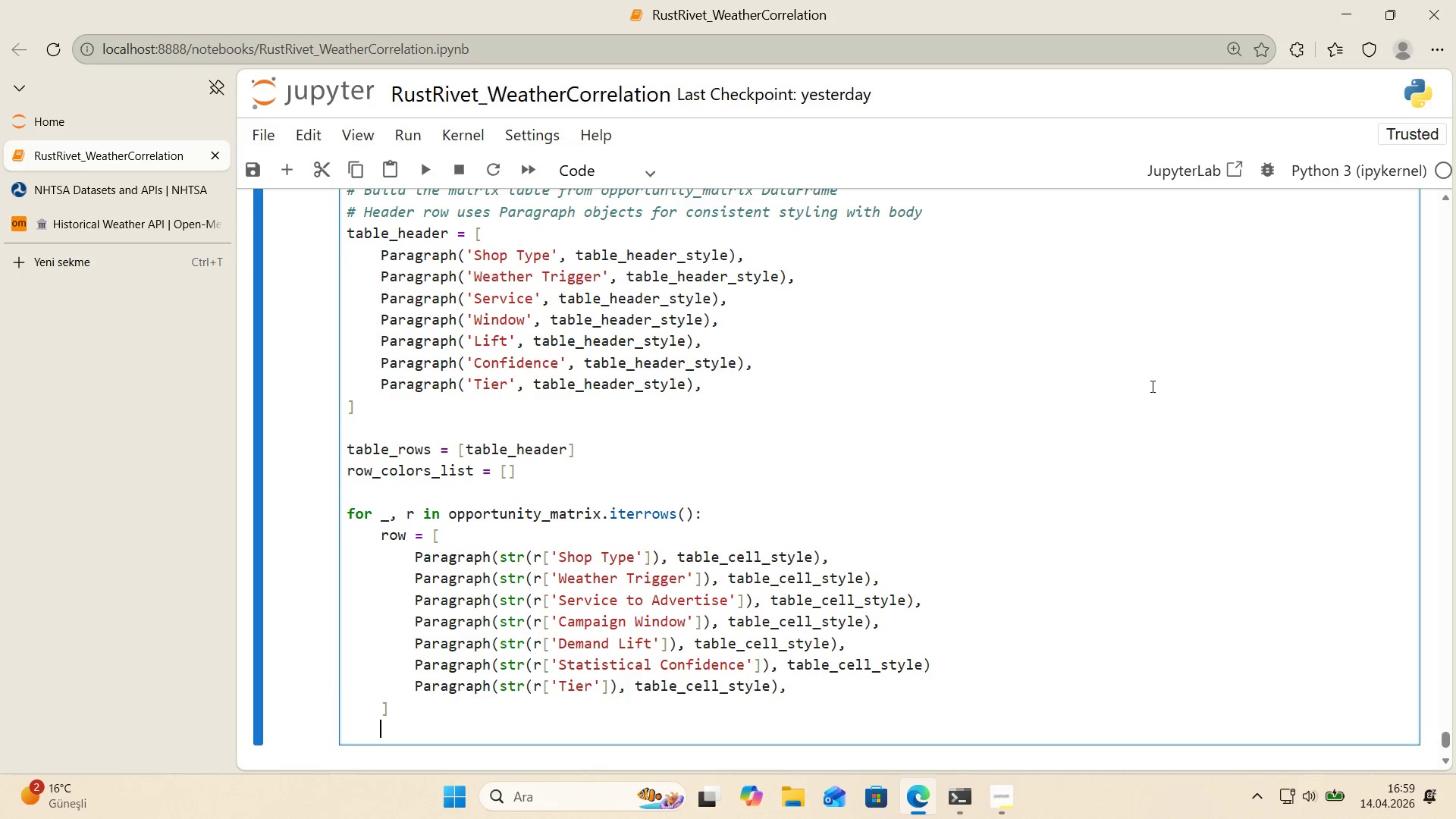 
type(ta)
 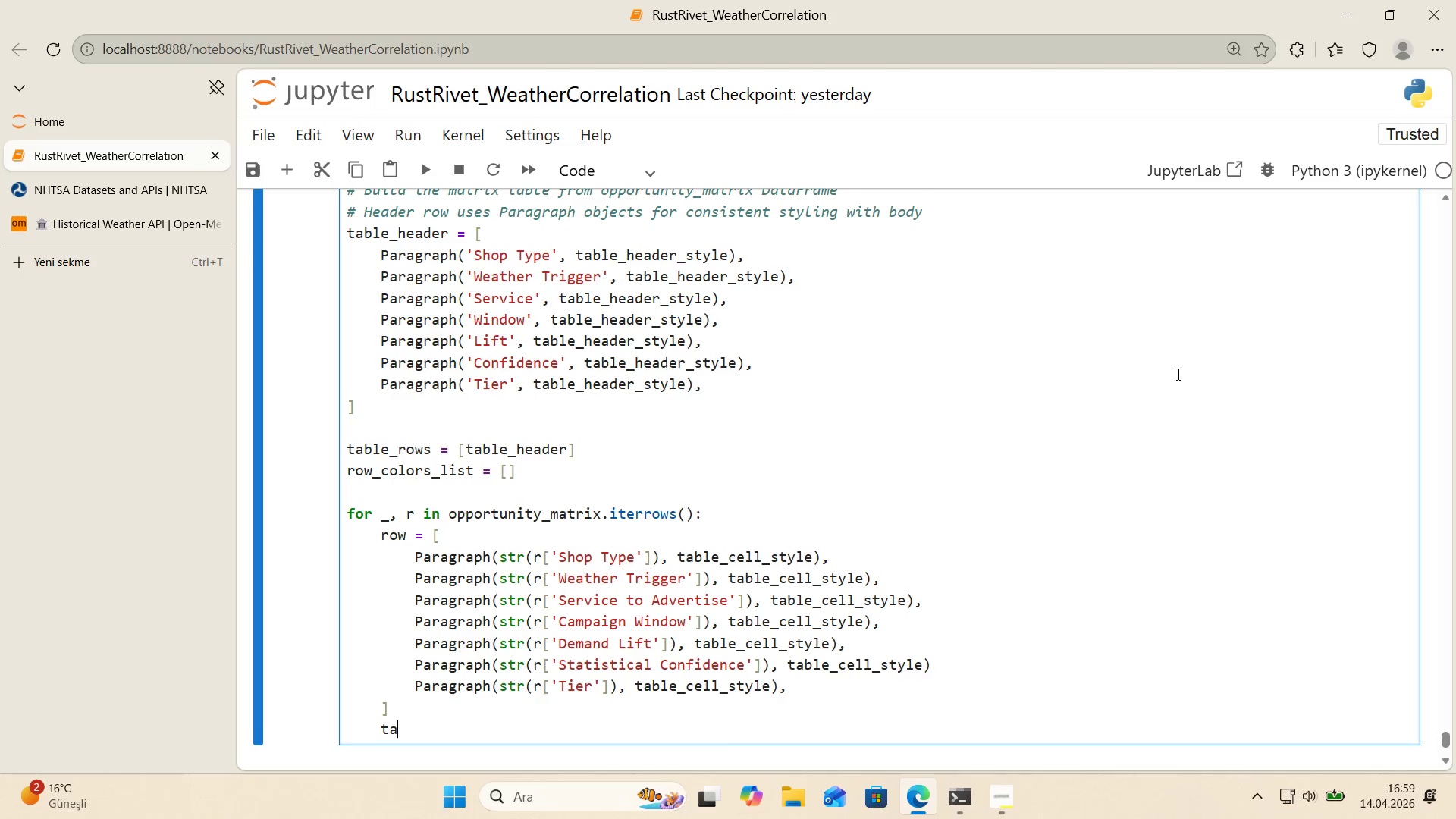 
key(B)
 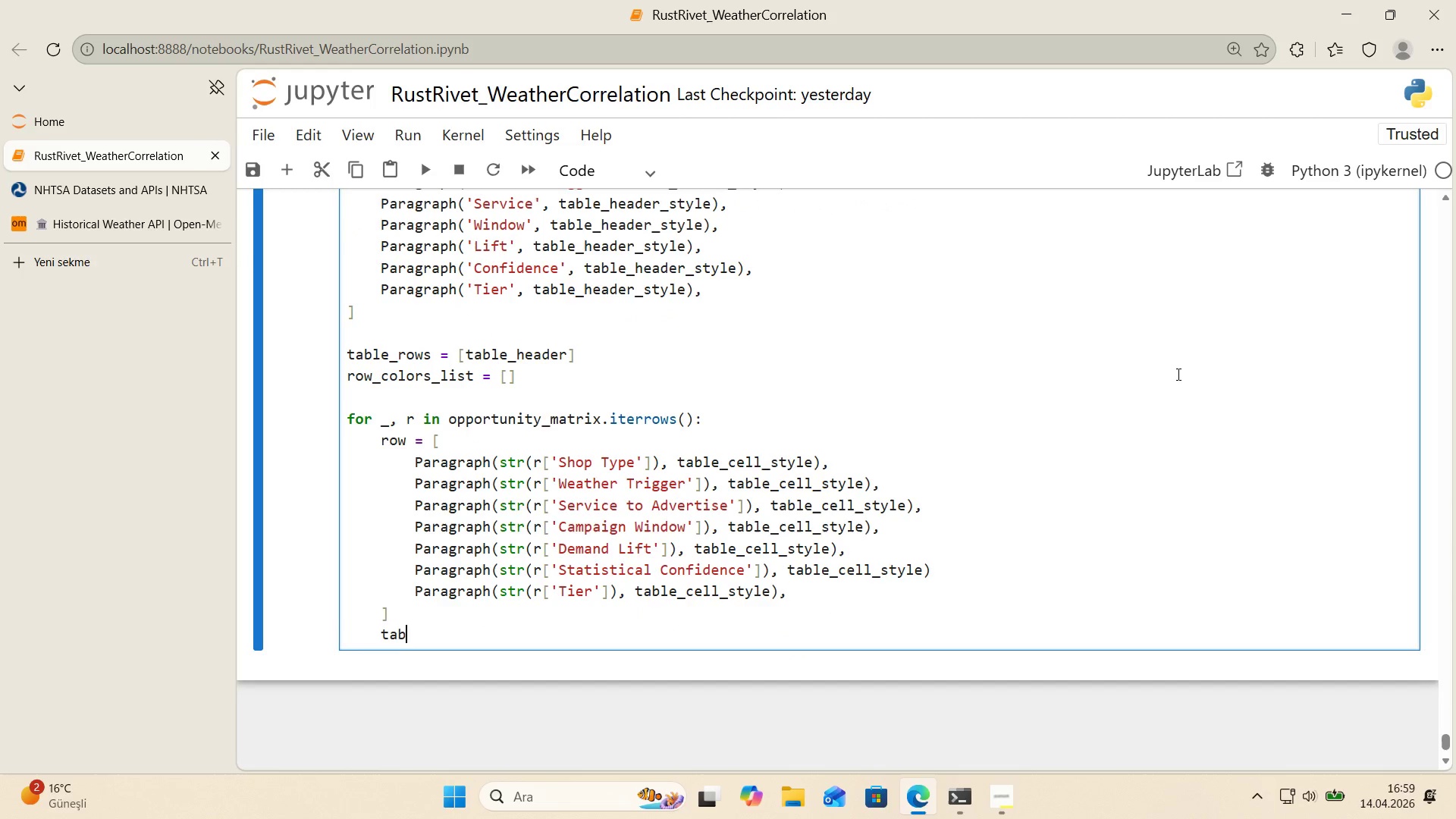 
scroll: coordinate [1177, 374], scroll_direction: down, amount: 1.0
 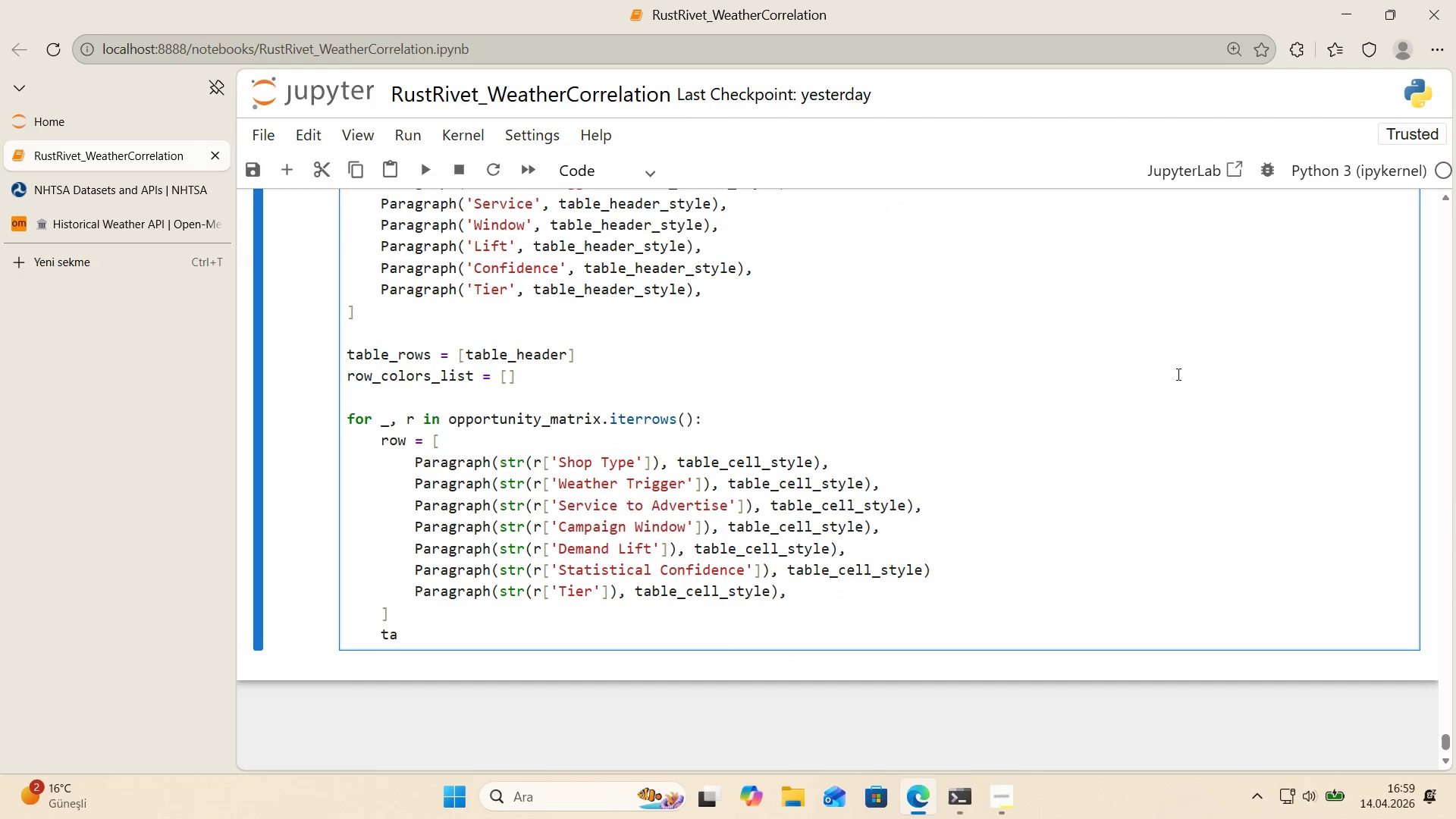 
type(le_rows.append*()
 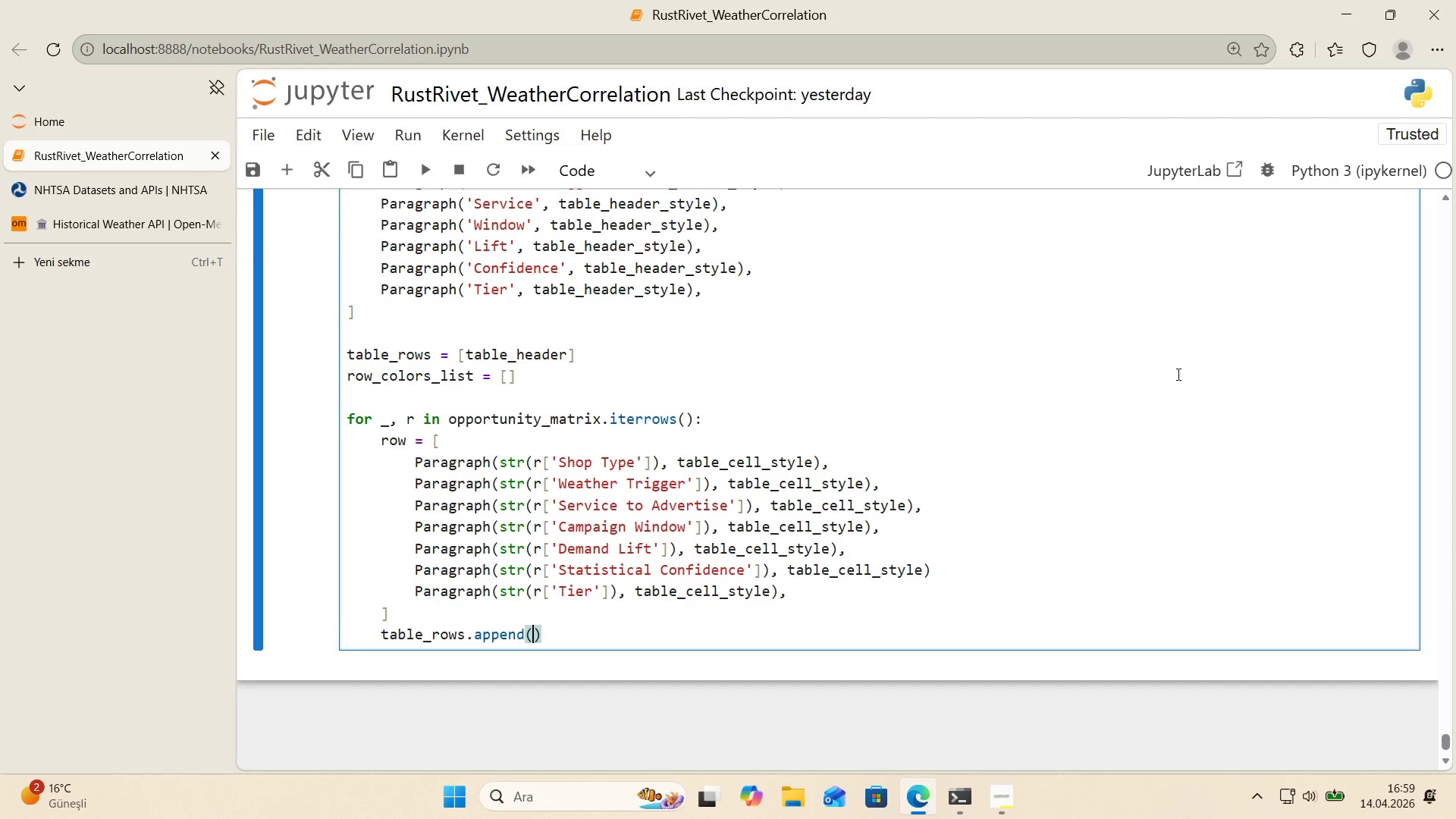 
key(ArrowLeft)
 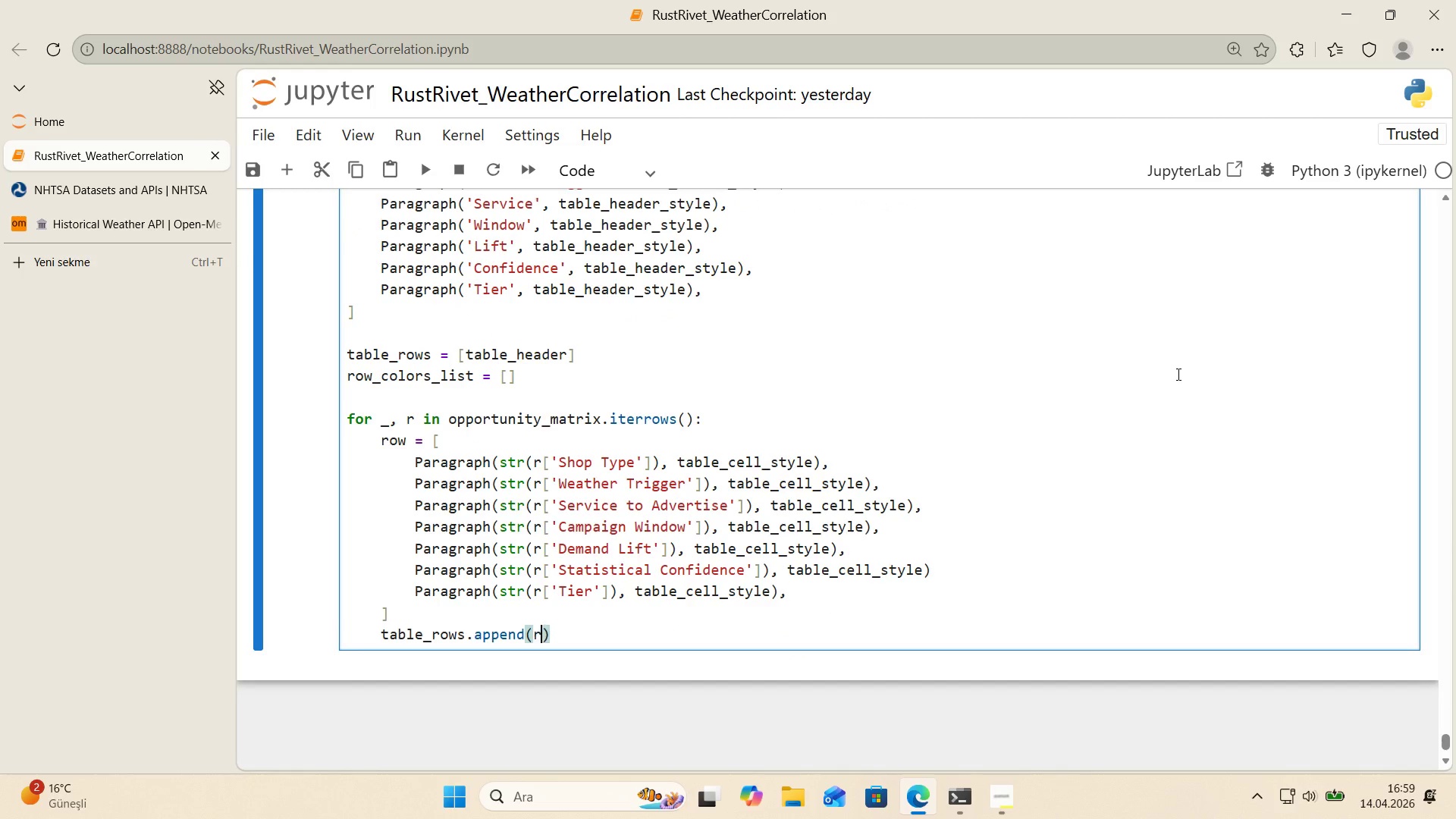 
type(rw)
key(Backspace)
type(ow)
 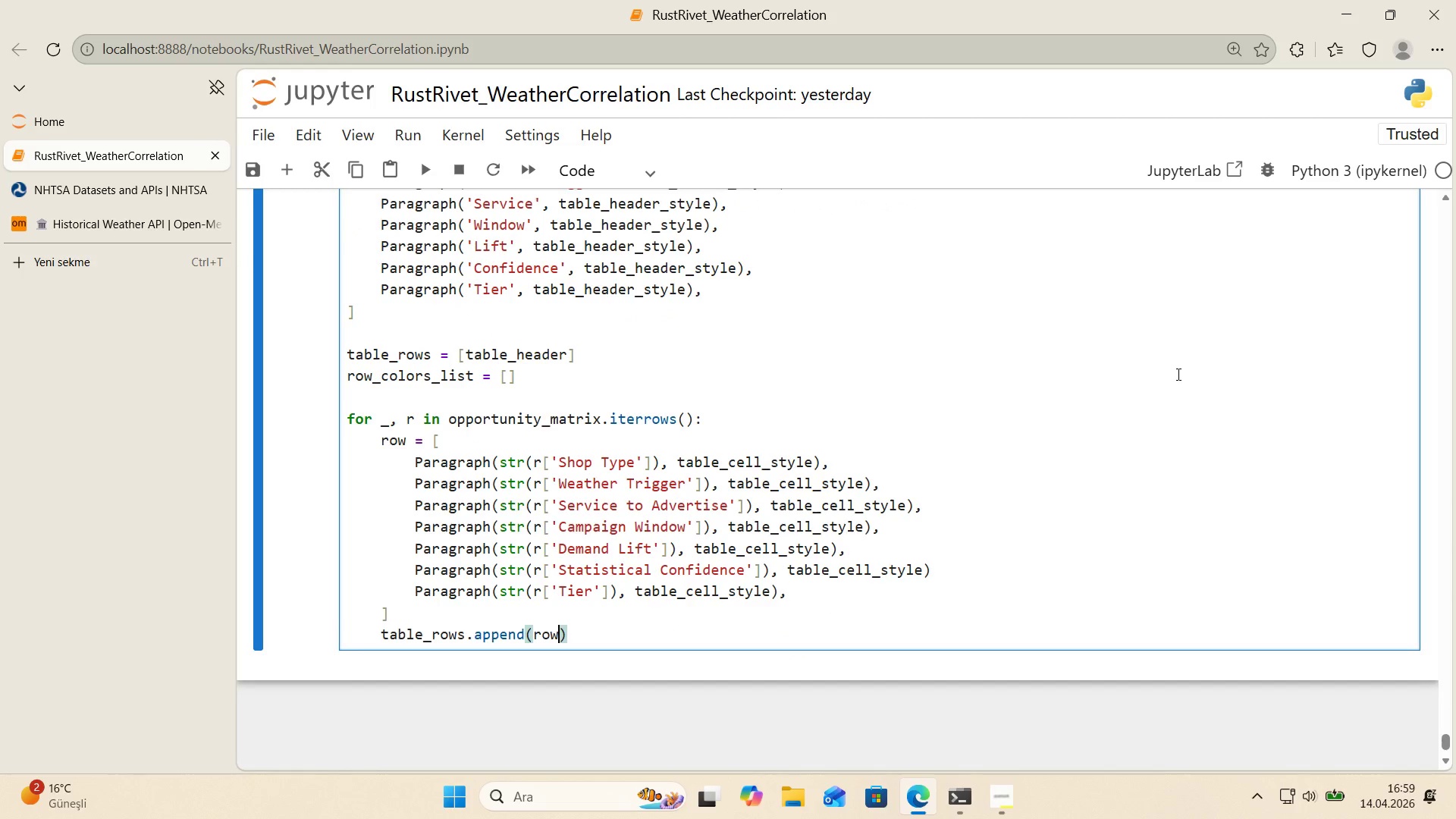 
key(ArrowRight)
 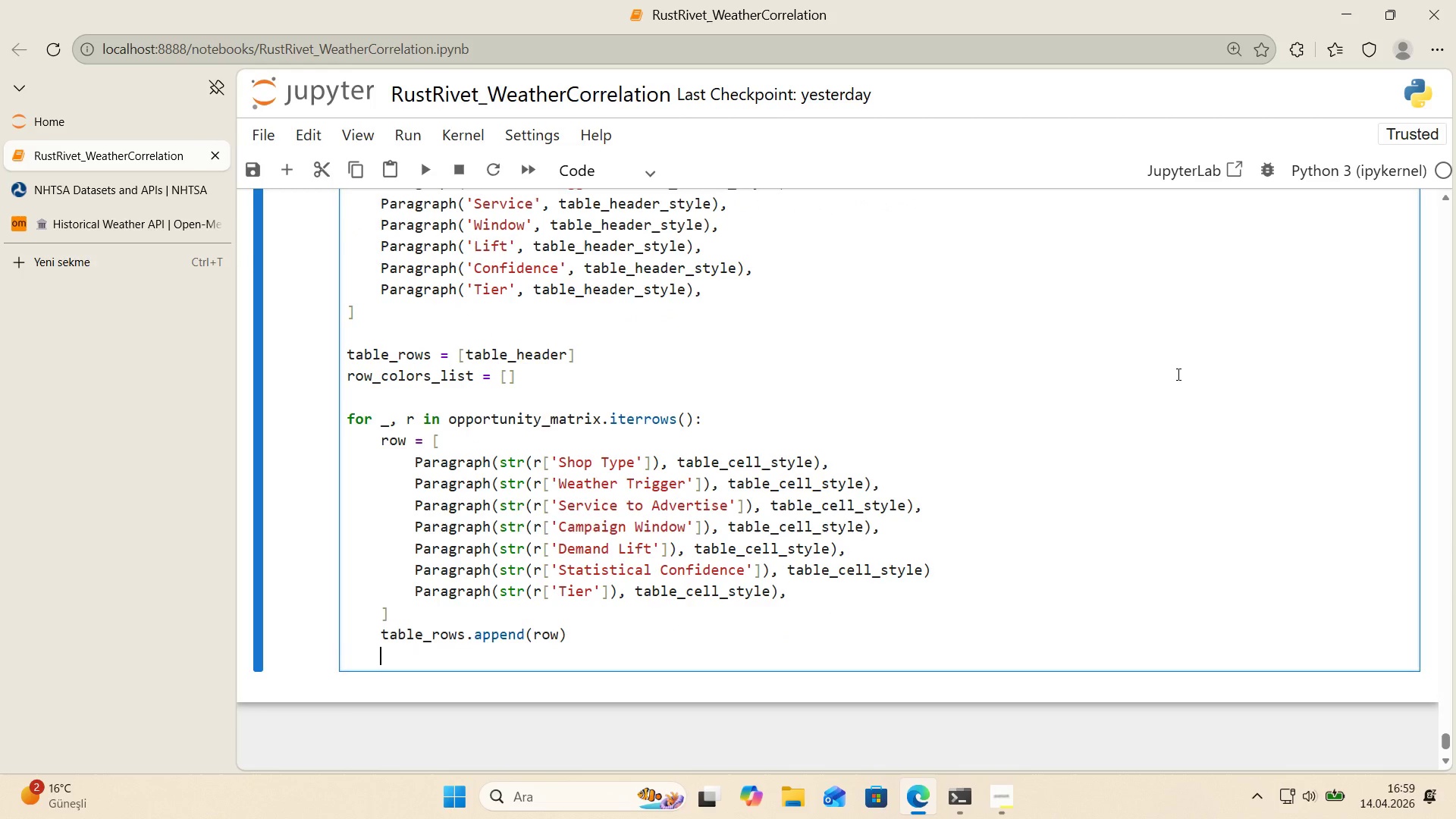 
key(Enter)
 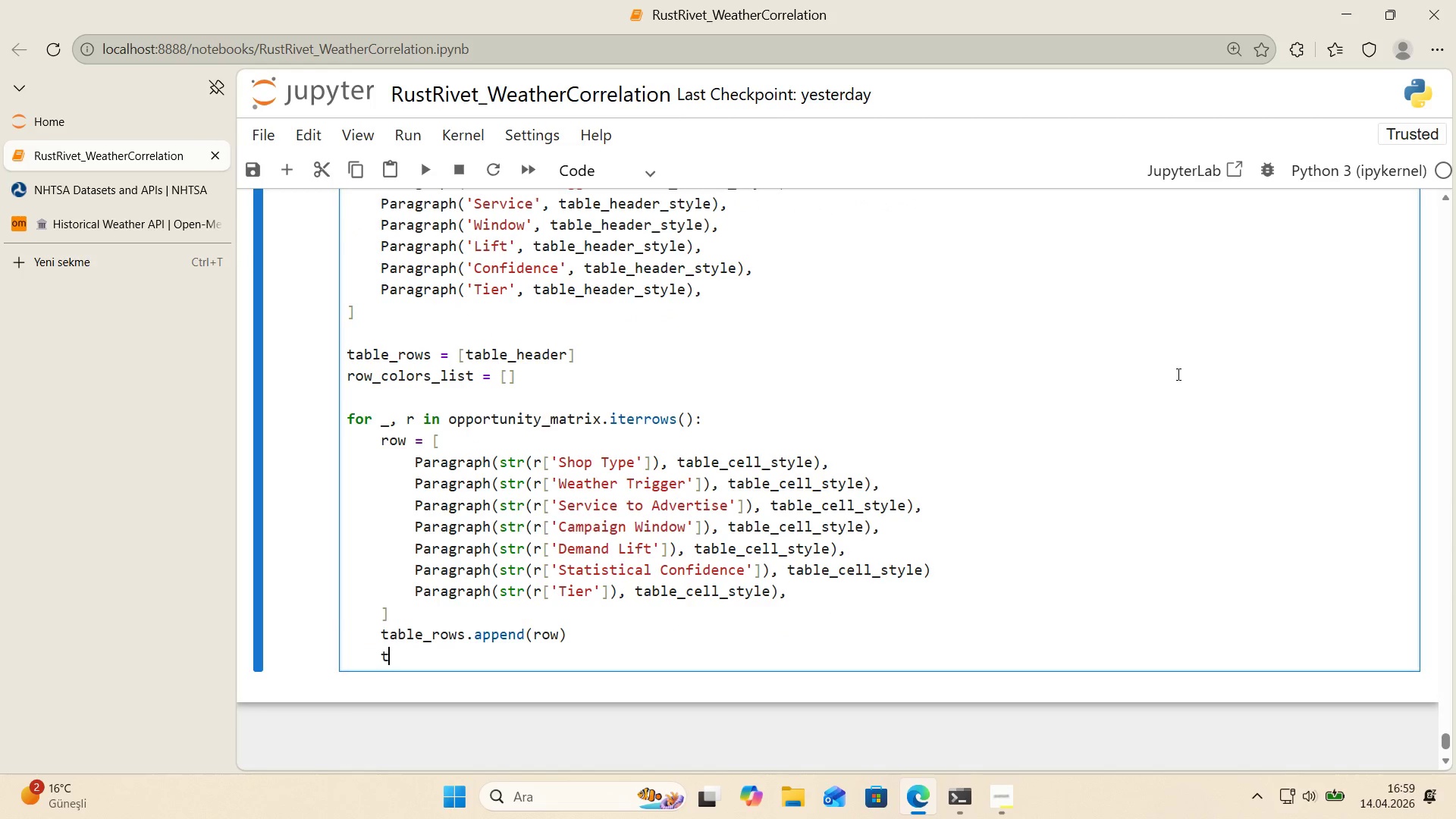 
type(t'er_val ) strr)
key(Backspace)
type(*()
 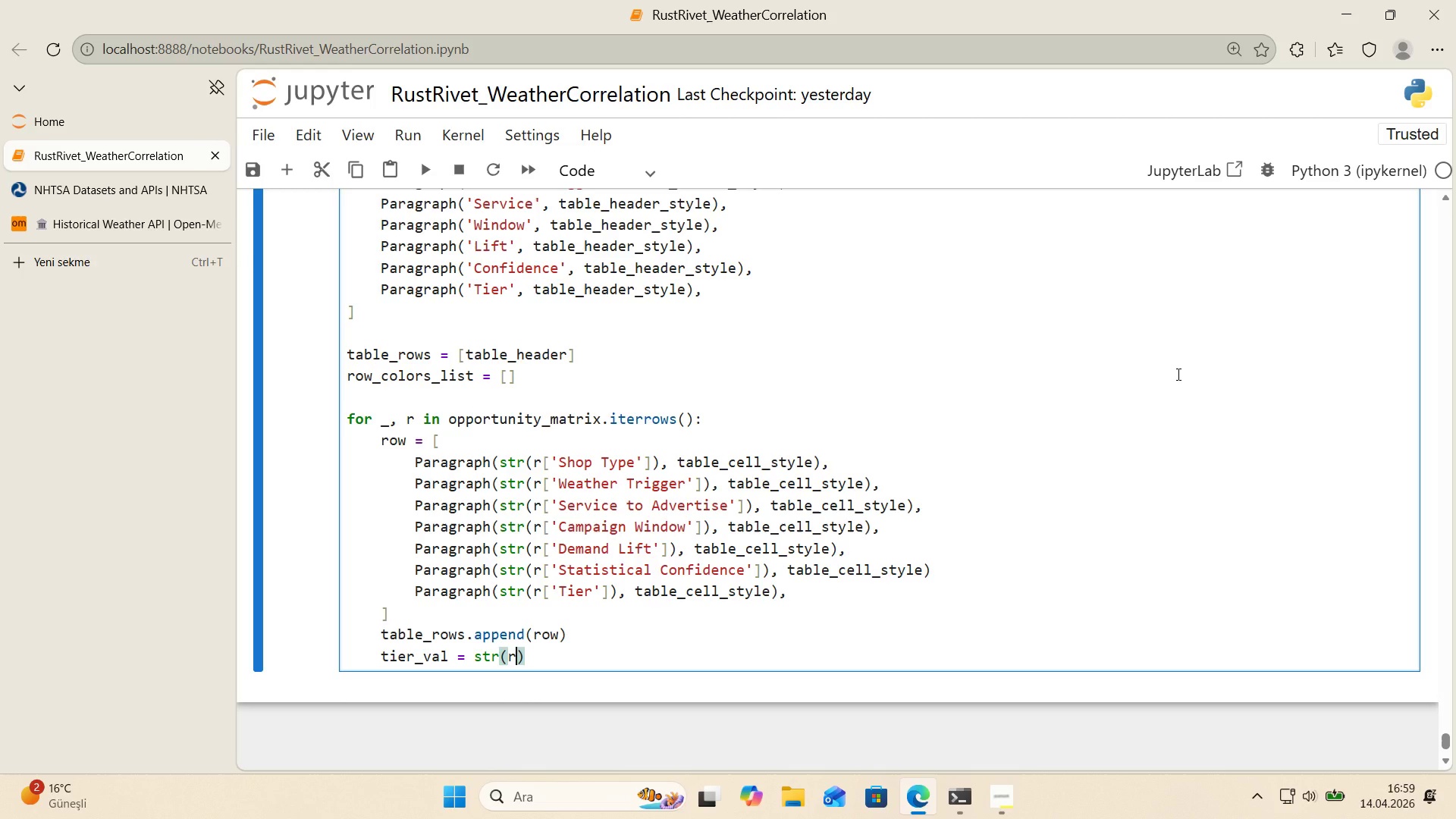 
 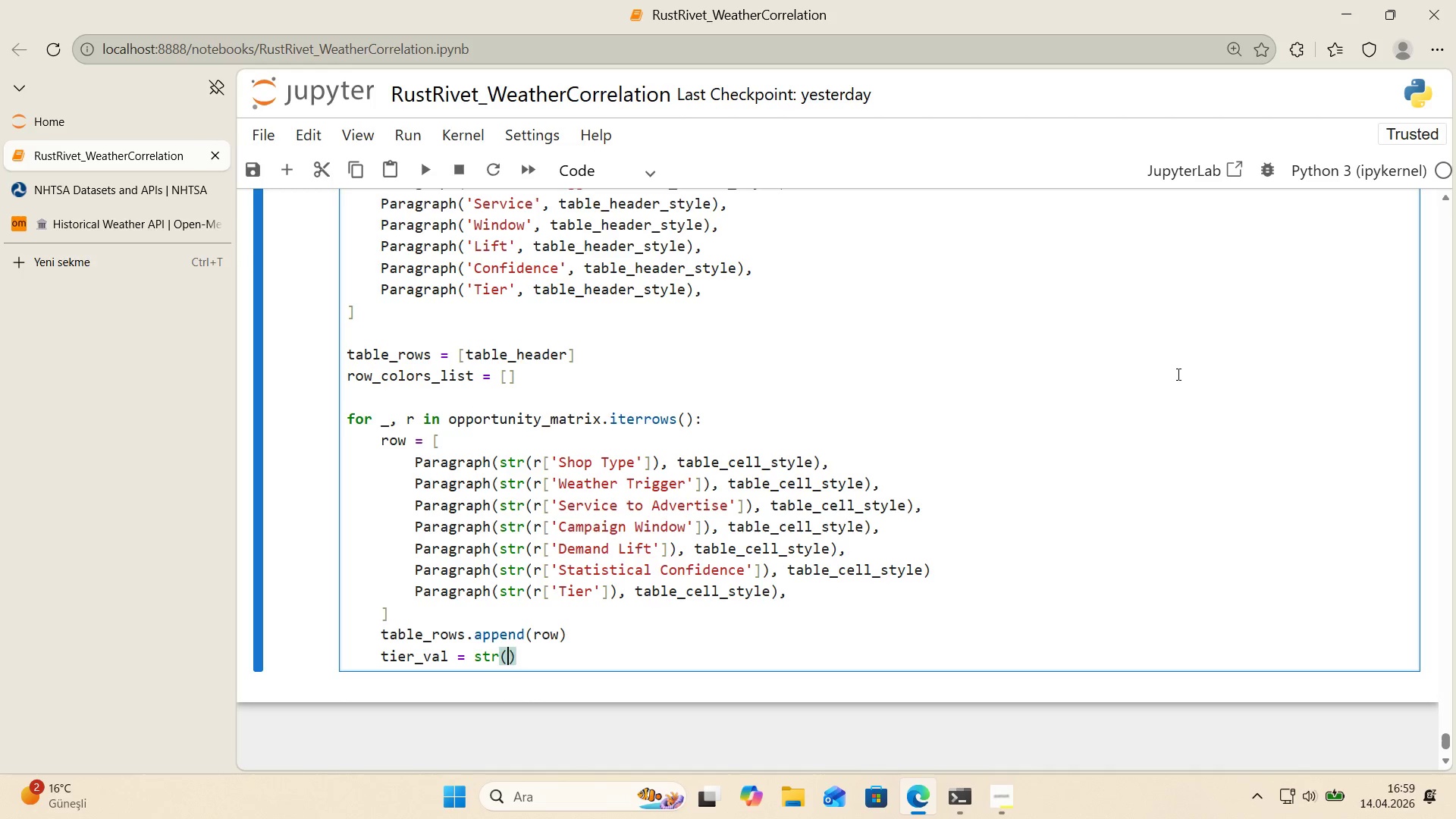 
key(ArrowLeft)
 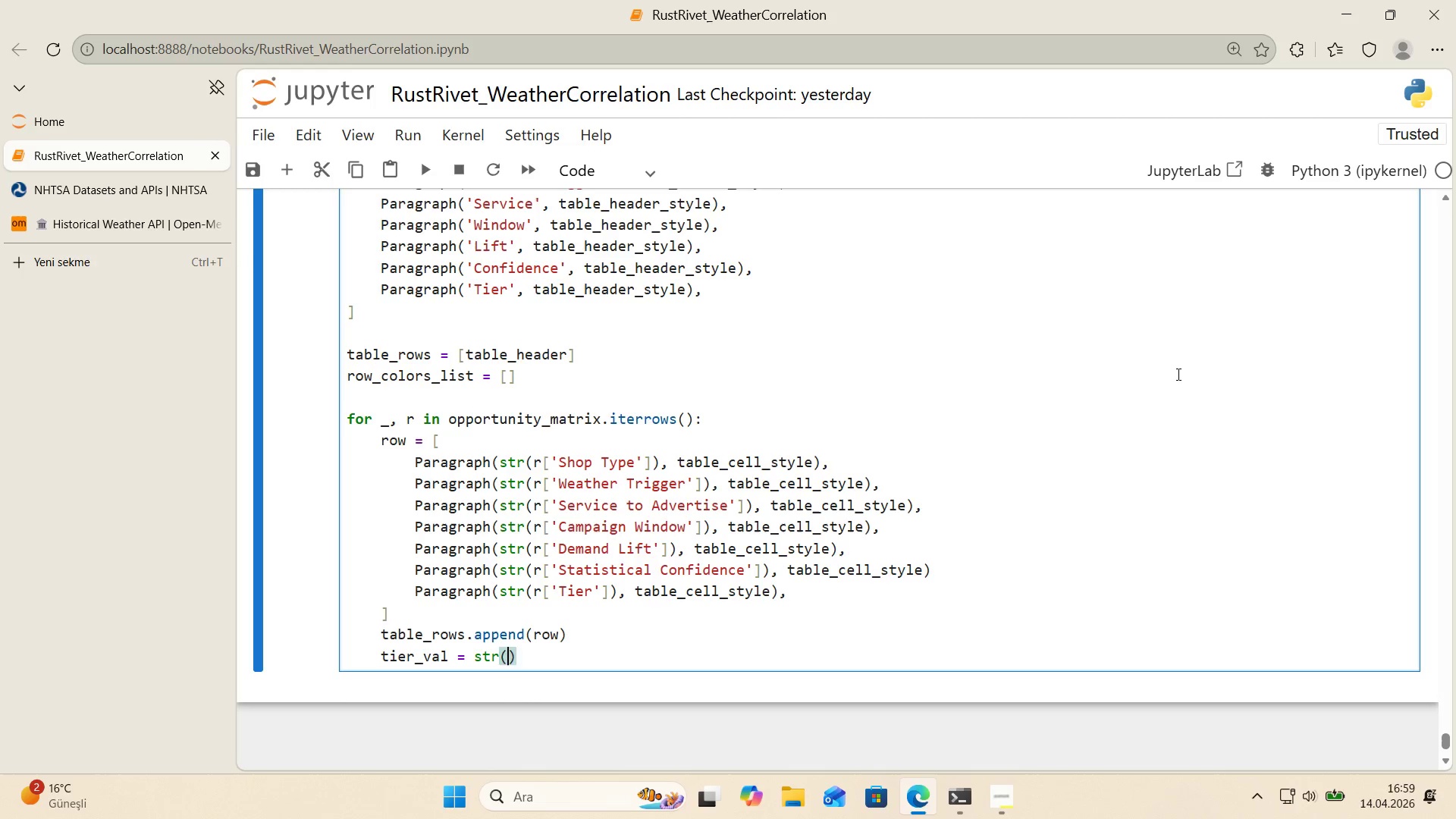 
key(R)
 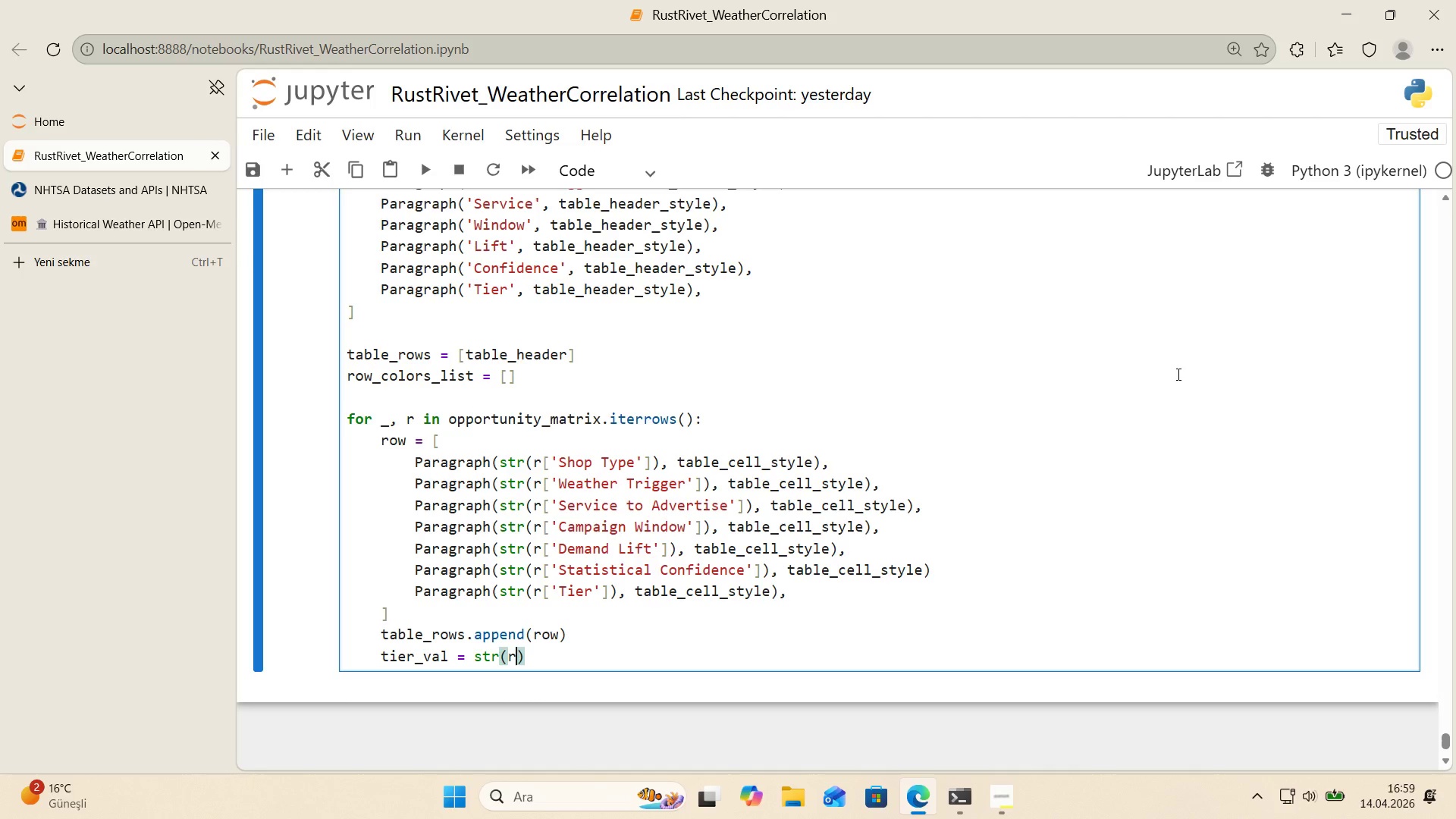 
key(Alt+Control+8)
 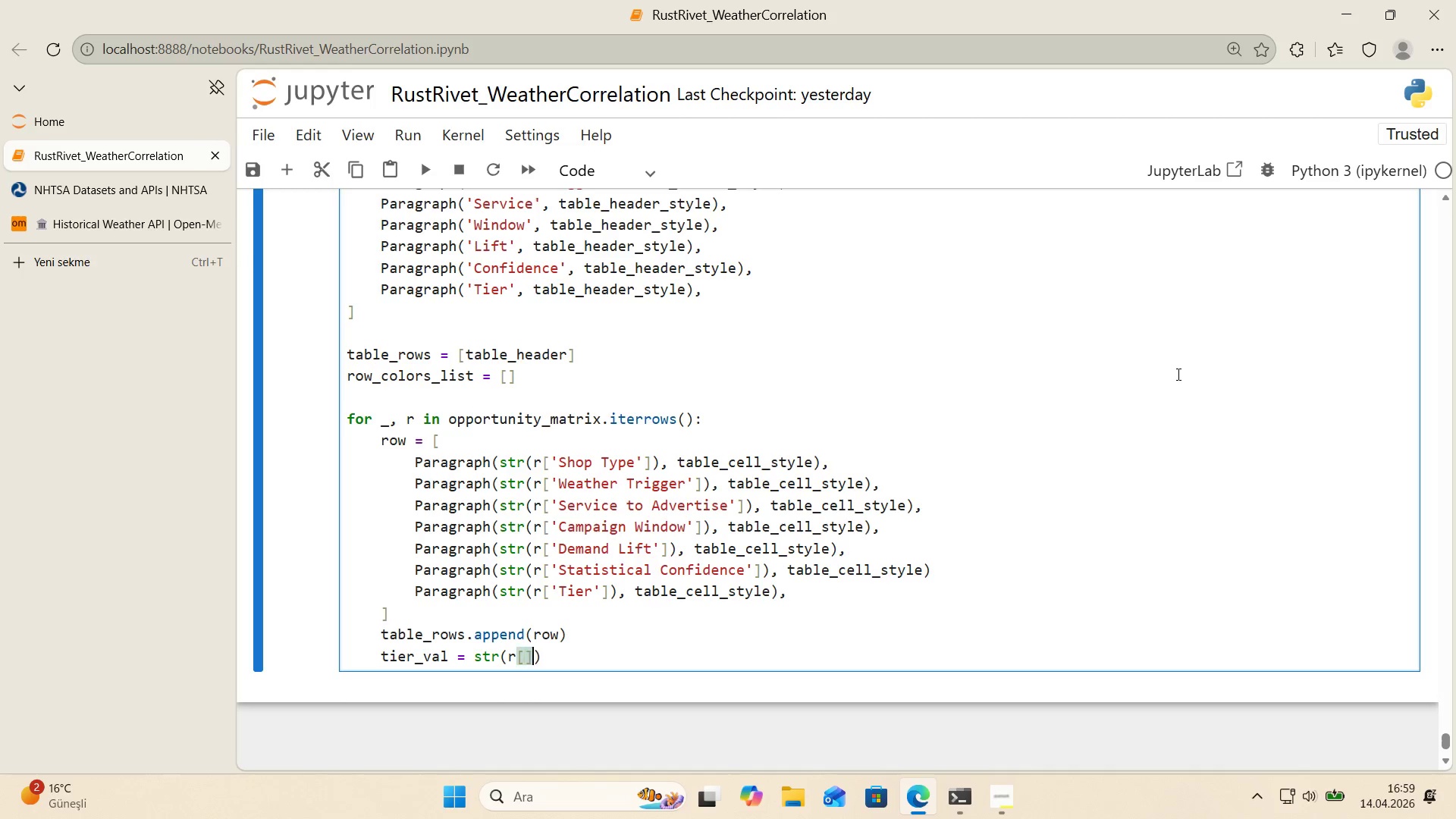 
key(Alt+Control+9)
 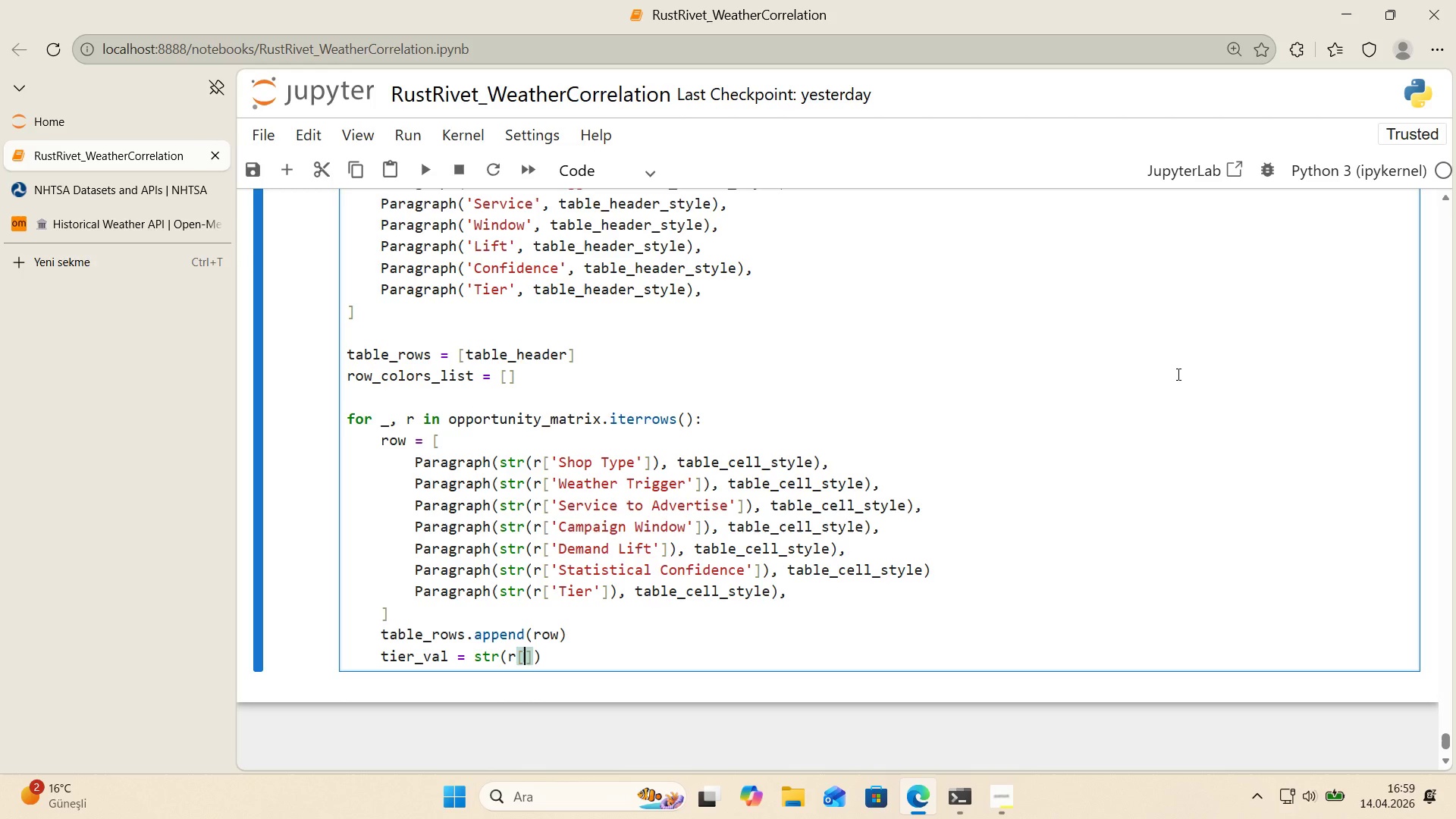 
key(ArrowLeft)
 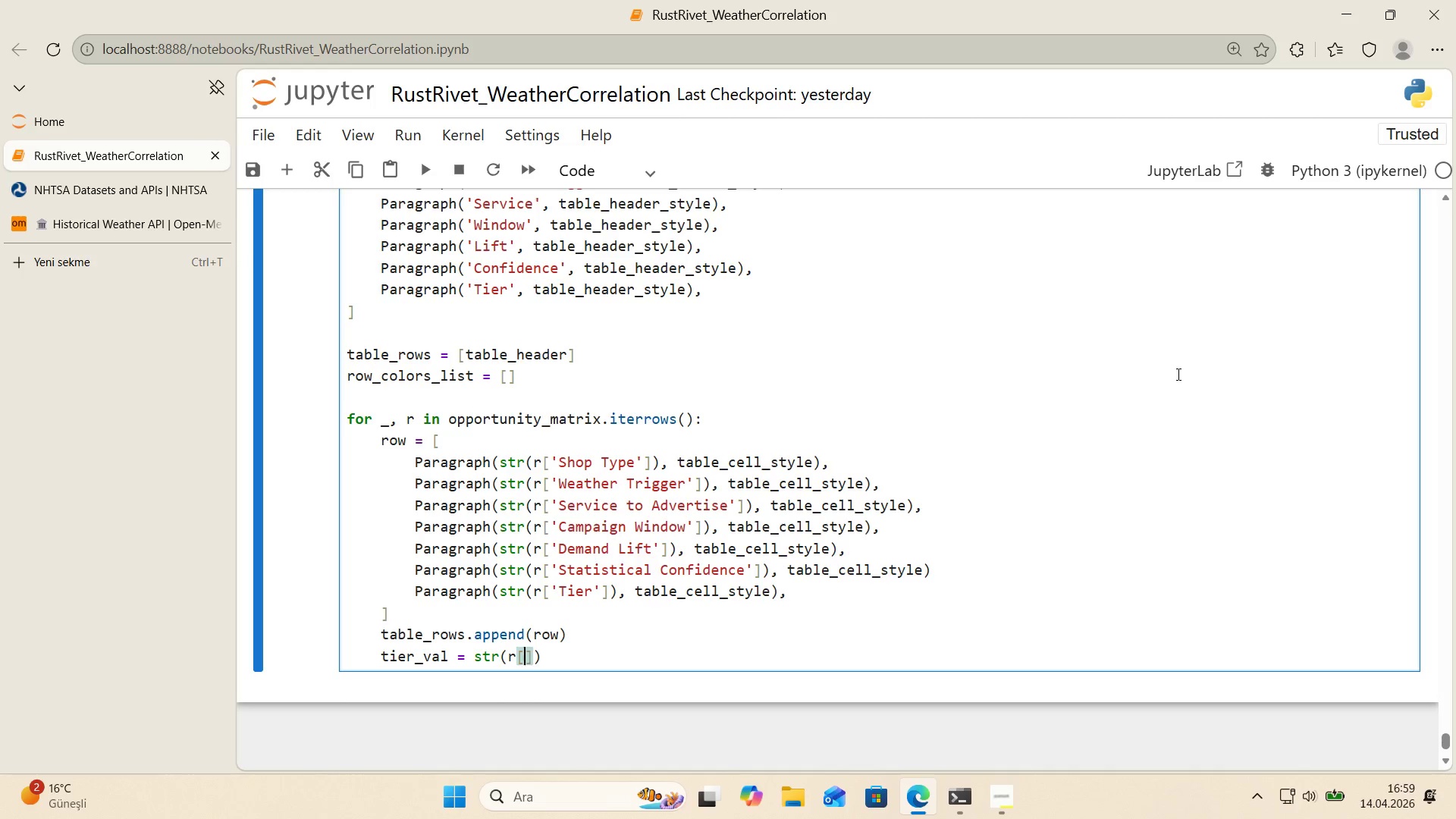 
type(@@)
 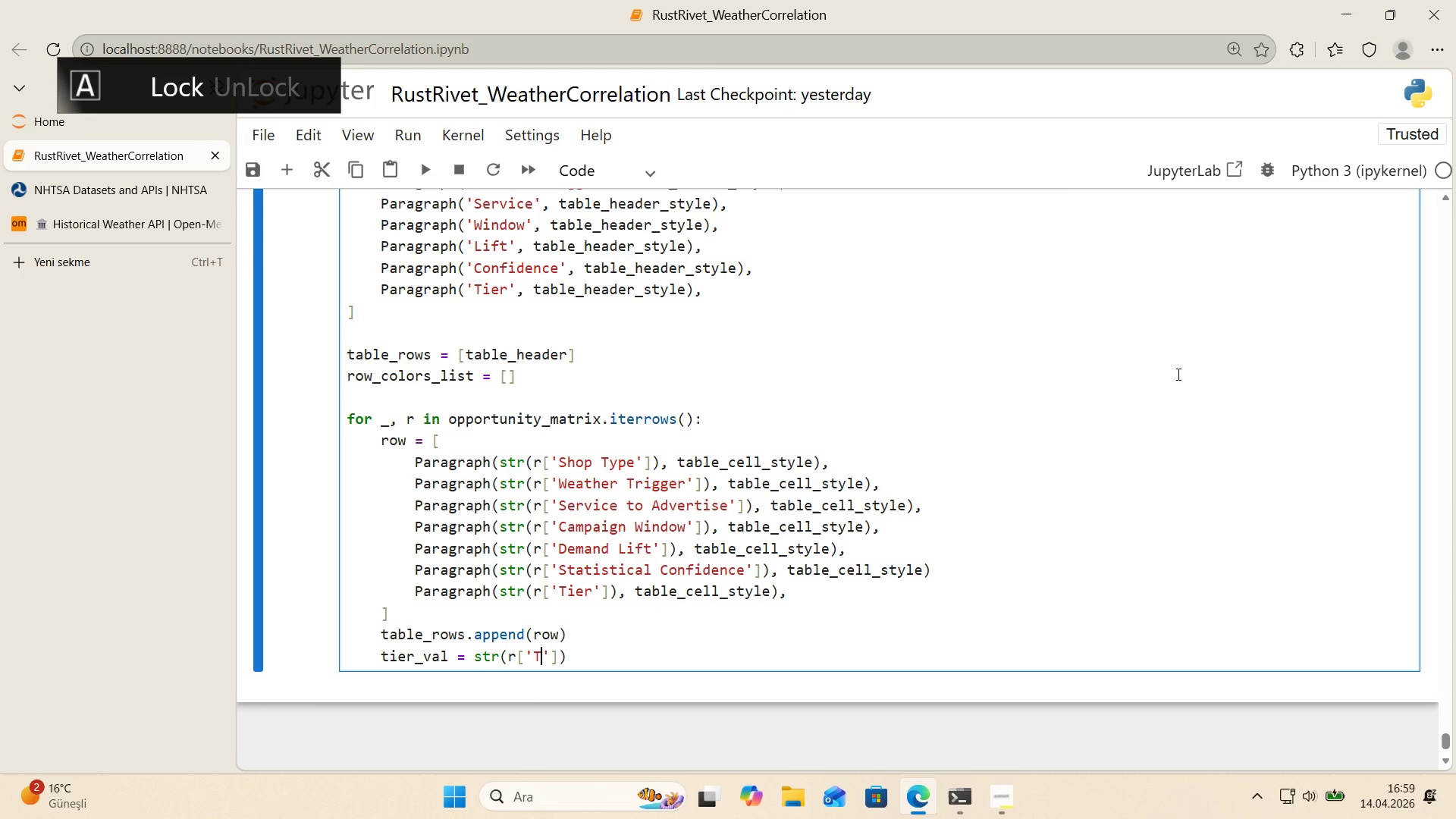 
 